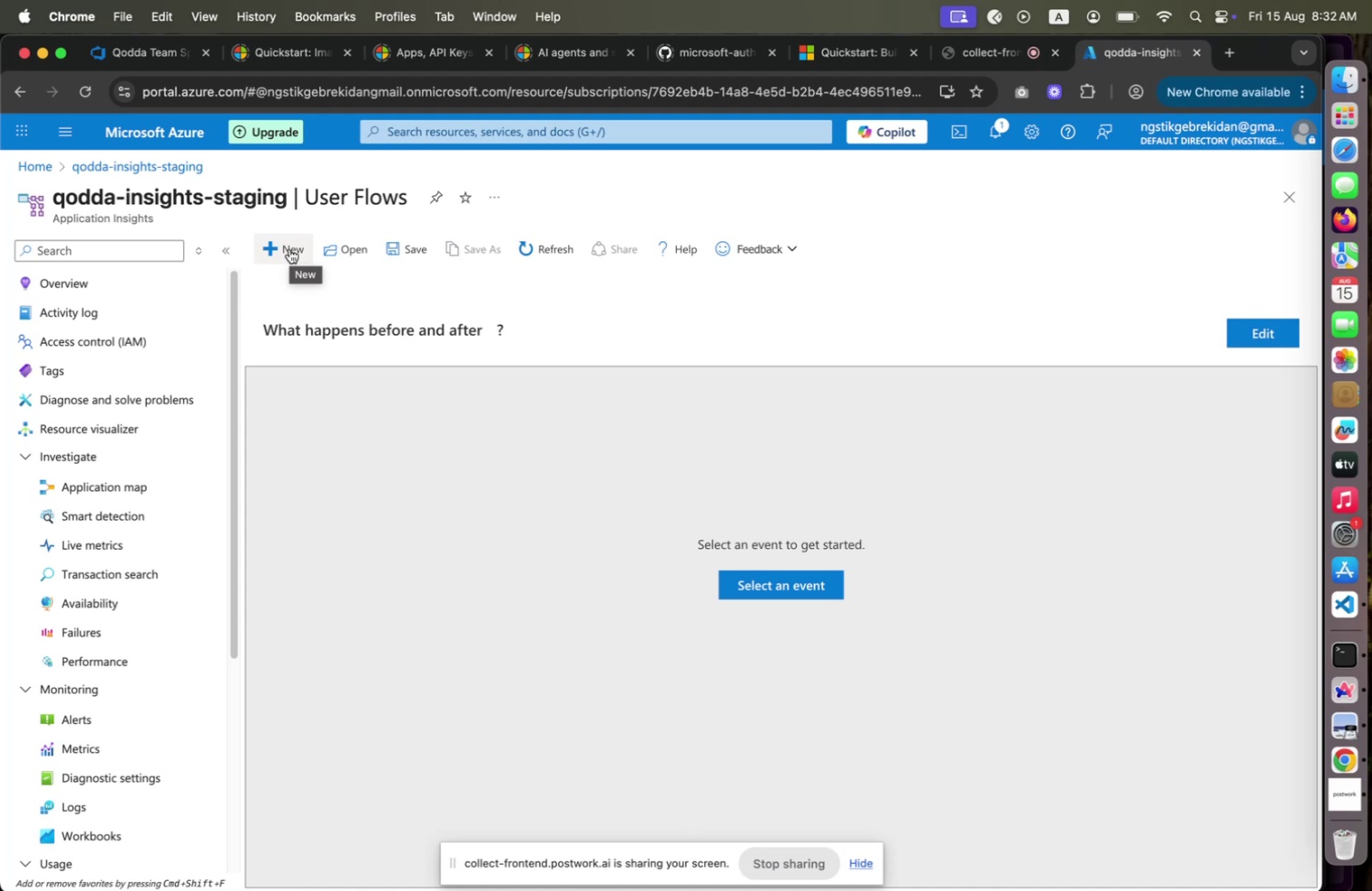 
scroll: coordinate [128, 563], scroll_direction: down, amount: 4.0
 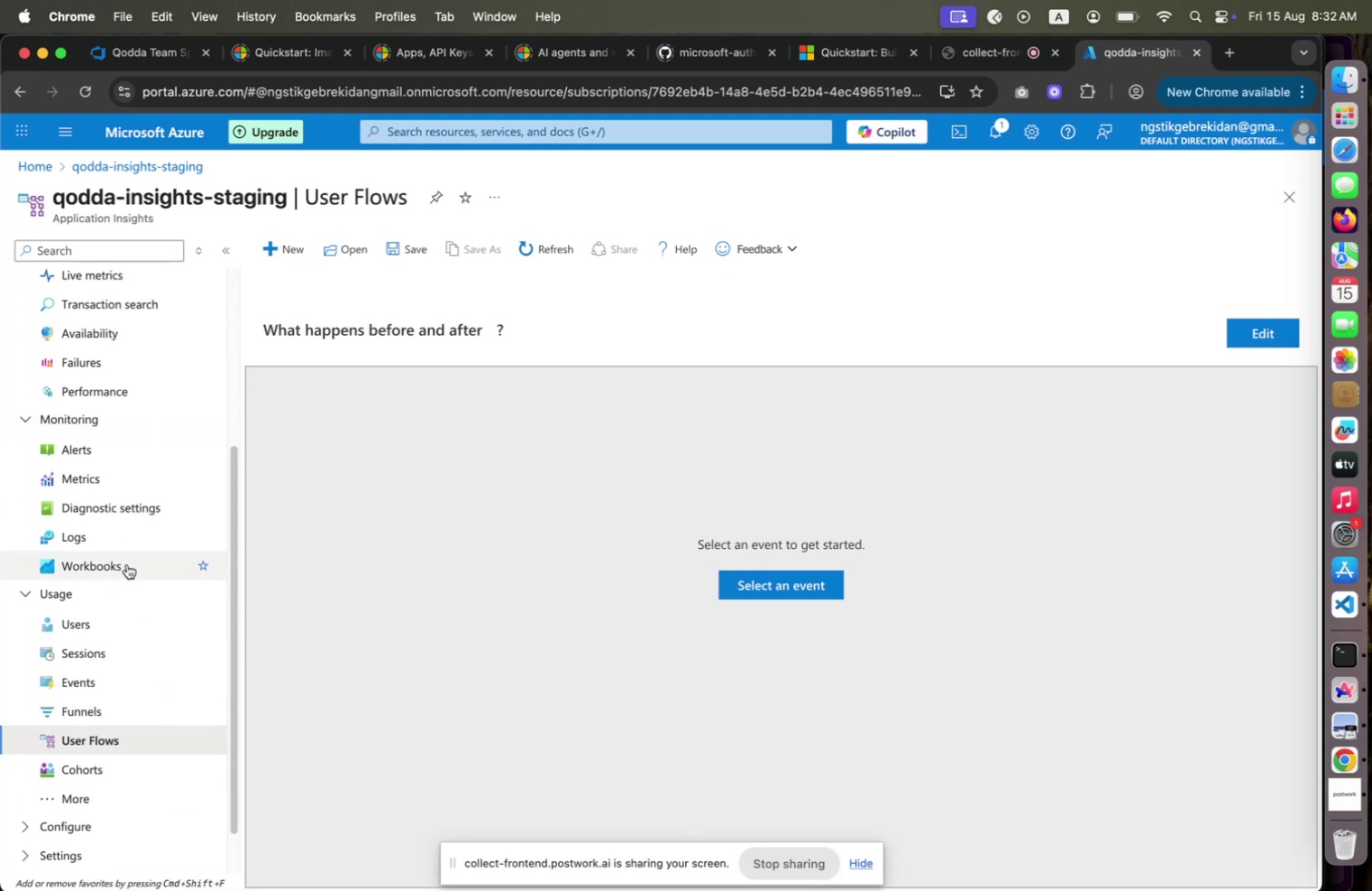 
left_click([126, 563])
 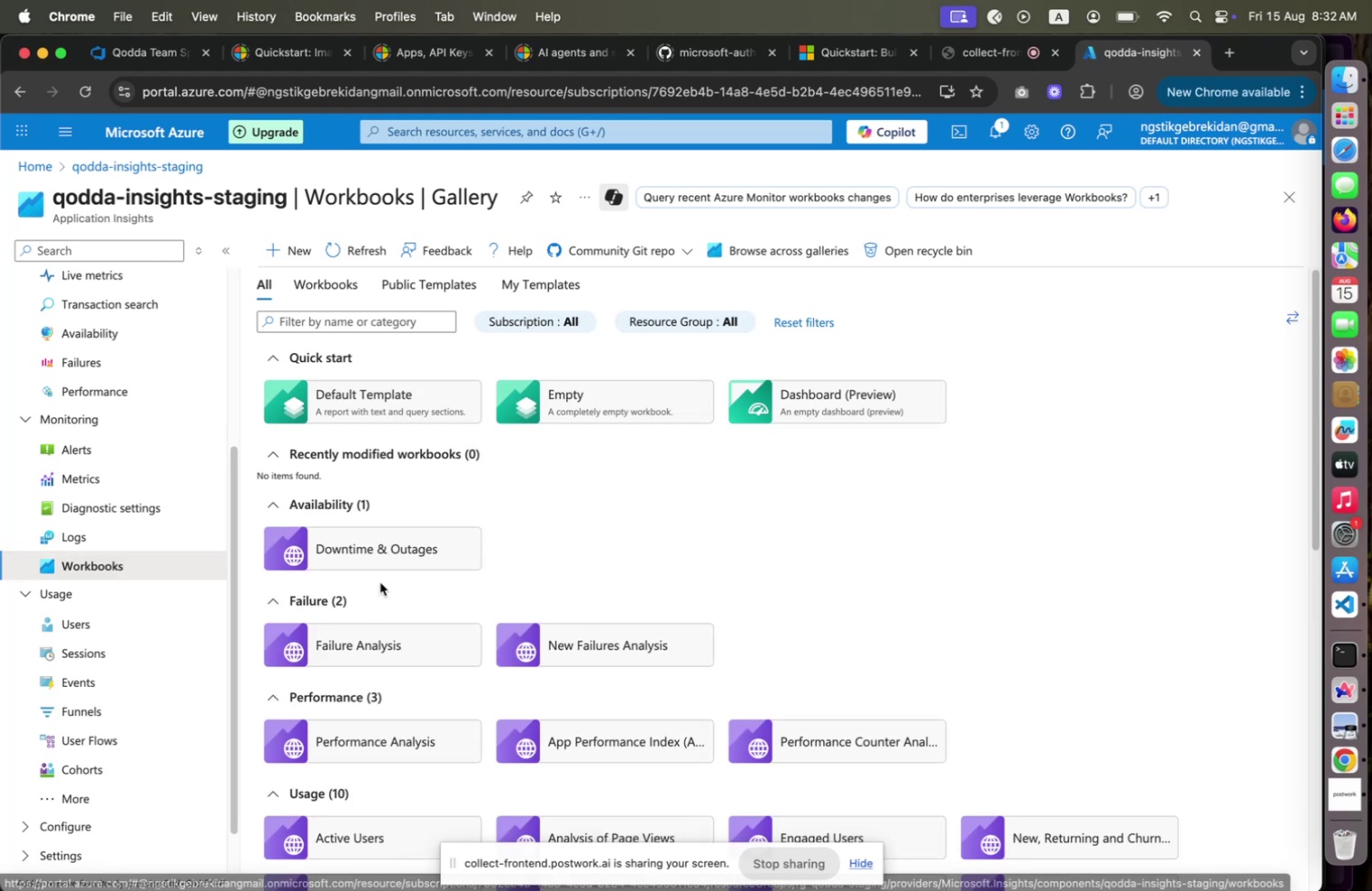 
wait(15.52)
 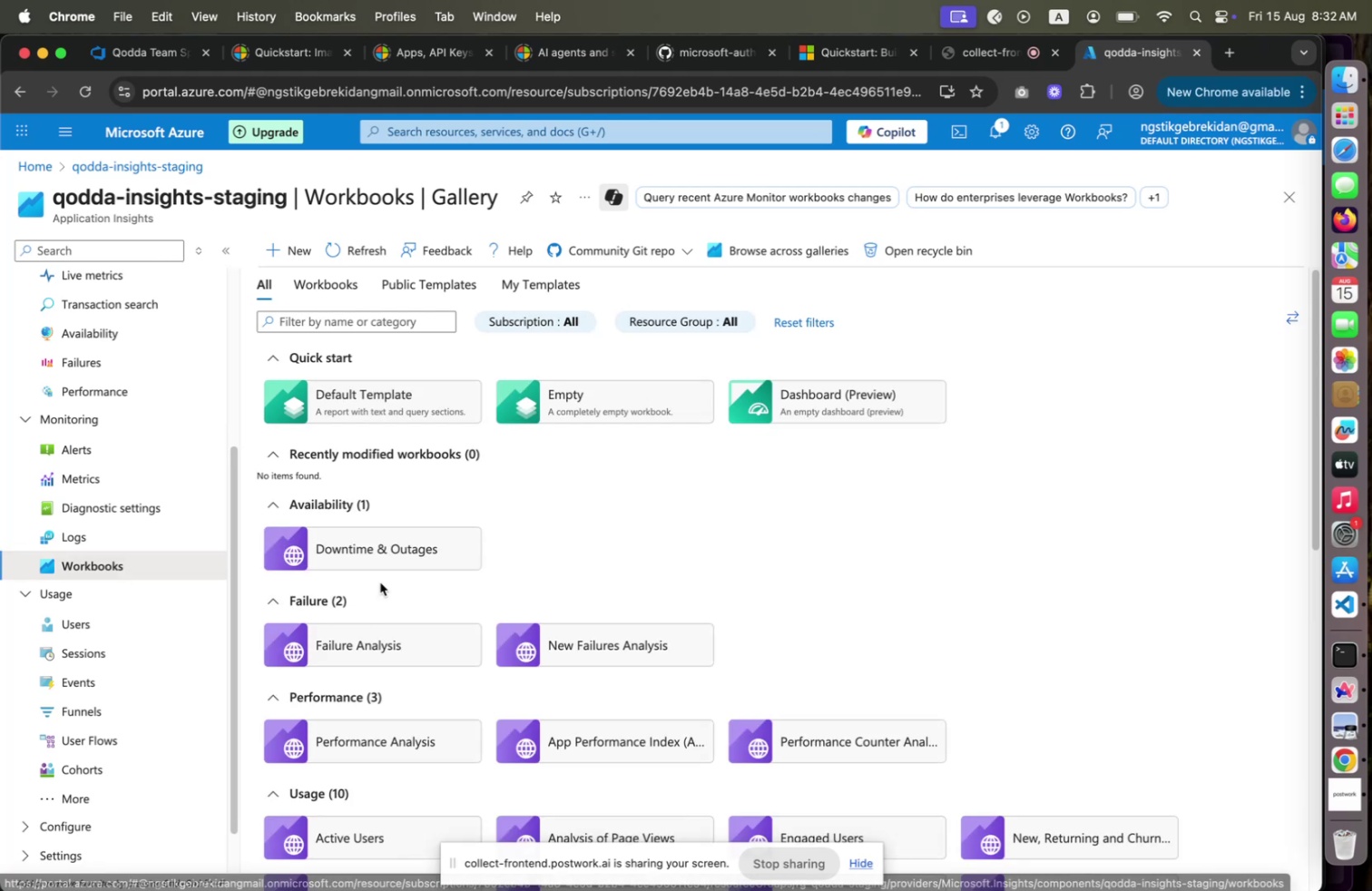 
scroll: coordinate [429, 582], scroll_direction: down, amount: 10.0
 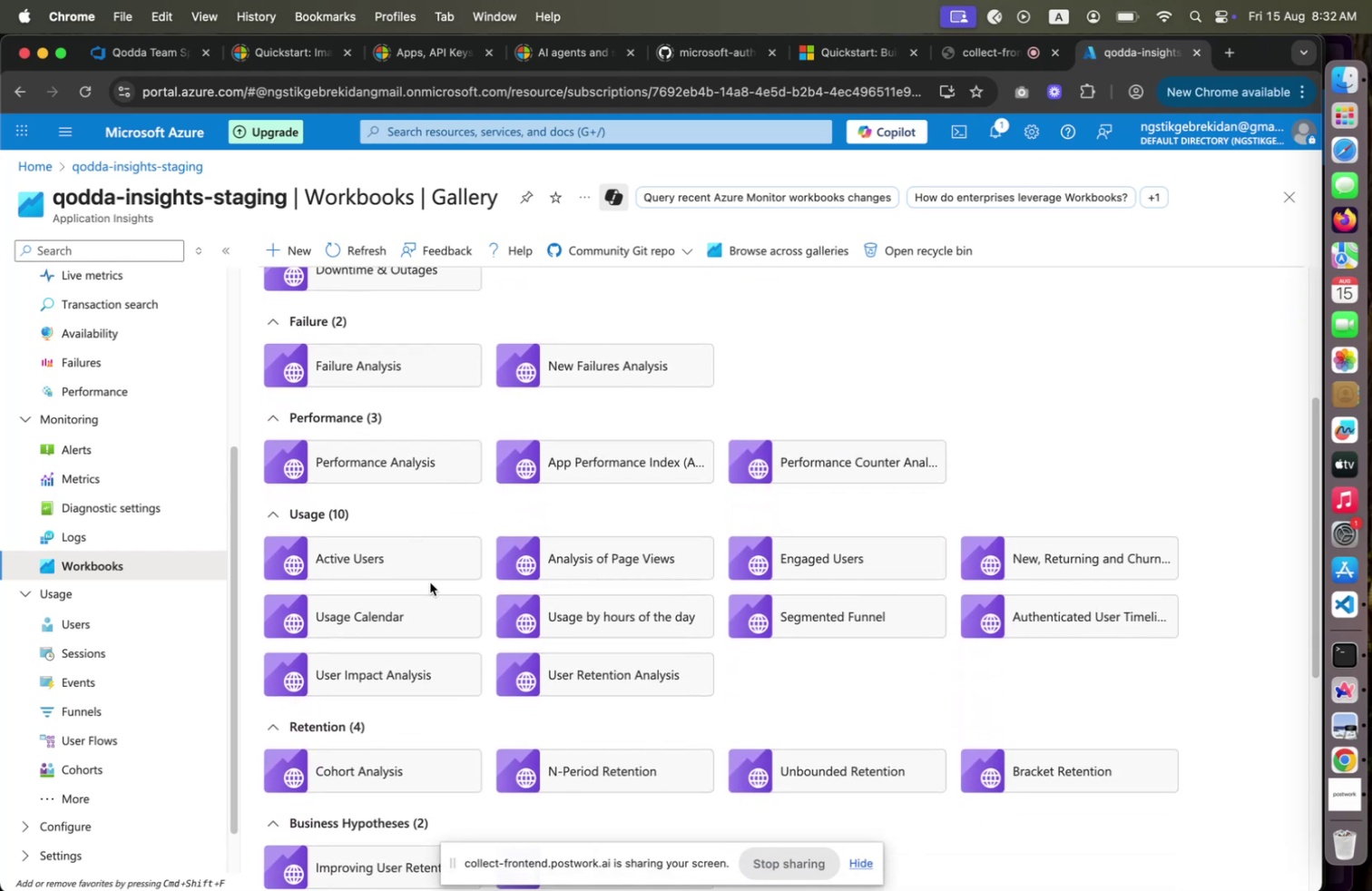 
left_click([1118, 618])
 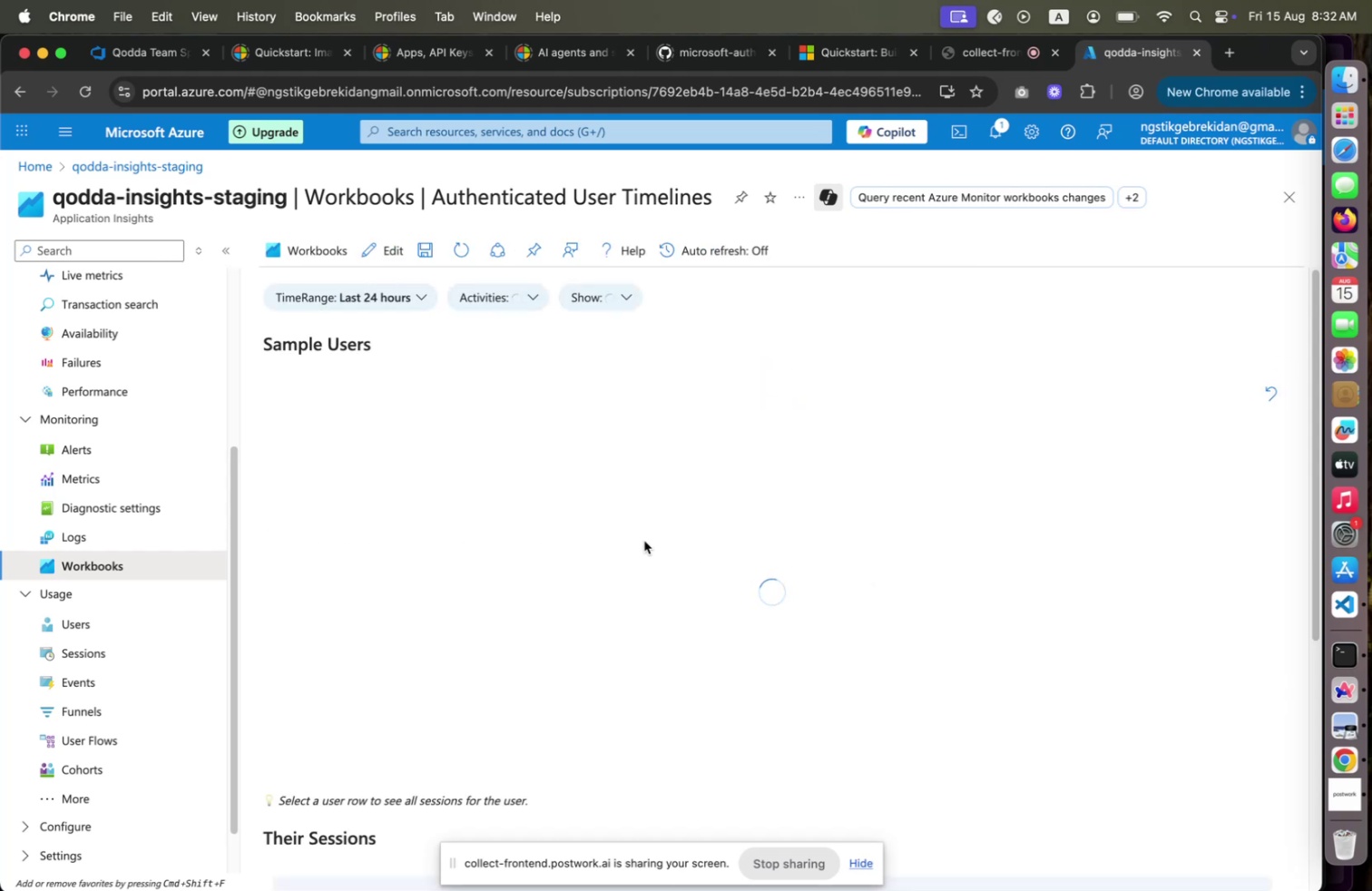 
wait(9.03)
 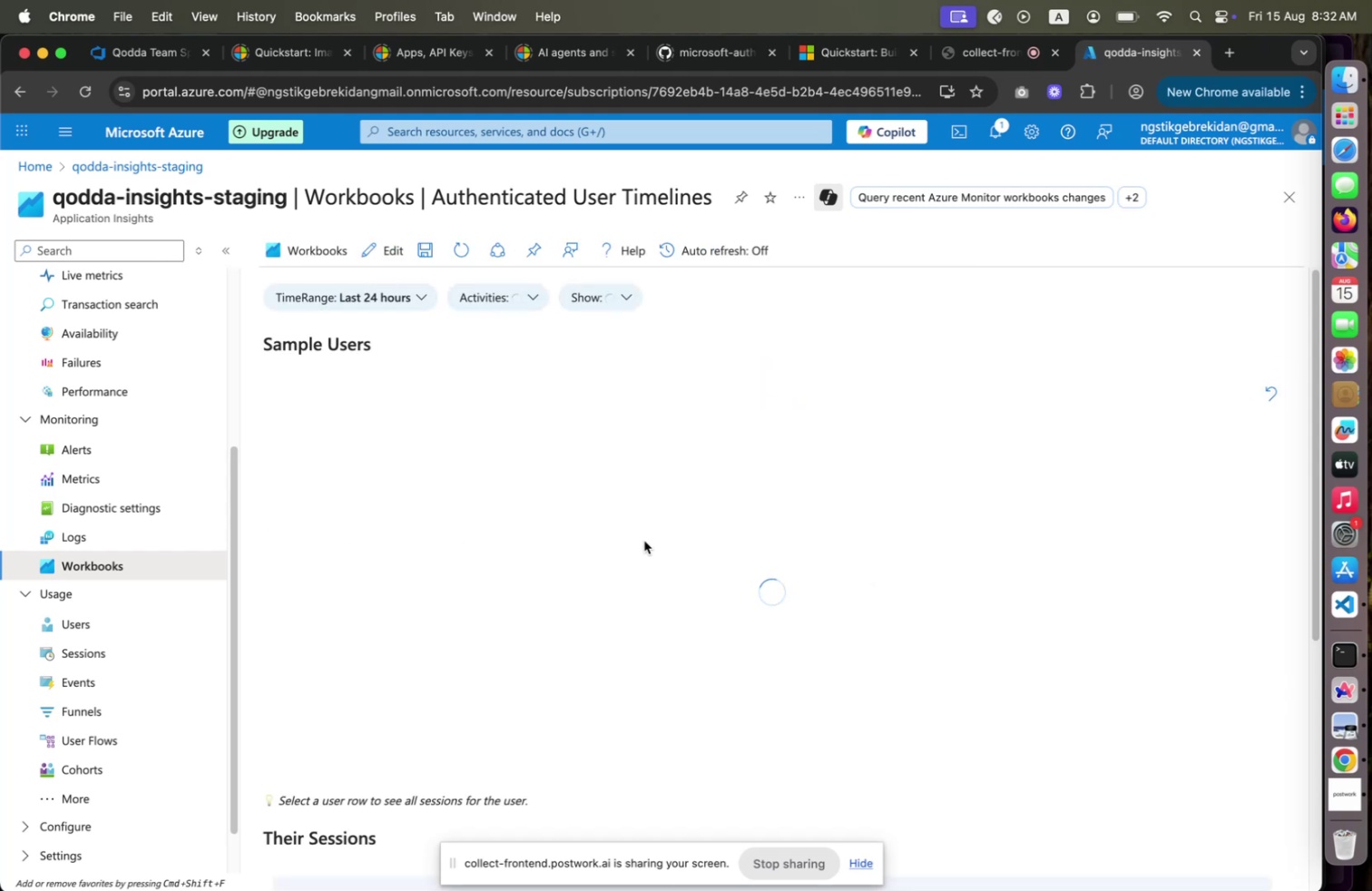 
scroll: coordinate [135, 416], scroll_direction: up, amount: 9.0
 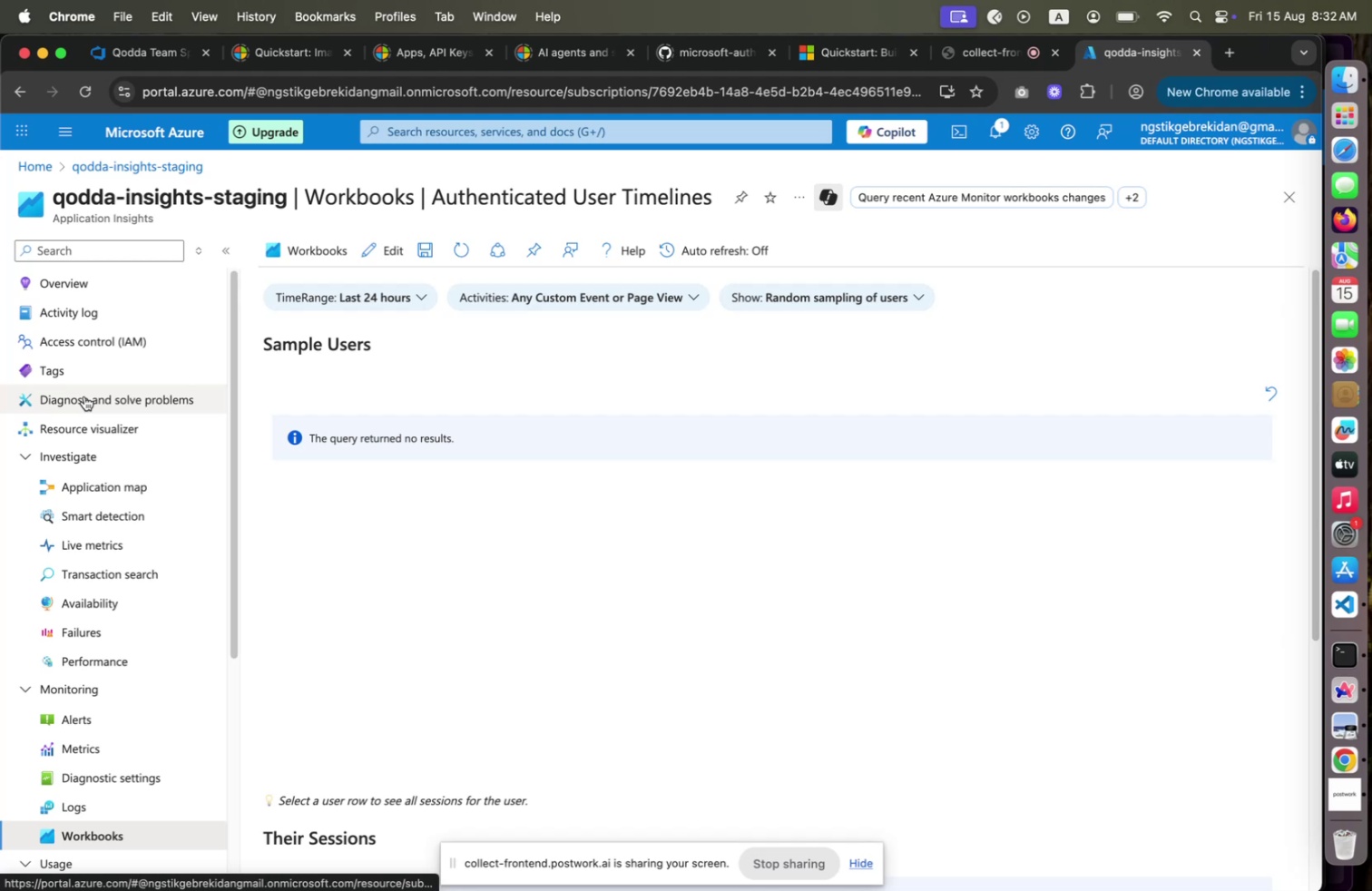 
left_click([93, 296])
 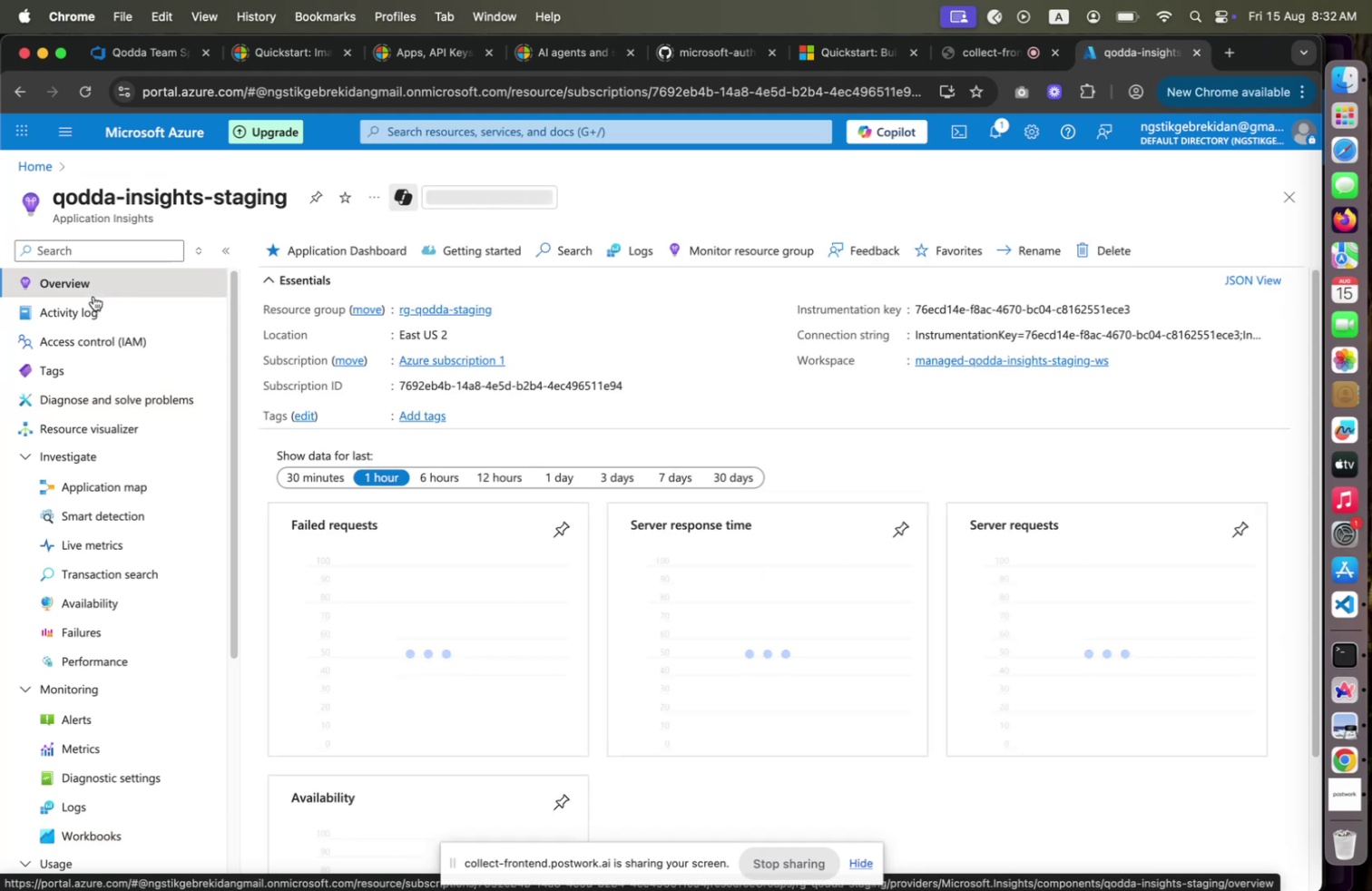 
wait(10.82)
 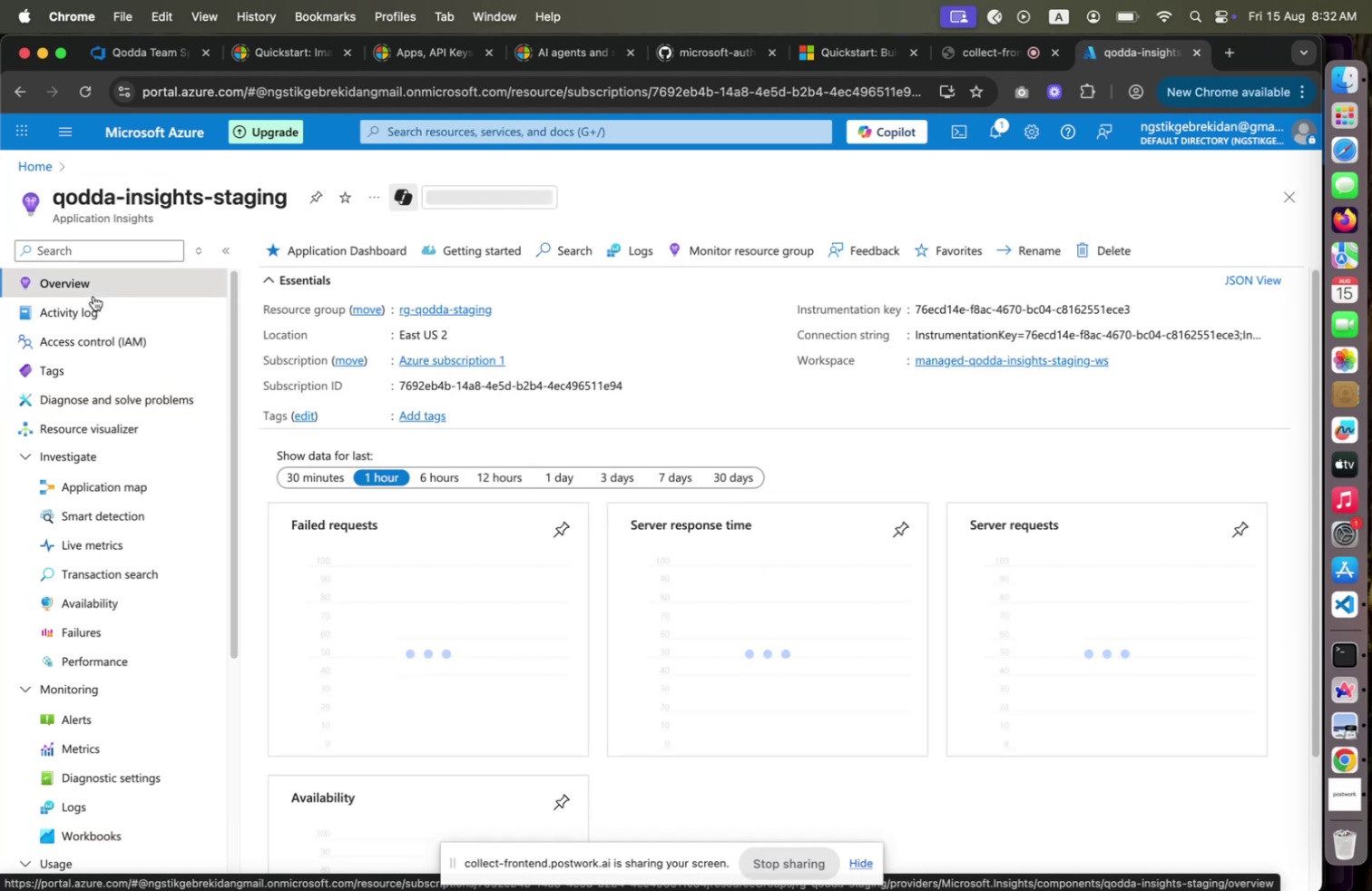 
left_click([976, 331])
 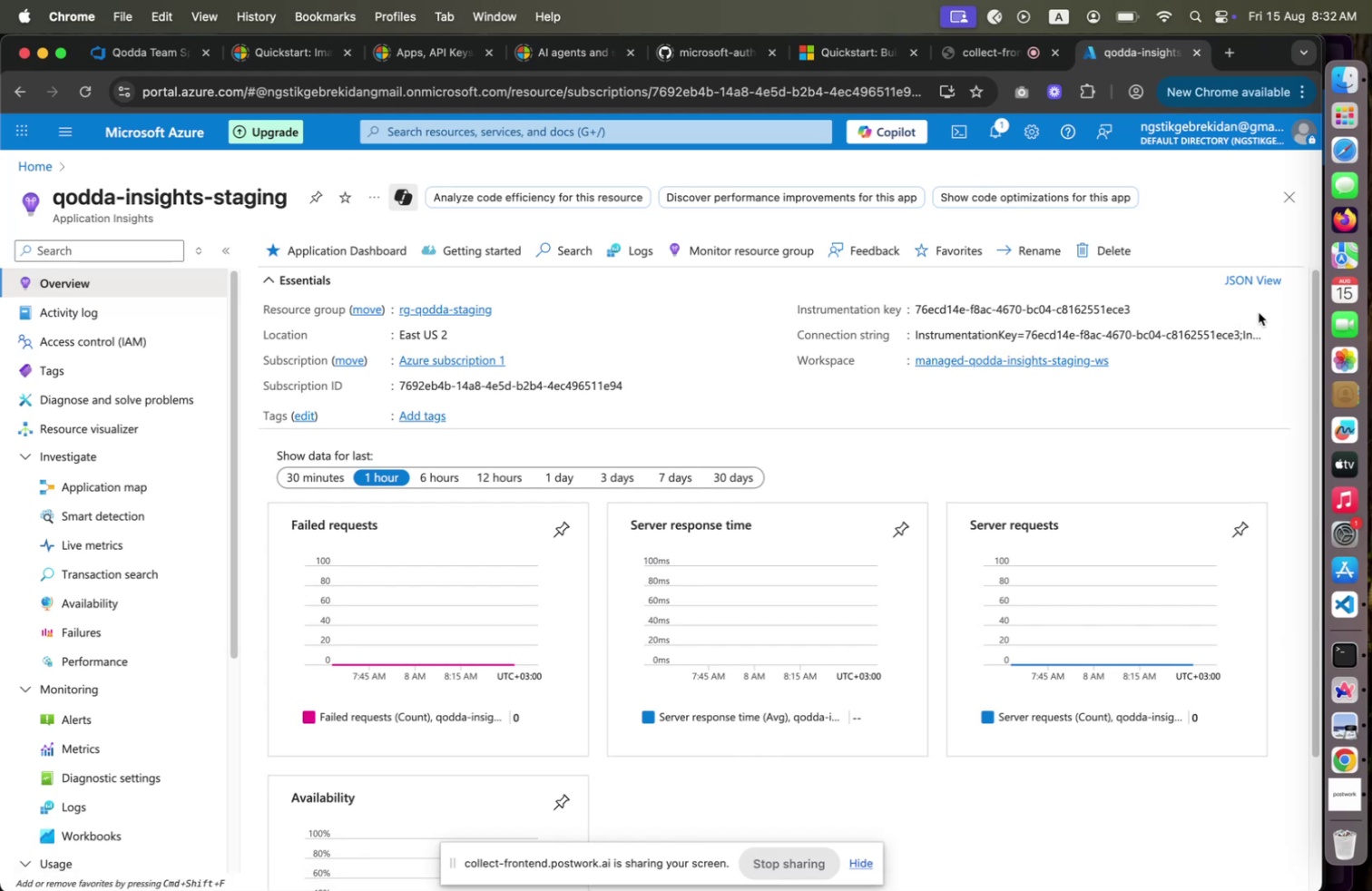 
double_click([1258, 282])
 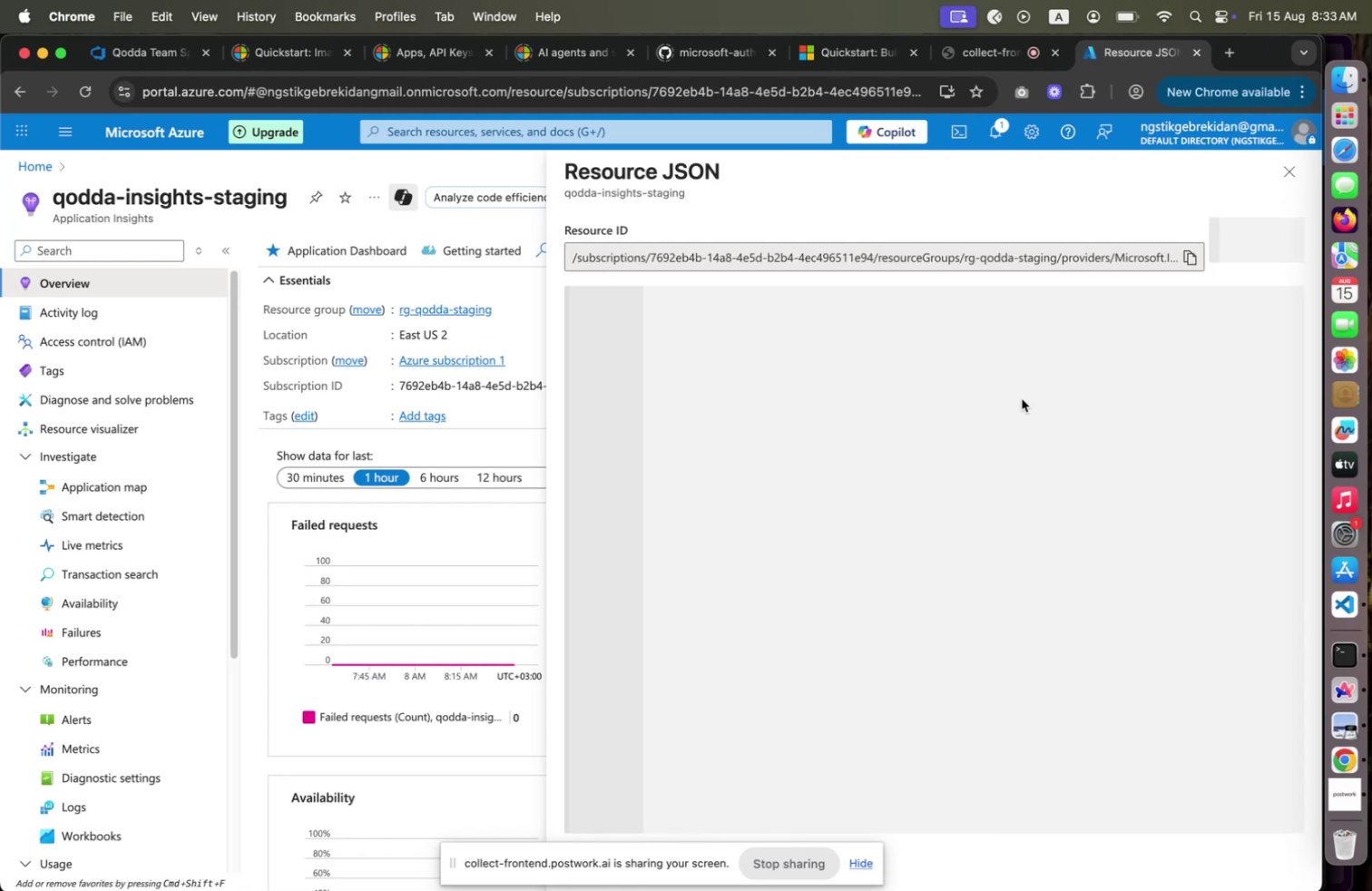 
wait(9.88)
 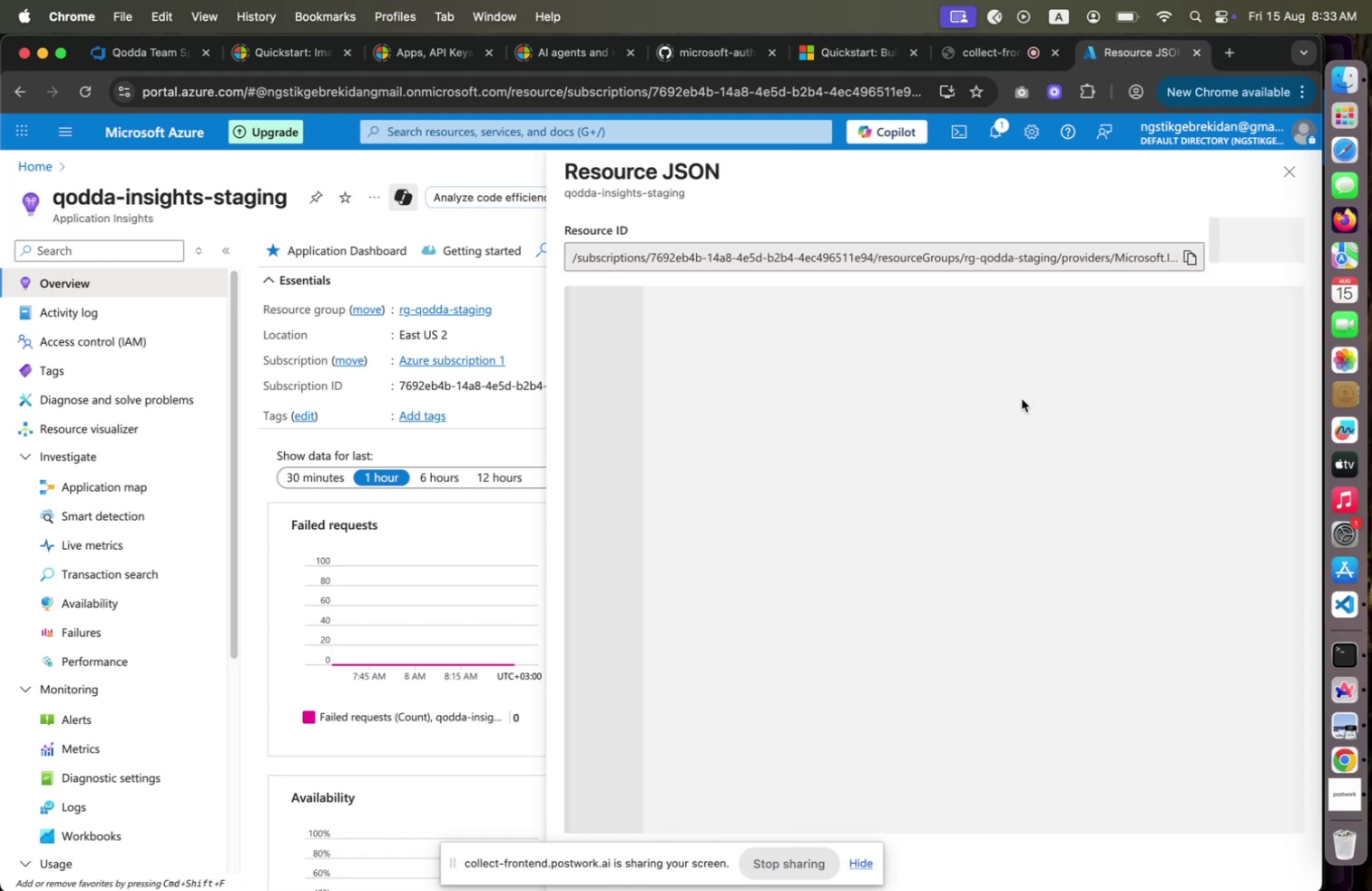 
left_click_drag(start_coordinate=[837, 827], to_coordinate=[803, 841])
 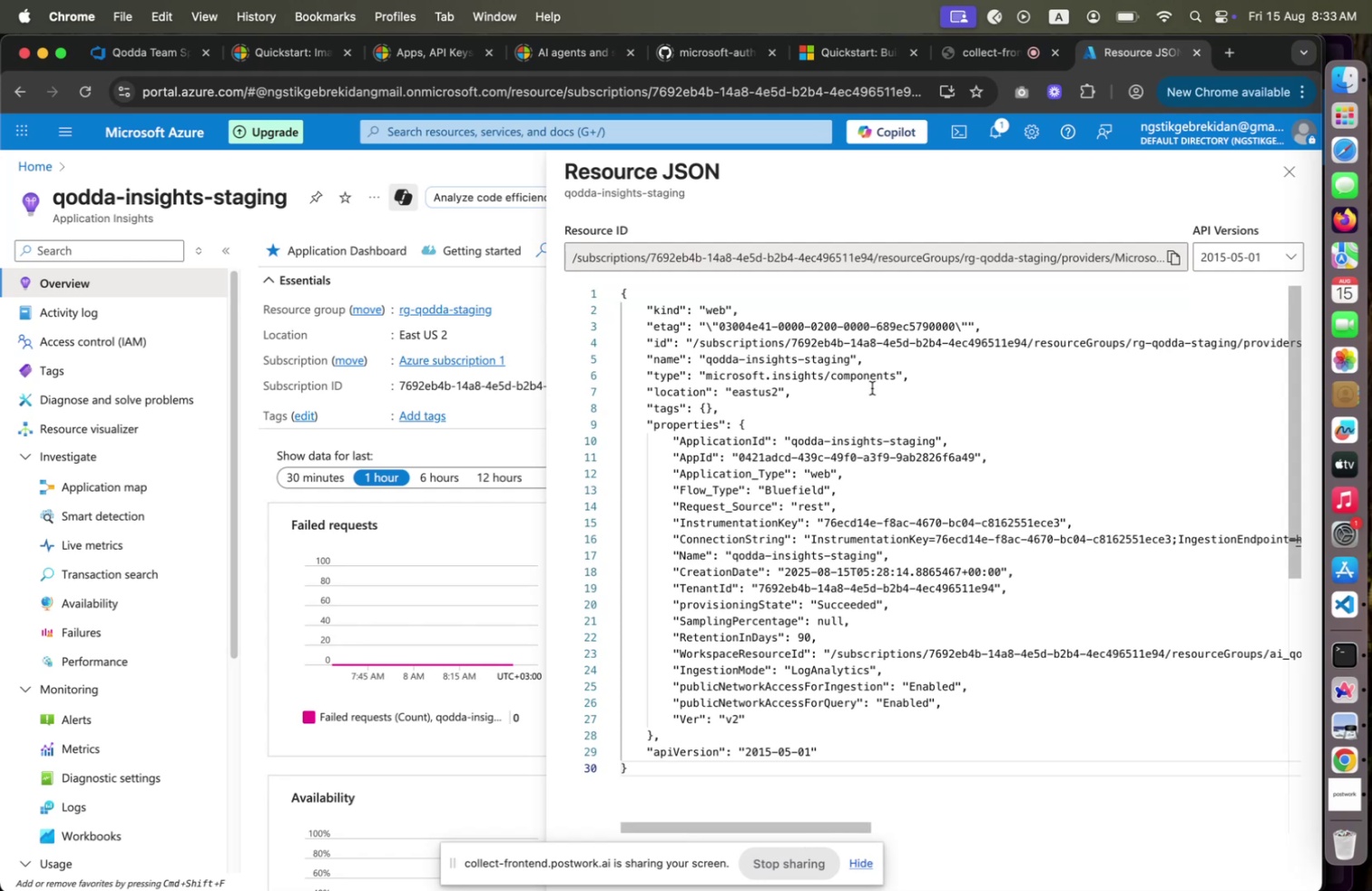 
scroll: coordinate [863, 391], scroll_direction: down, amount: 7.0
 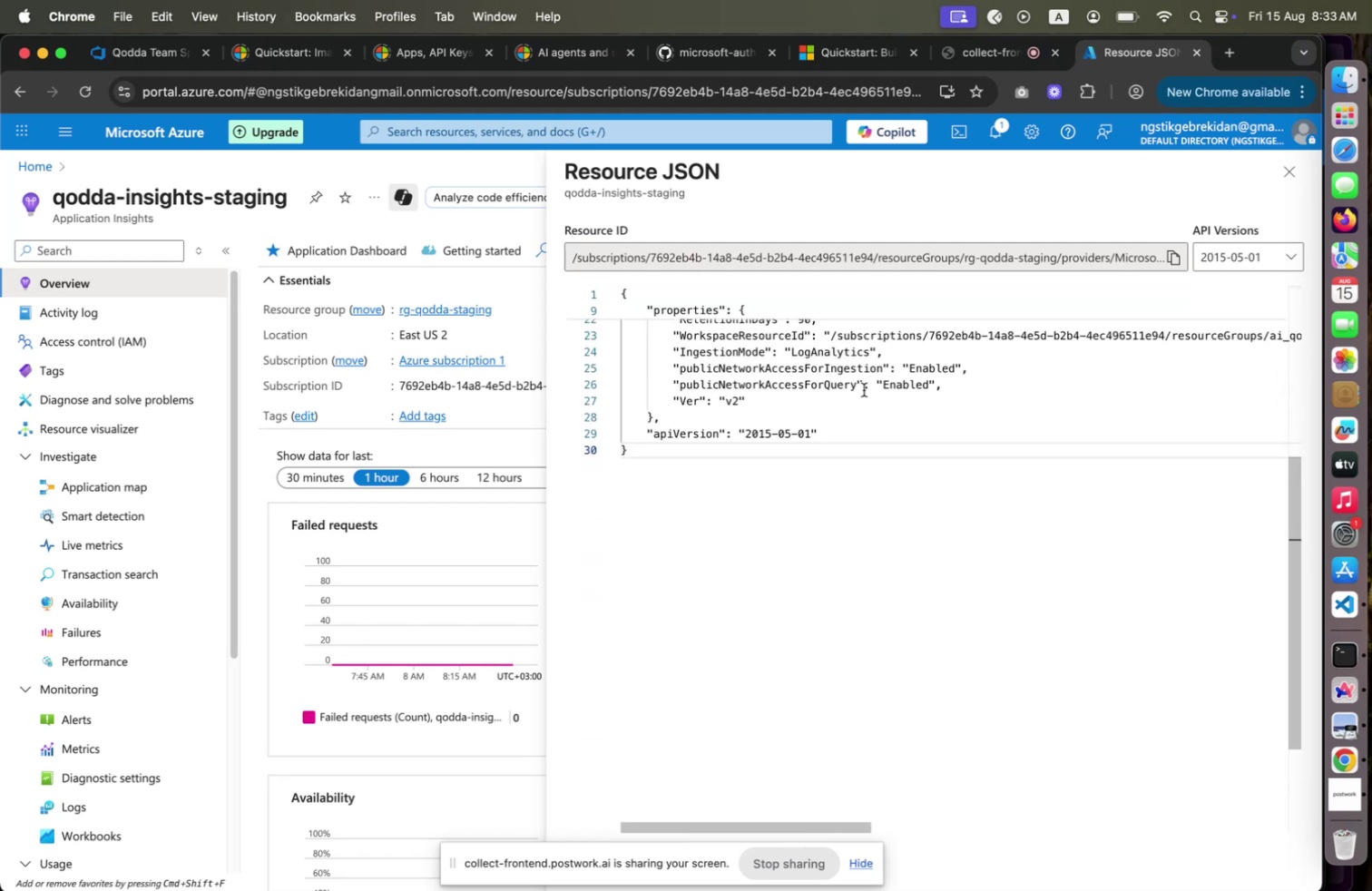 
scroll: coordinate [865, 389], scroll_direction: up, amount: 16.0
 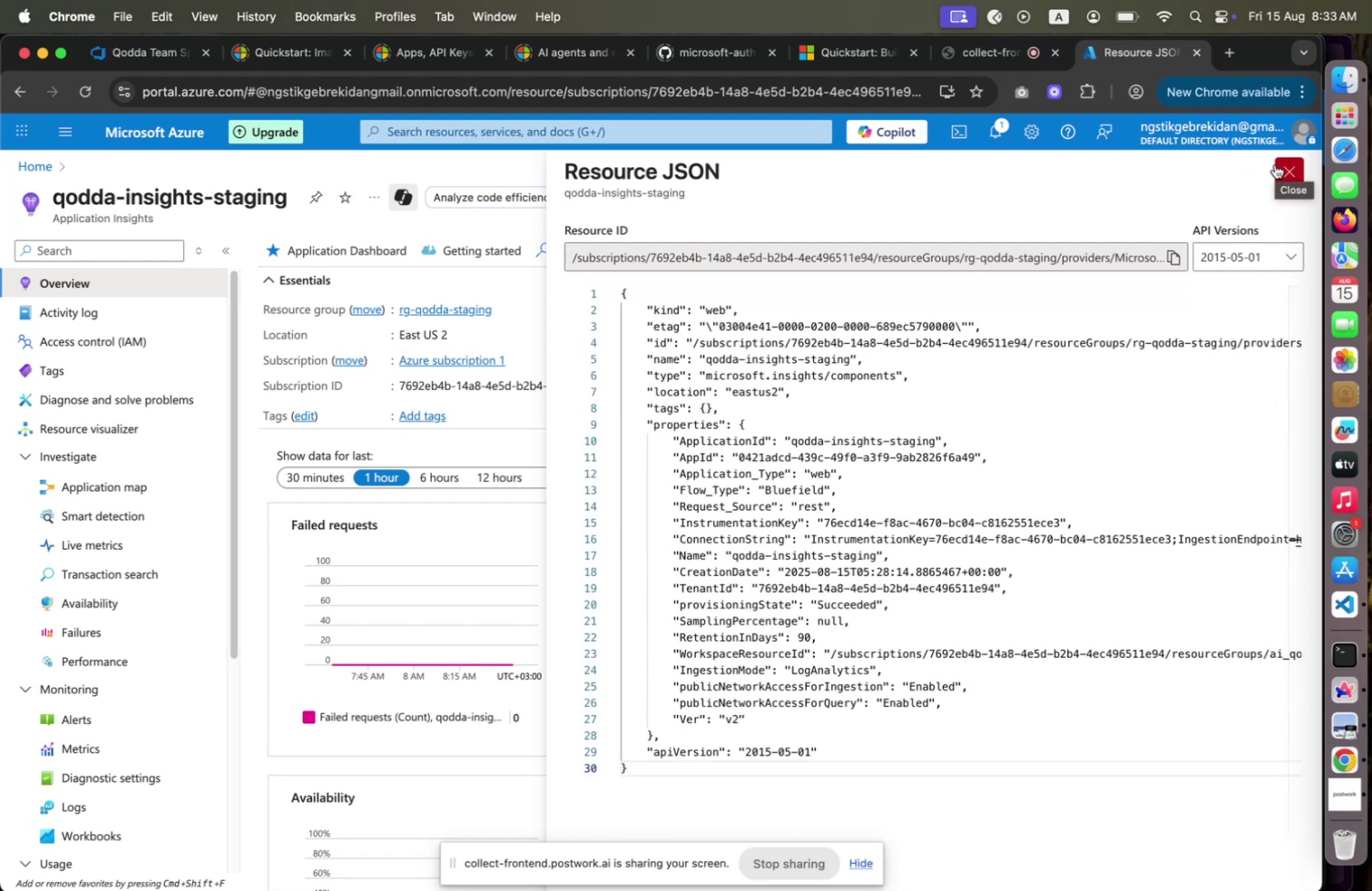 
wait(11.06)
 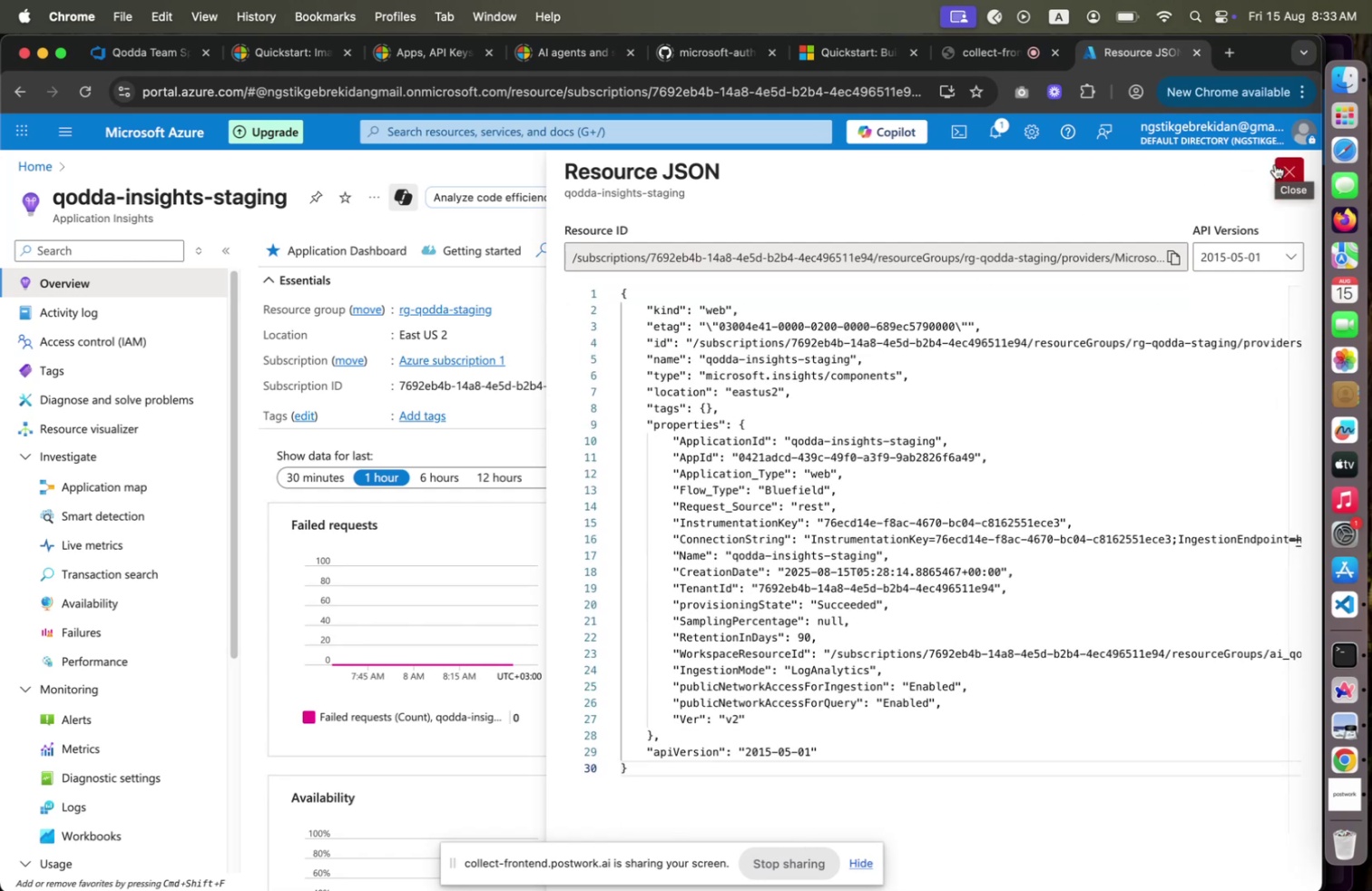 
left_click([1276, 166])
 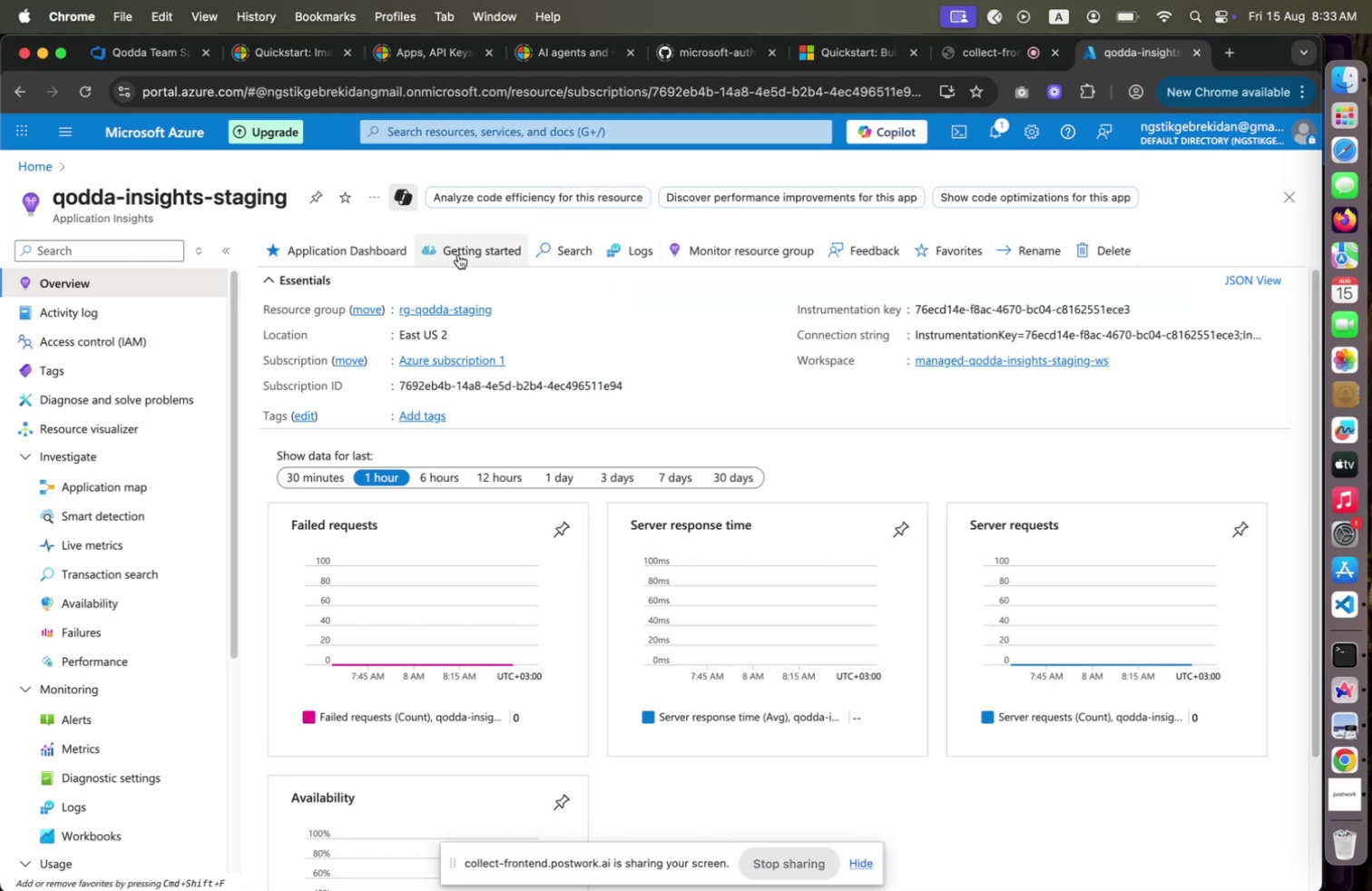 
left_click([351, 258])
 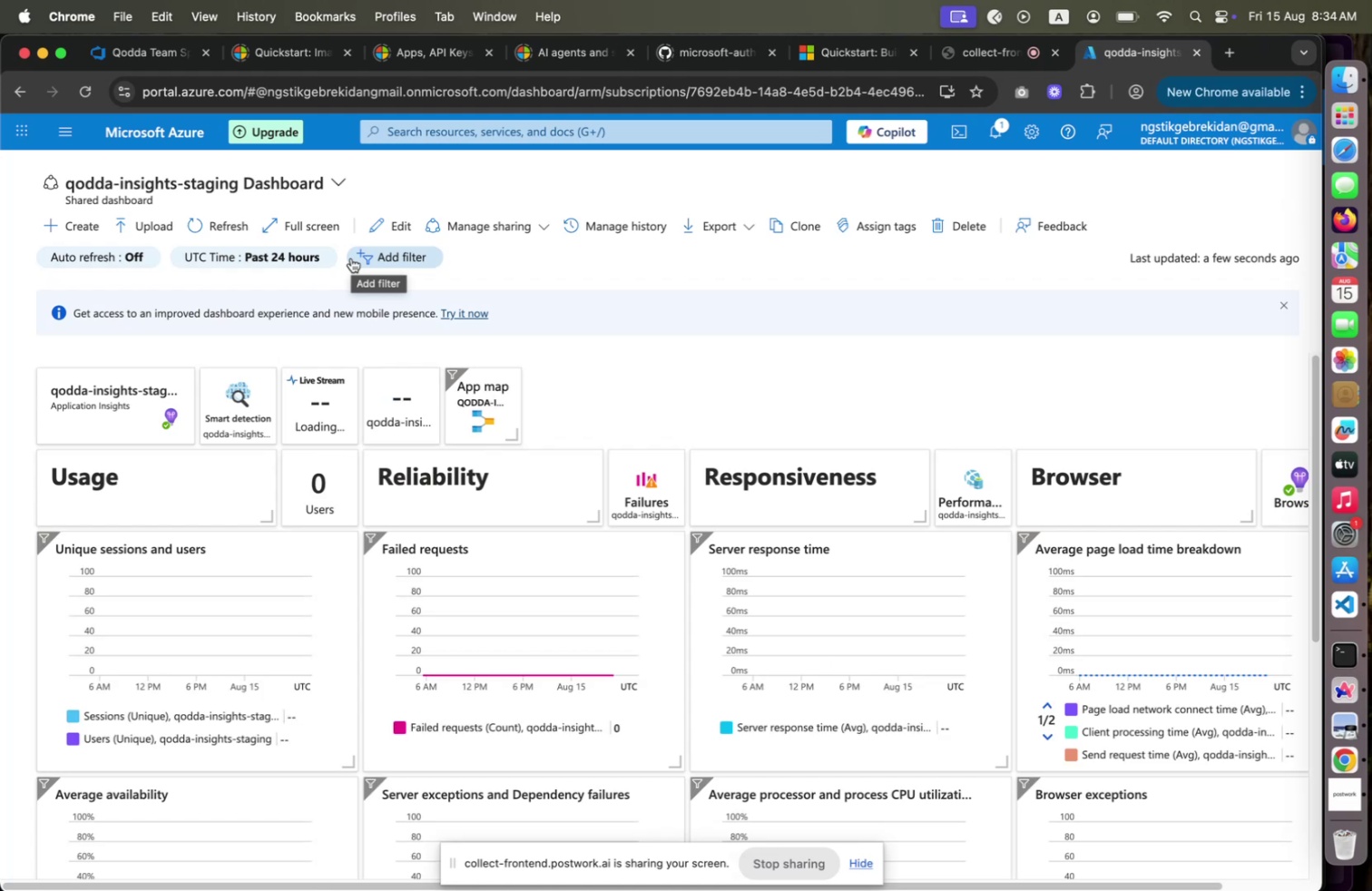 
wait(29.56)
 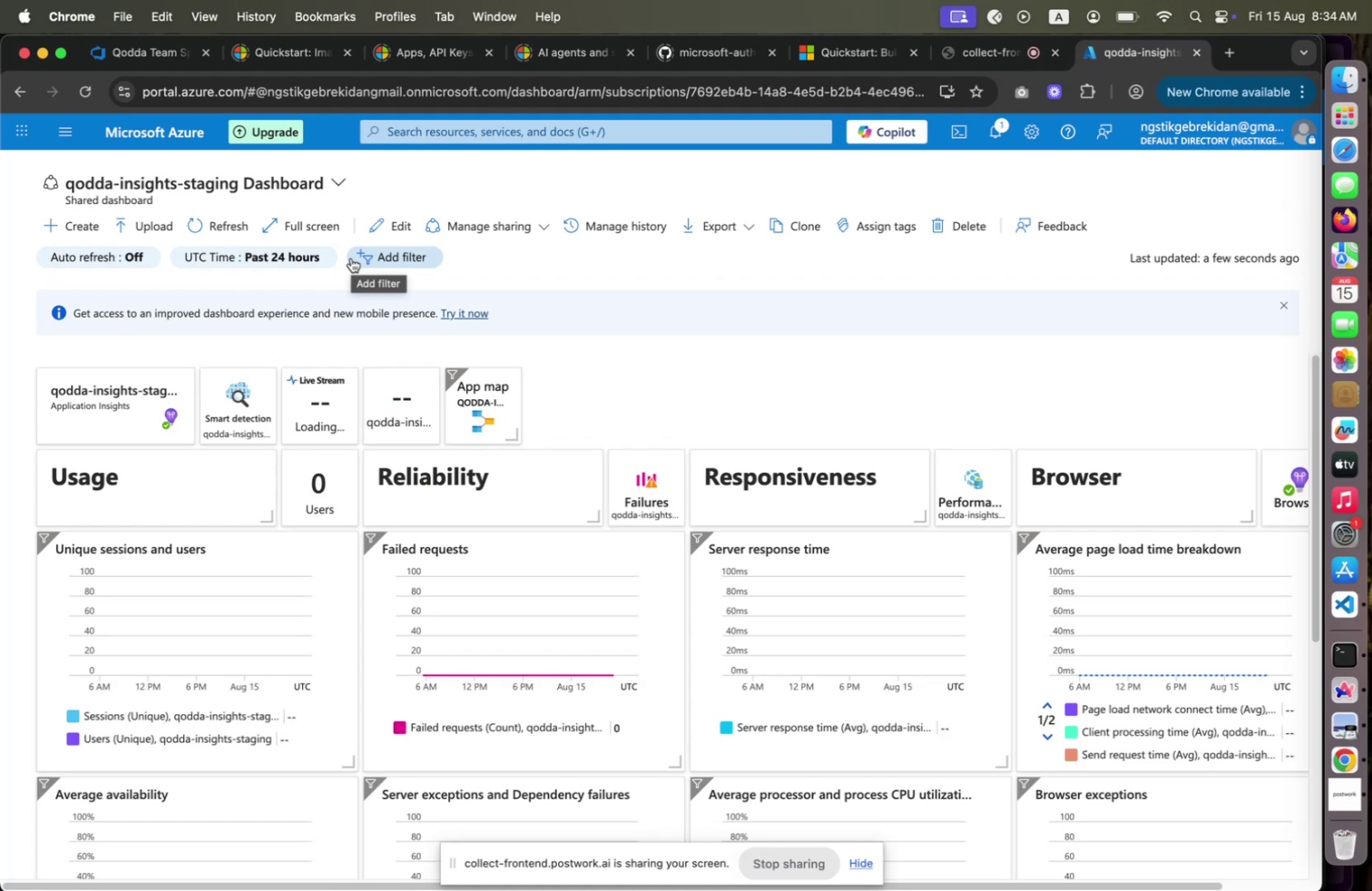 
scroll: coordinate [782, 372], scroll_direction: down, amount: 16.0
 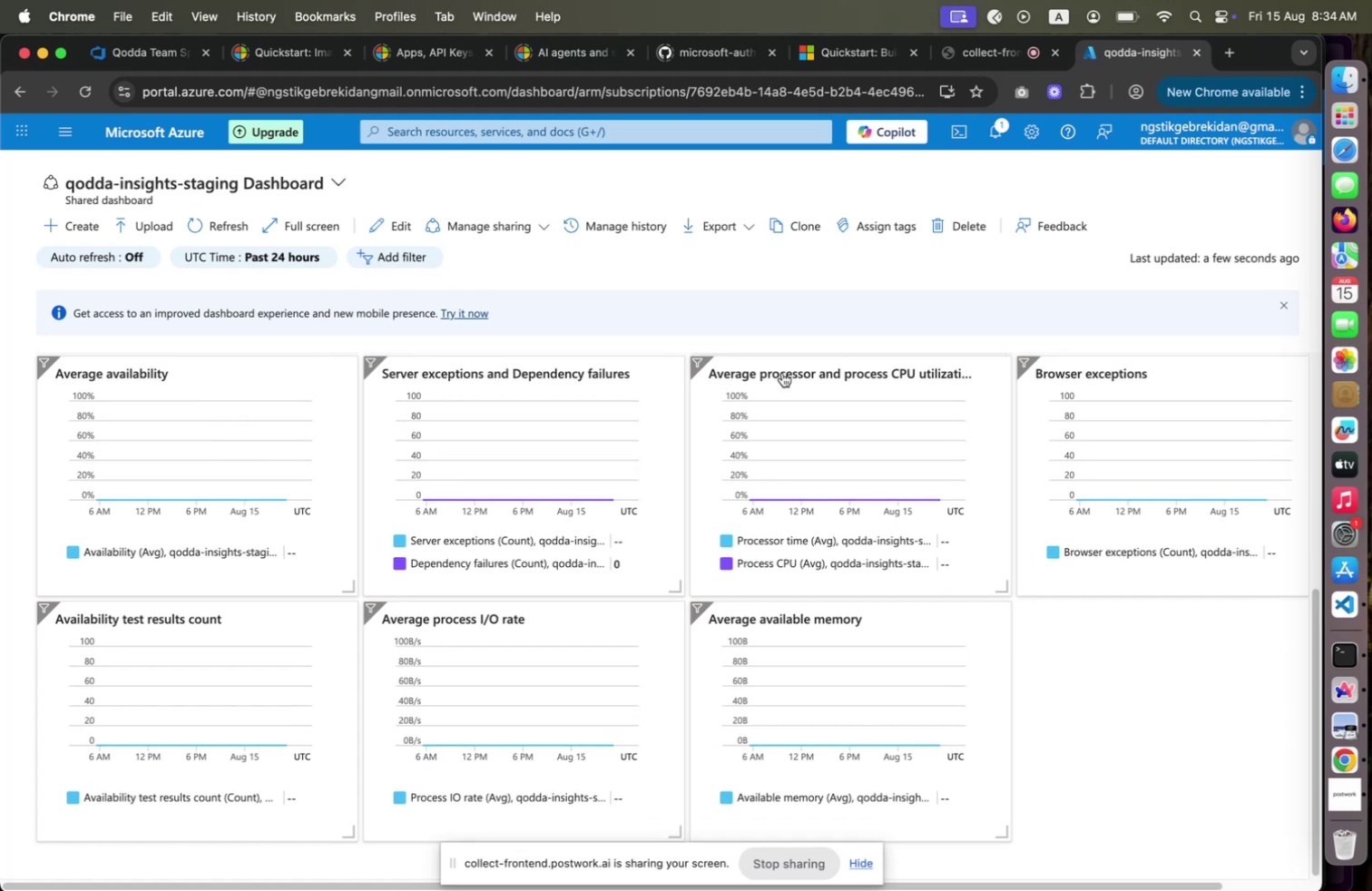 
scroll: coordinate [782, 372], scroll_direction: up, amount: 6.0
 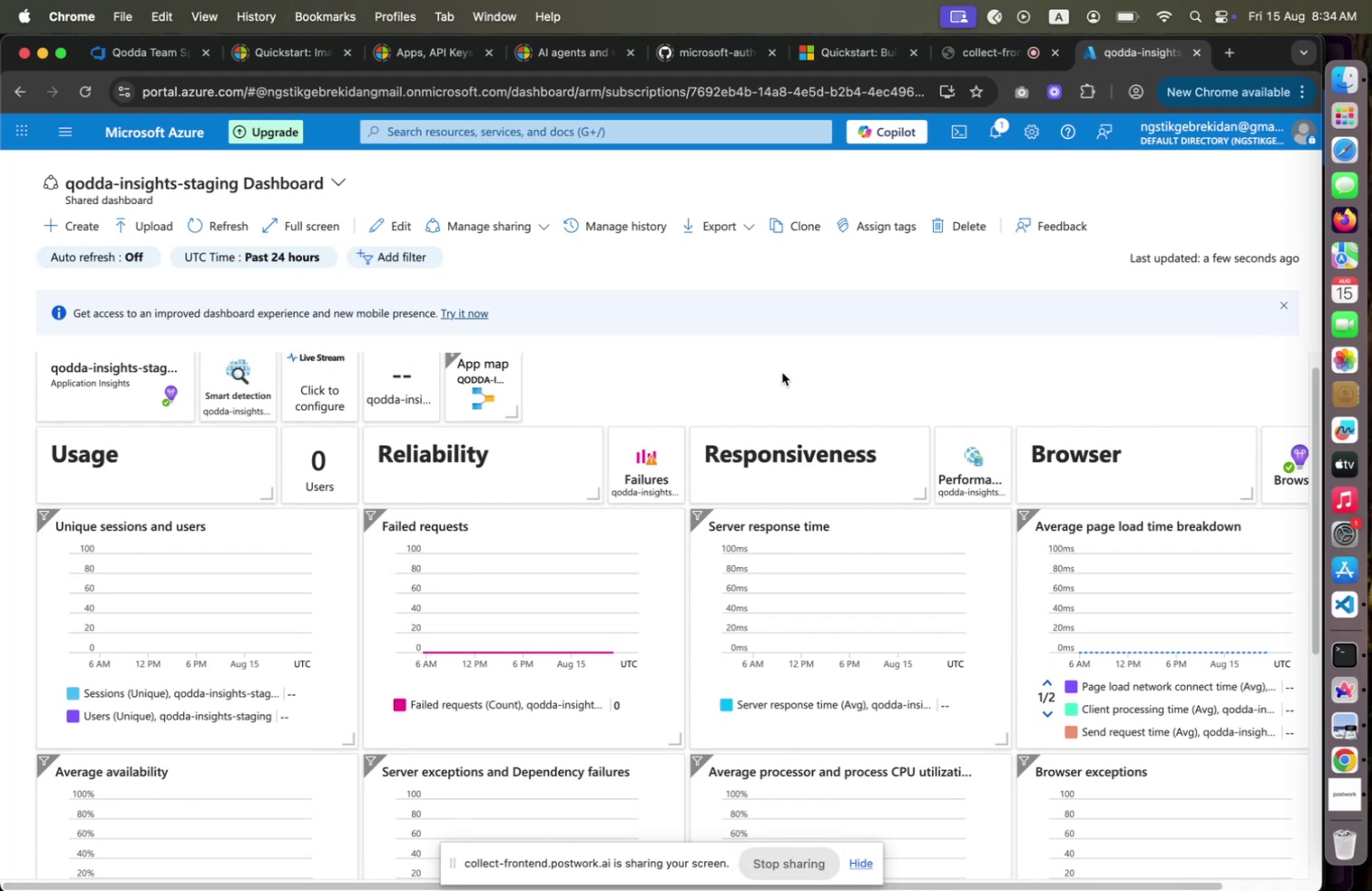 
wait(15.8)
 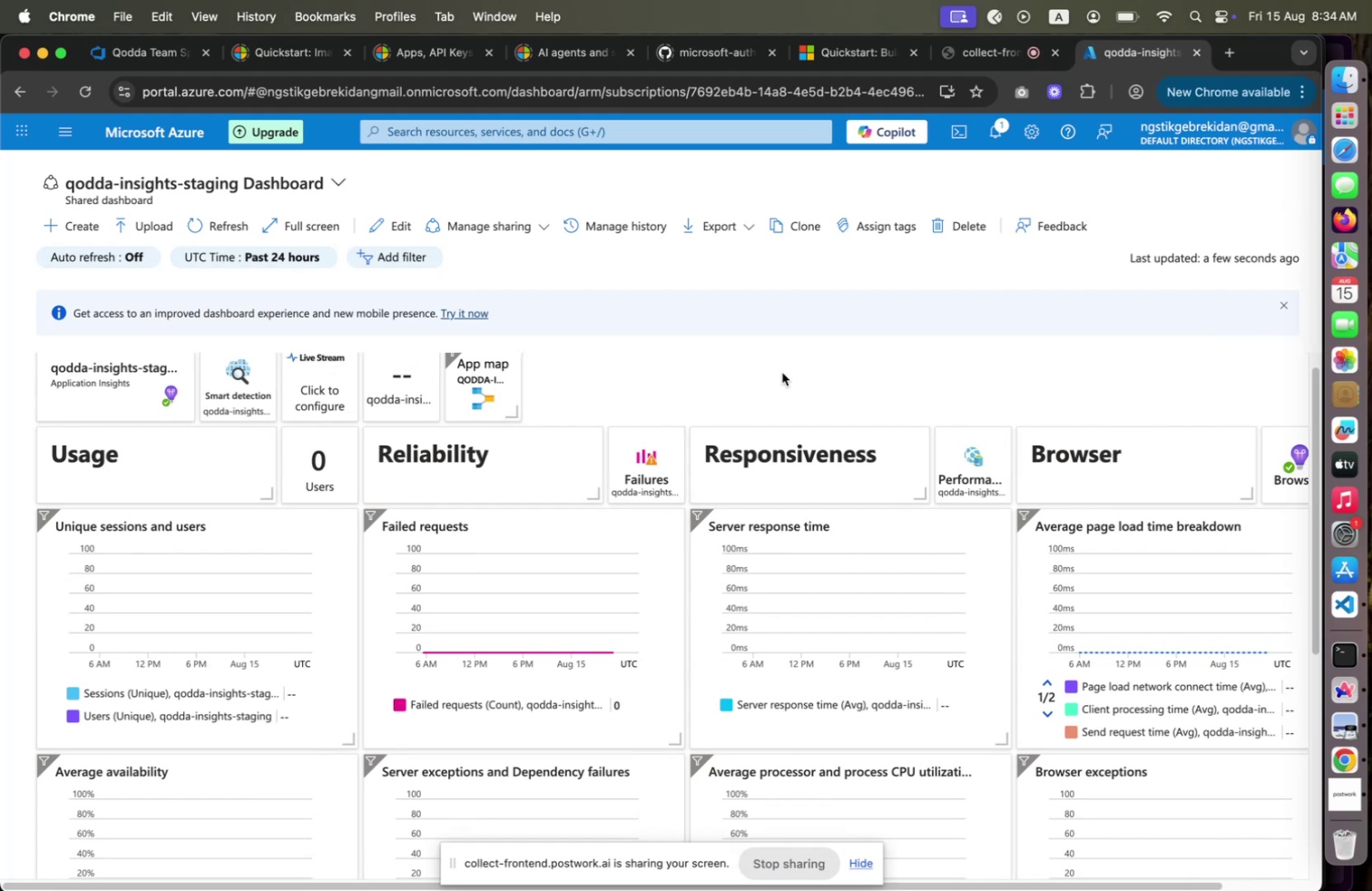 
left_click([119, 145])
 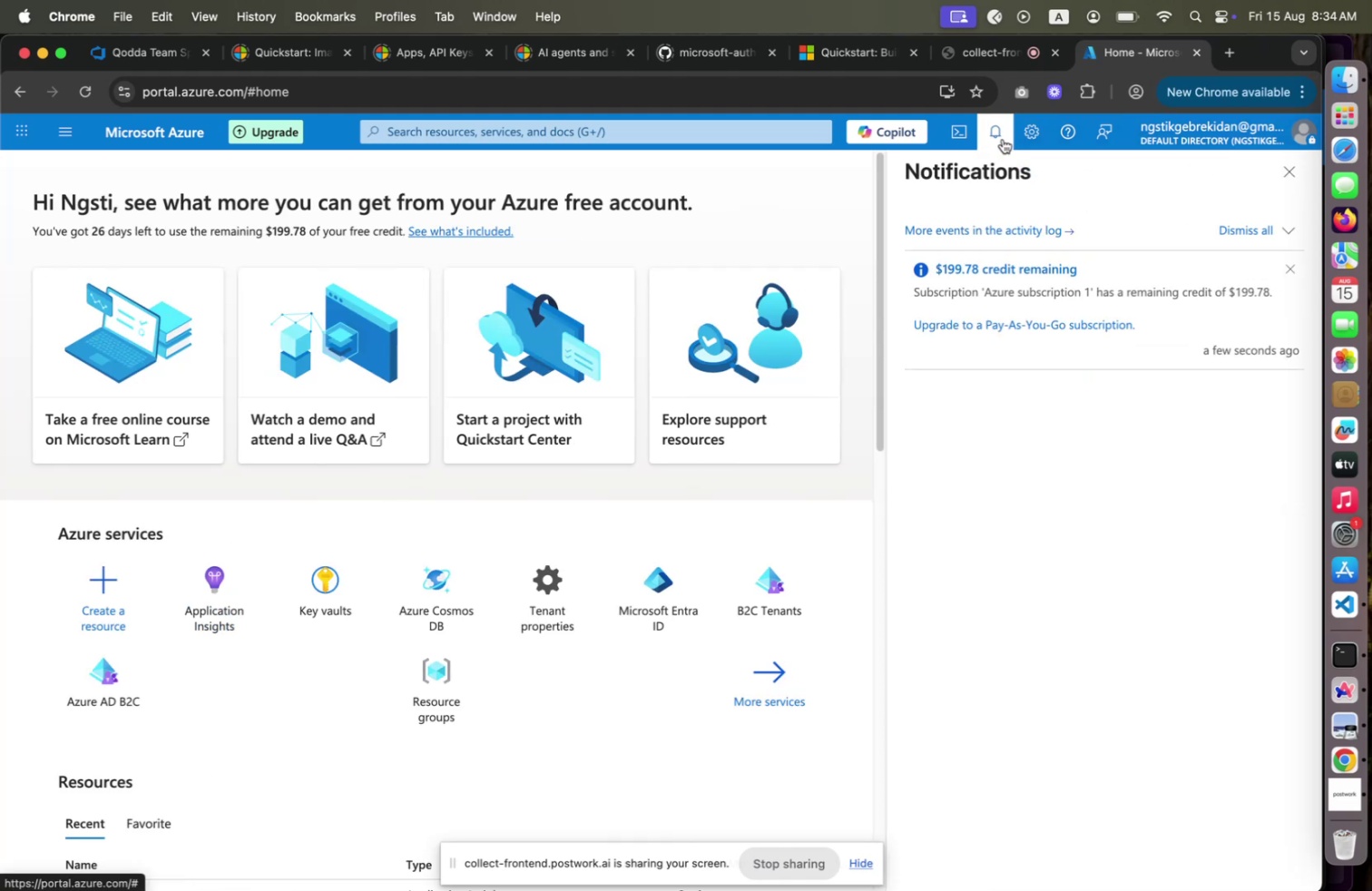 
wait(7.39)
 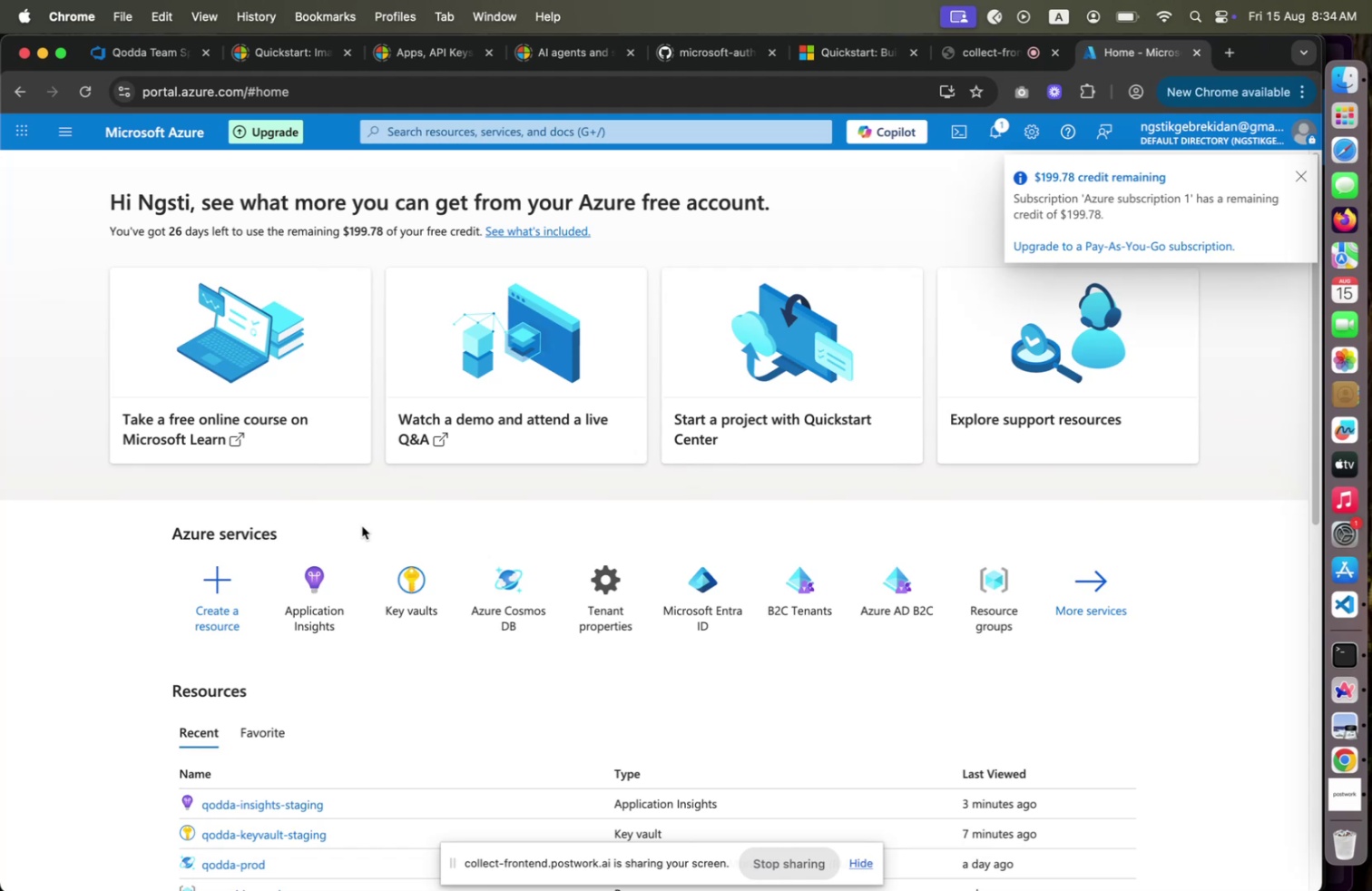 
left_click([1020, 234])
 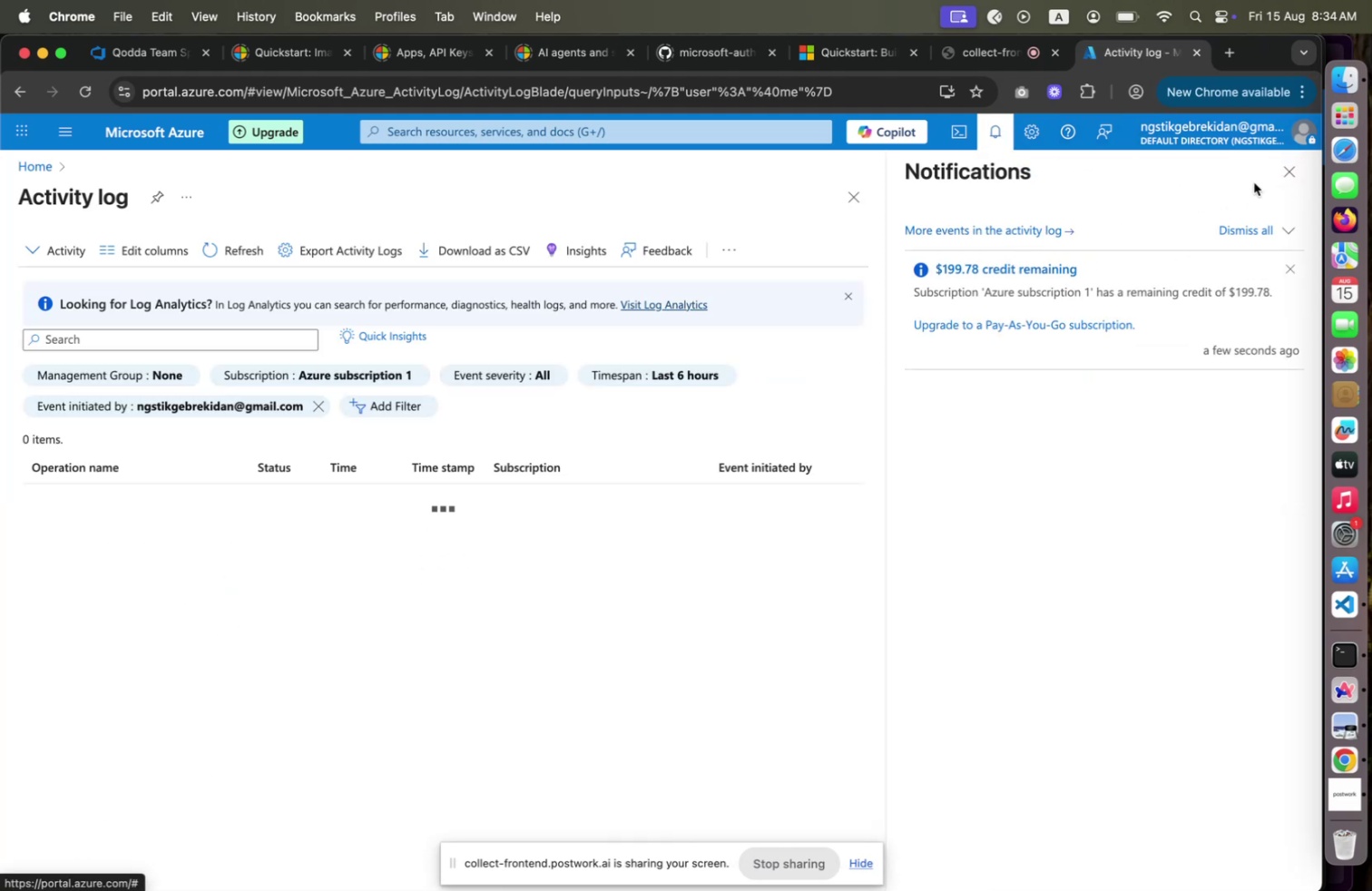 
left_click([1304, 171])
 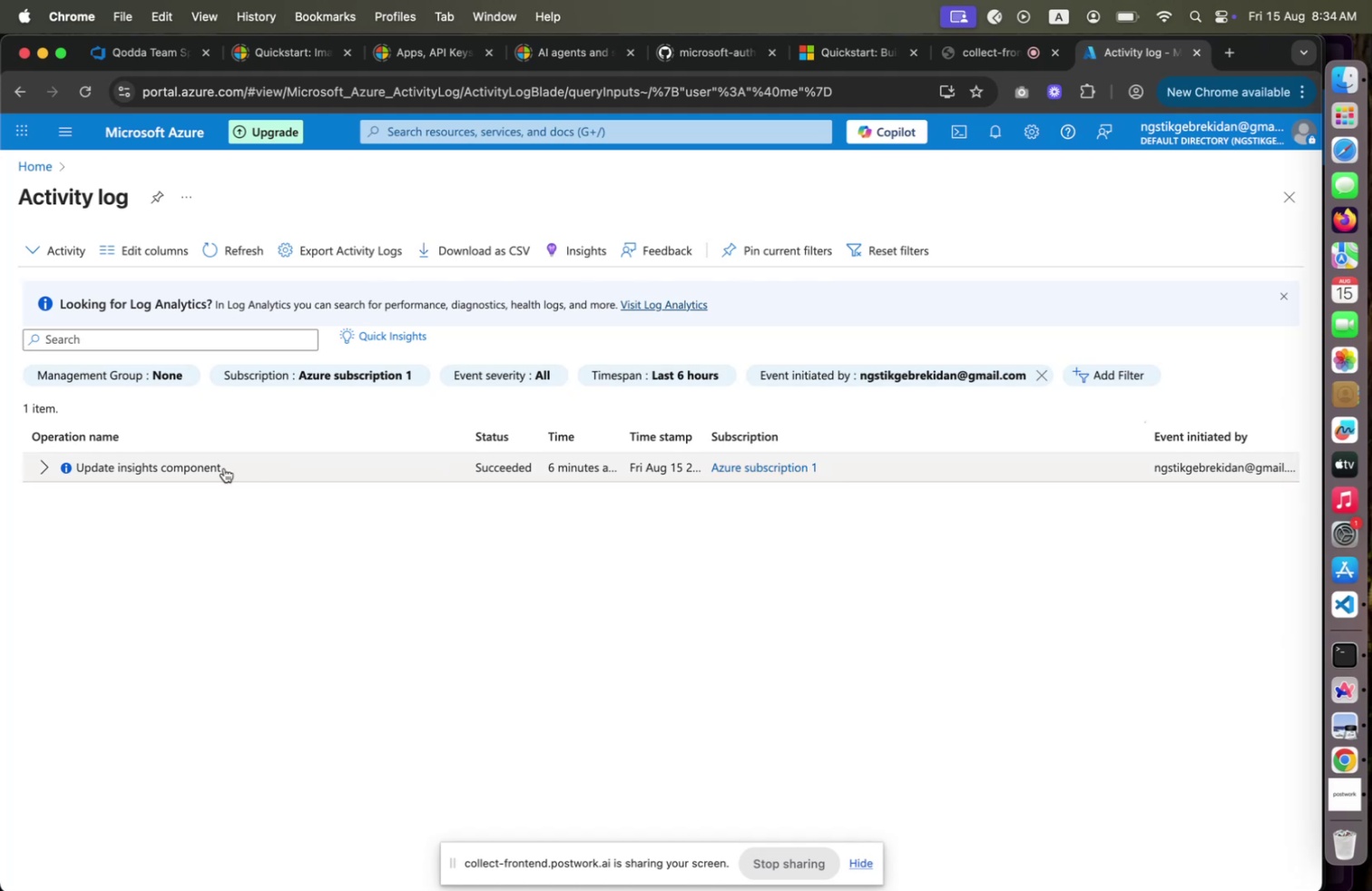 
left_click([44, 469])
 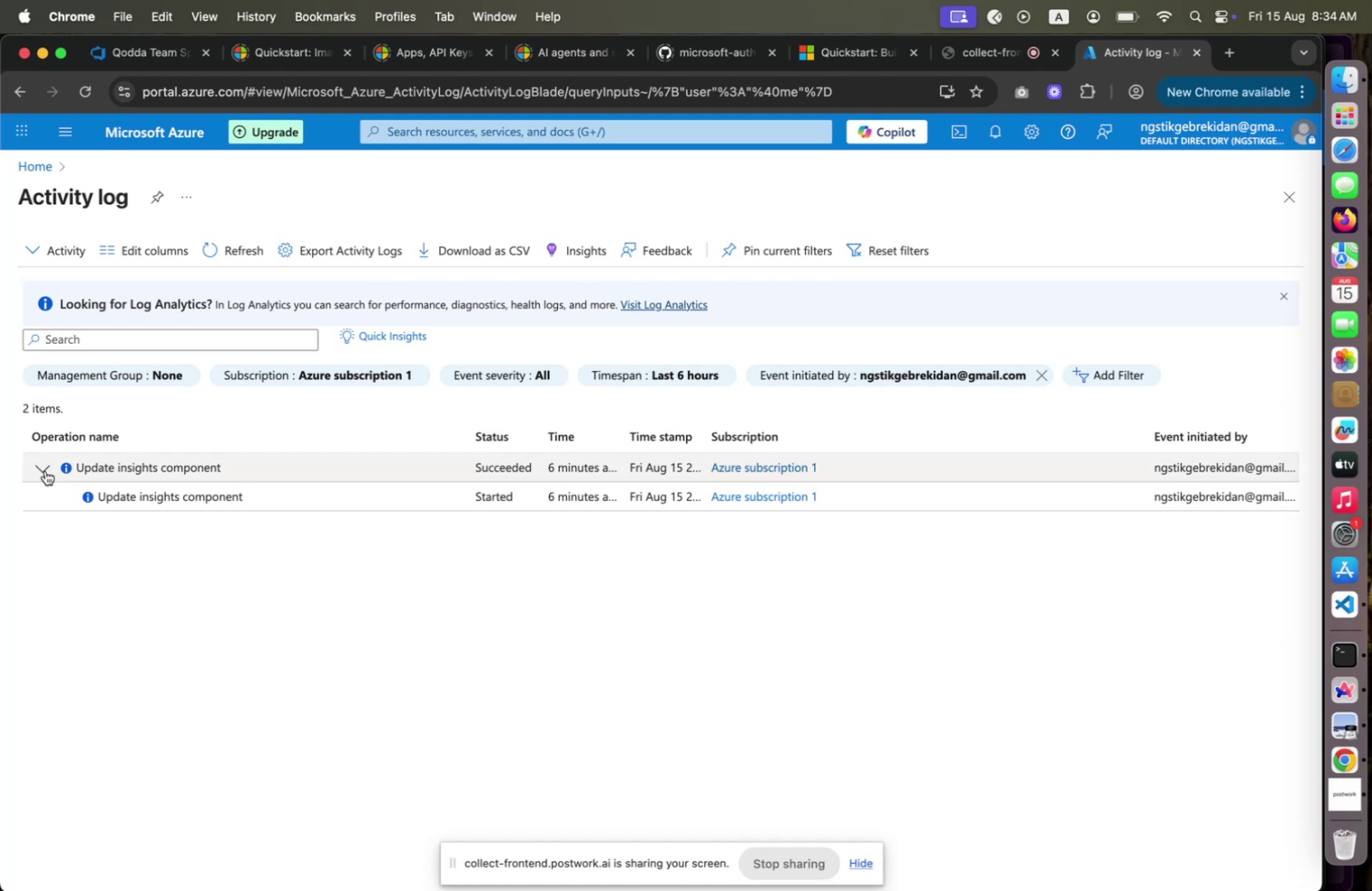 
mouse_move([207, 330])
 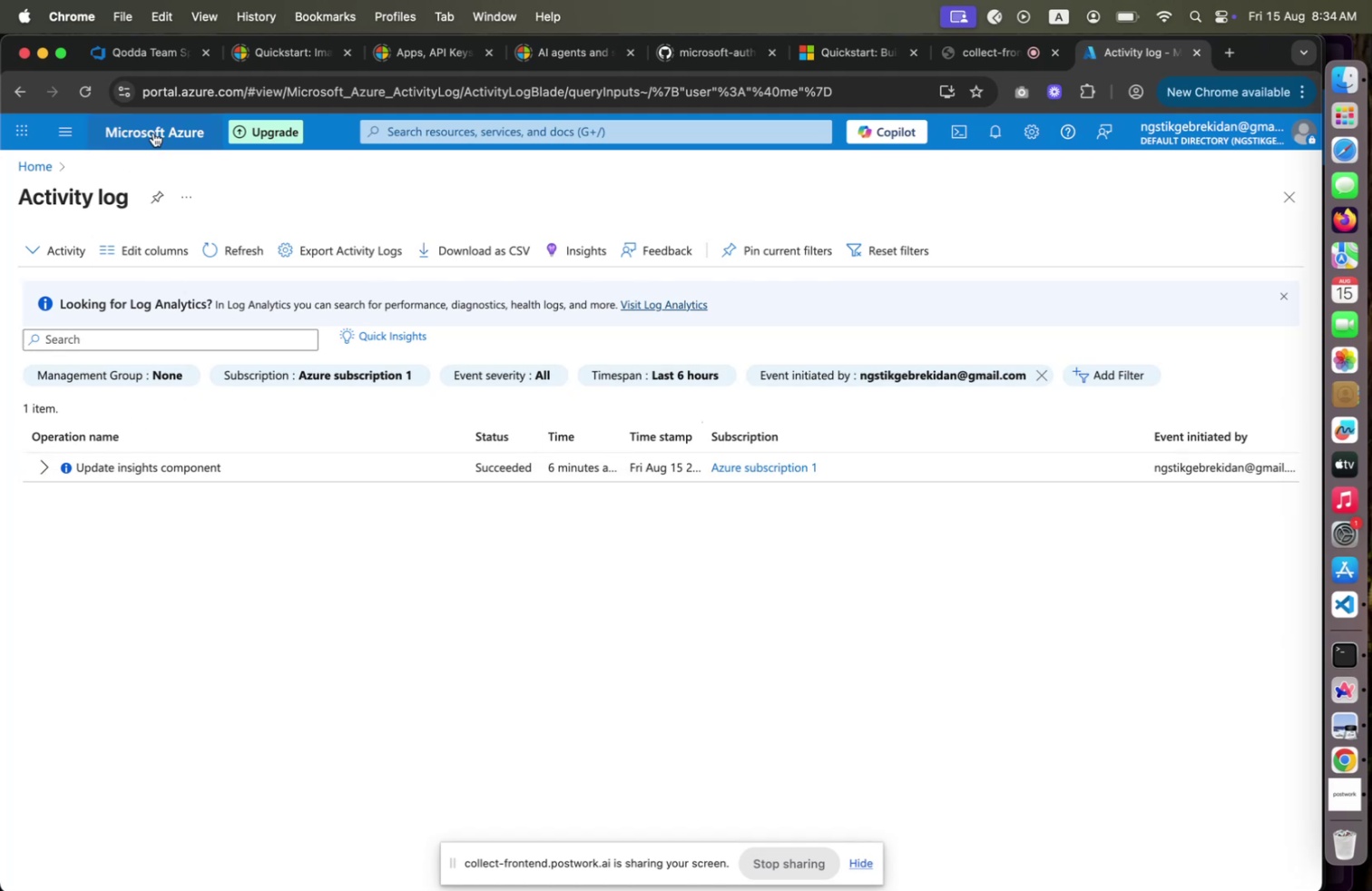 
left_click([153, 132])
 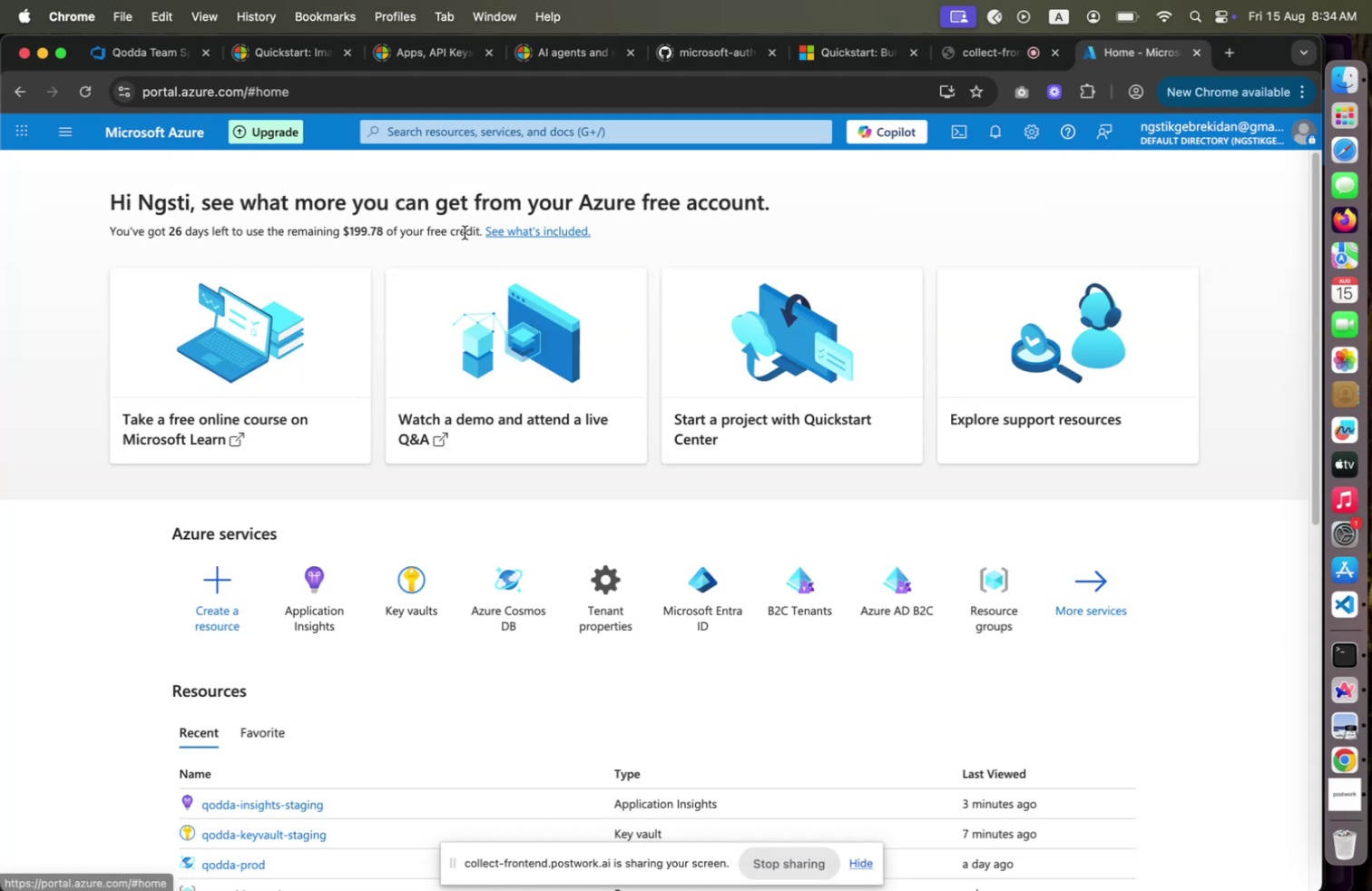 
scroll: coordinate [512, 240], scroll_direction: down, amount: 7.0
 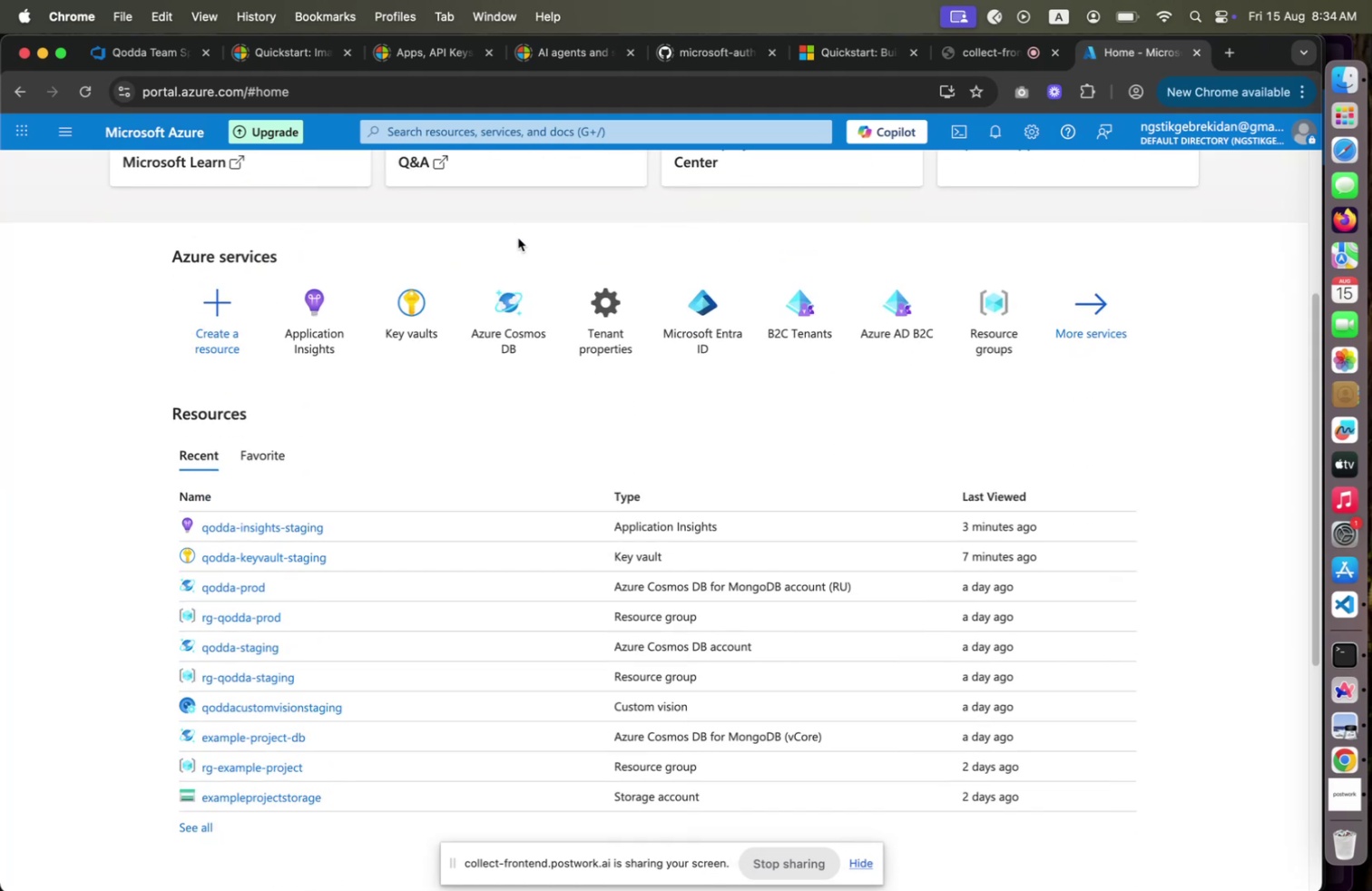 
left_click([253, 303])
 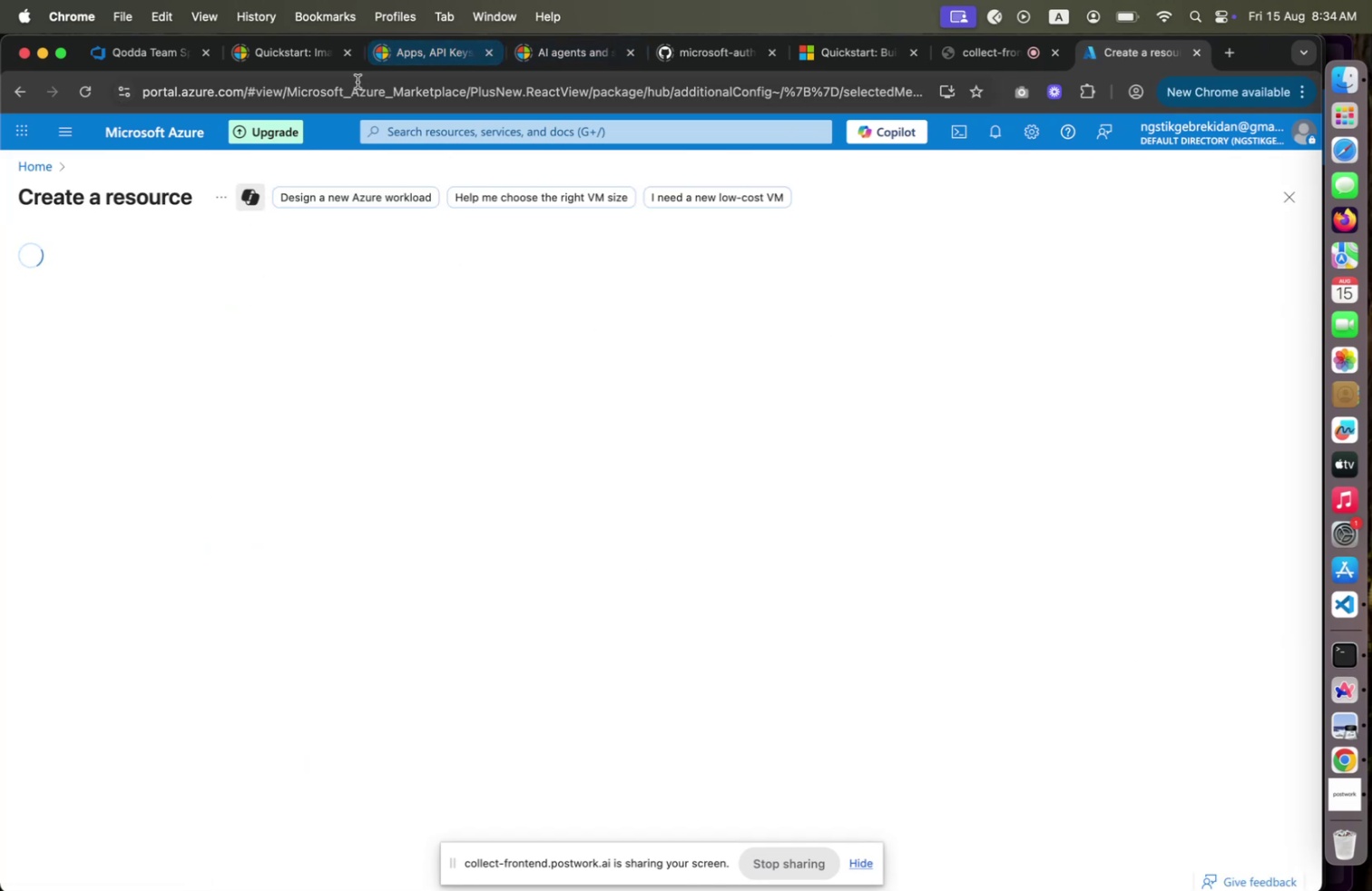 
left_click([162, 58])
 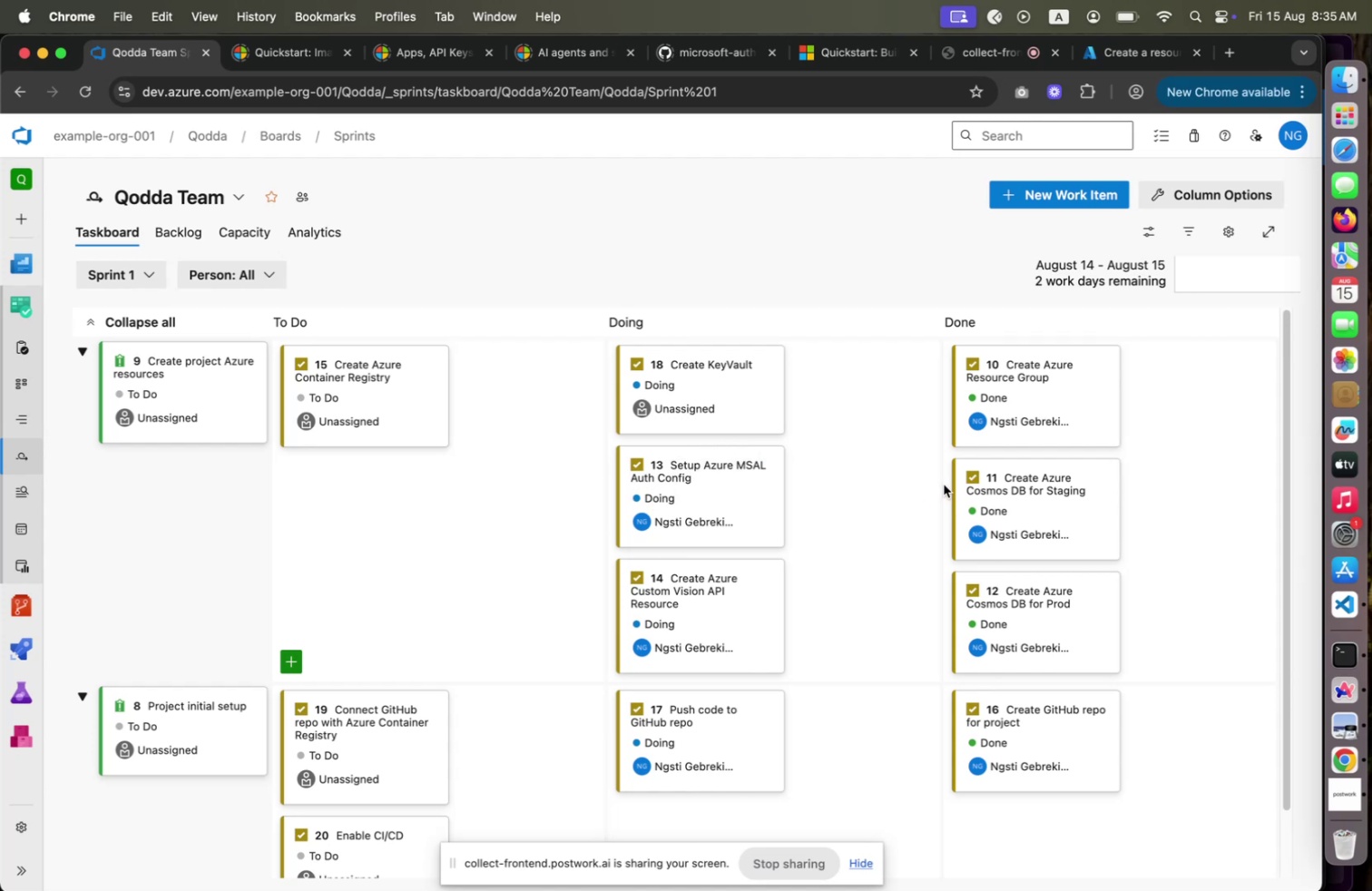 
wait(21.47)
 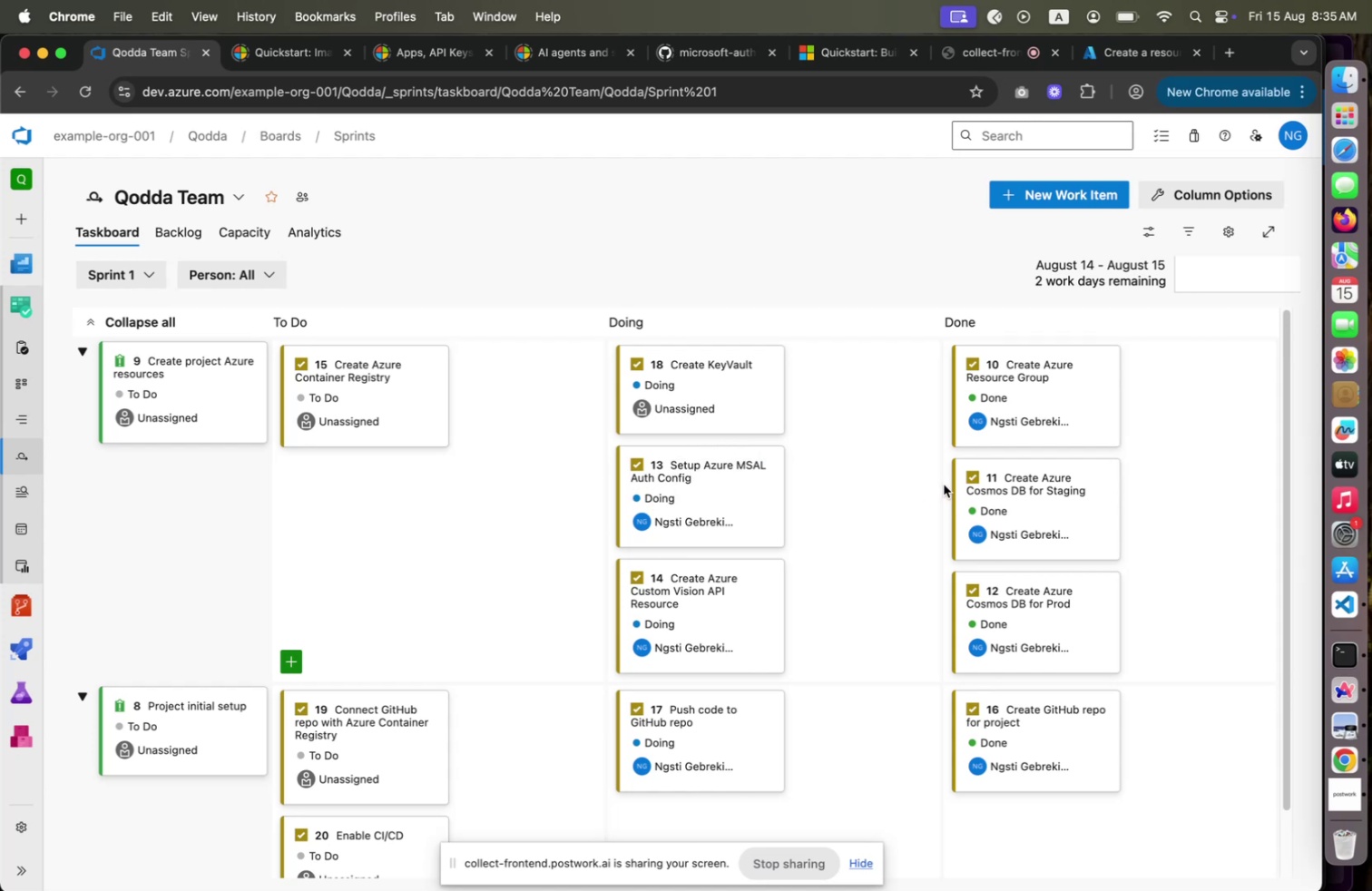 
left_click([1127, 54])
 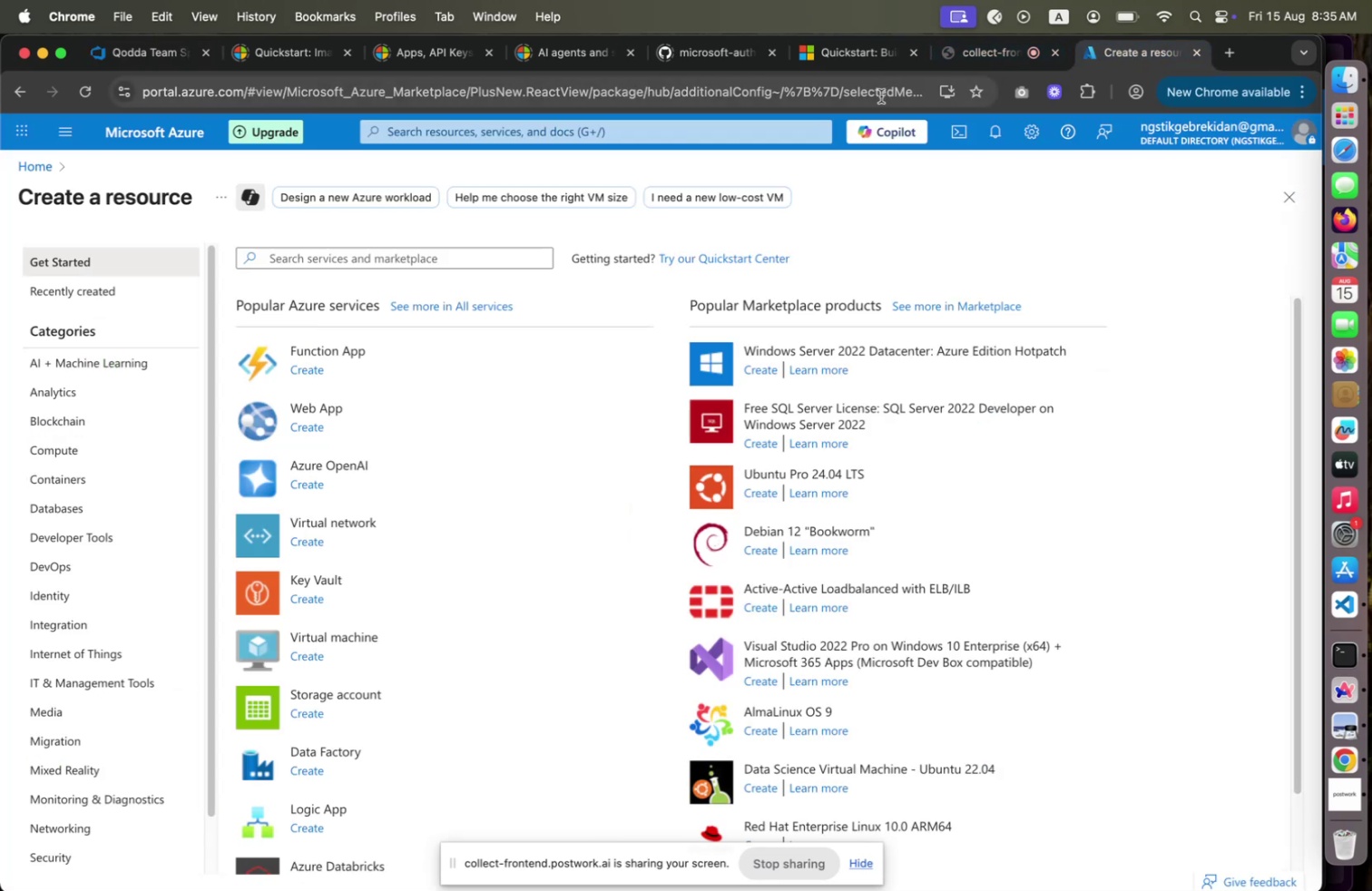 
left_click([148, 54])
 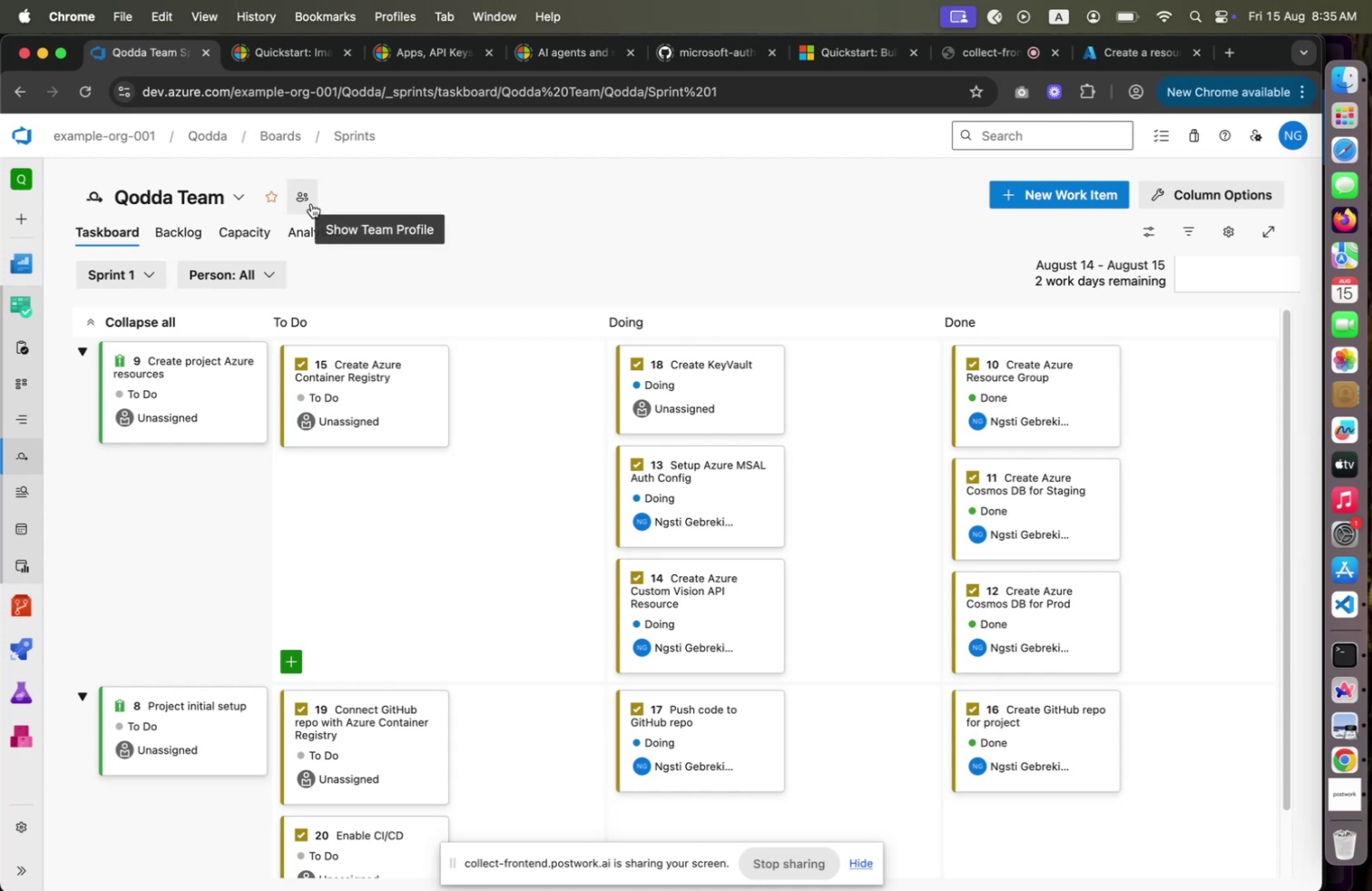 
scroll: coordinate [514, 415], scroll_direction: down, amount: 1.0
 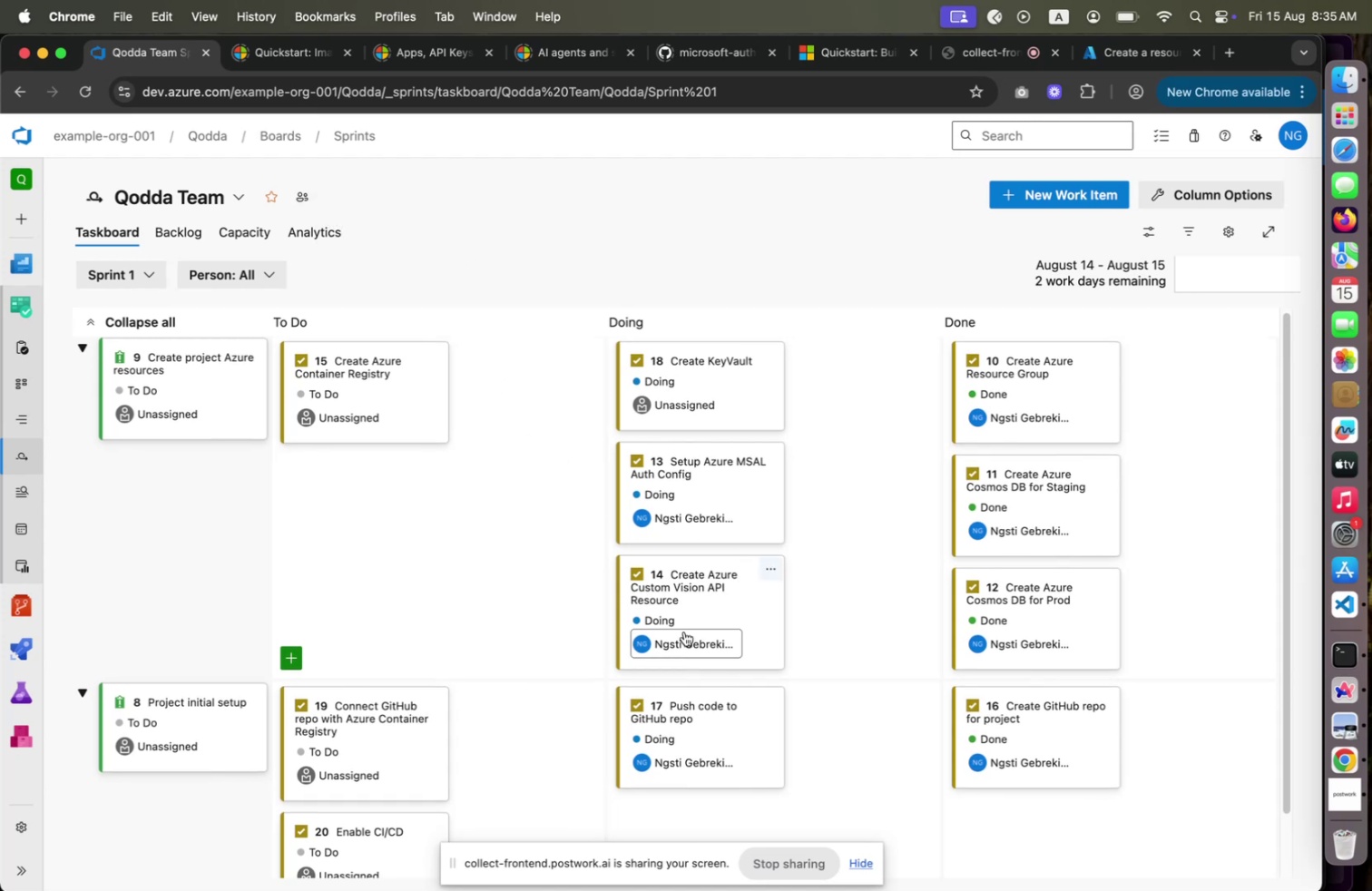 
wait(5.63)
 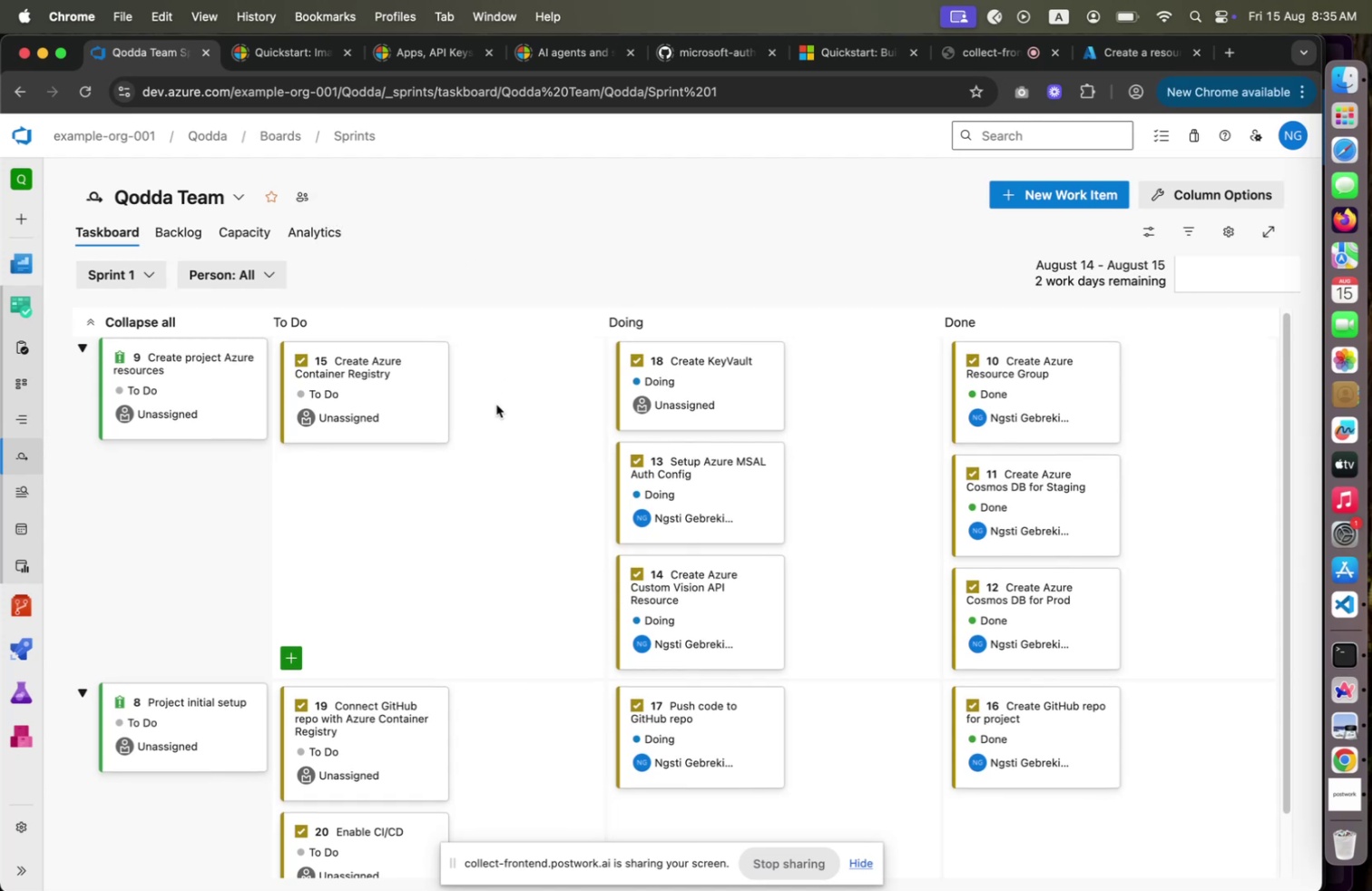 
left_click([653, 745])
 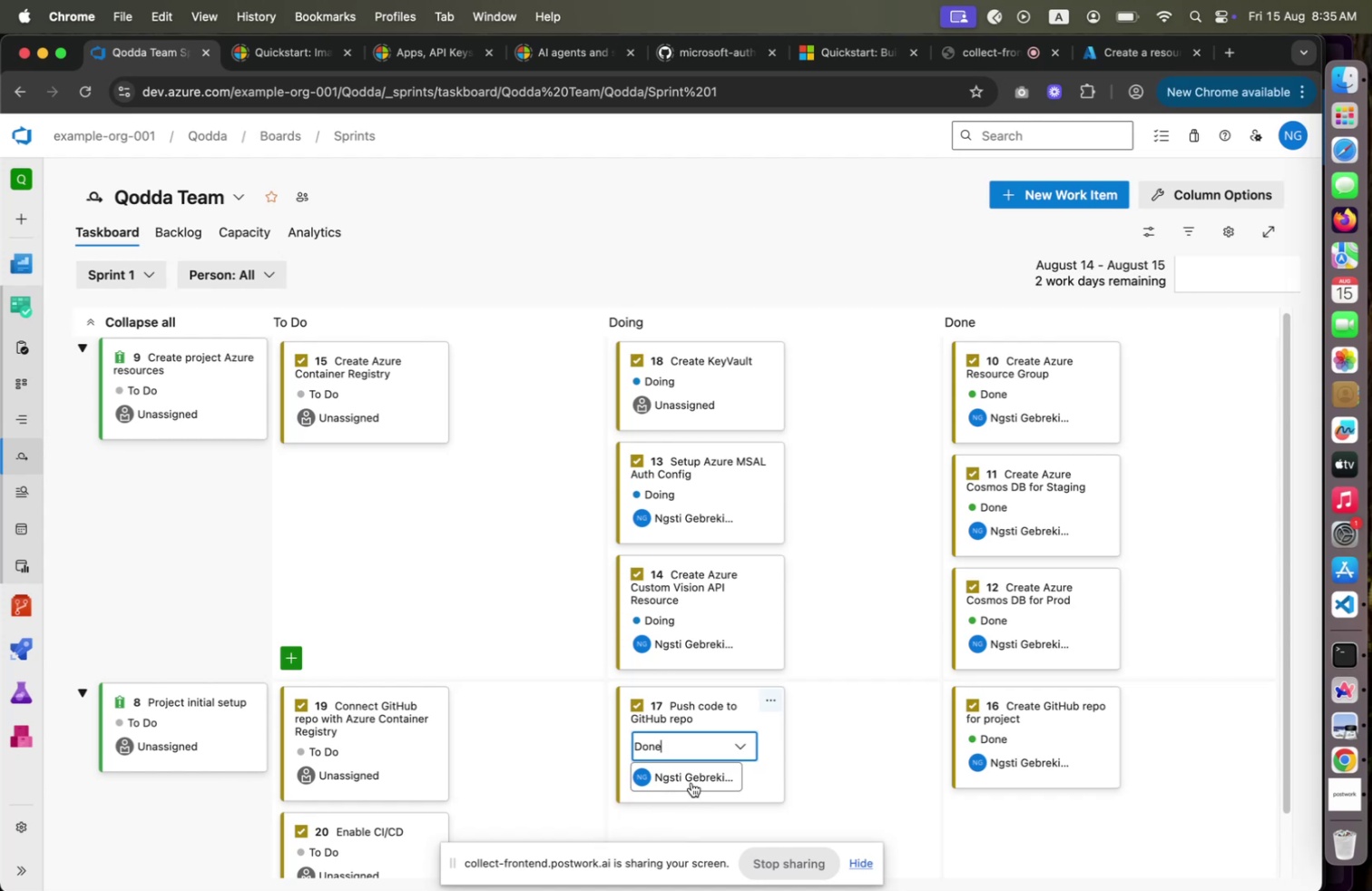 
left_click([836, 772])
 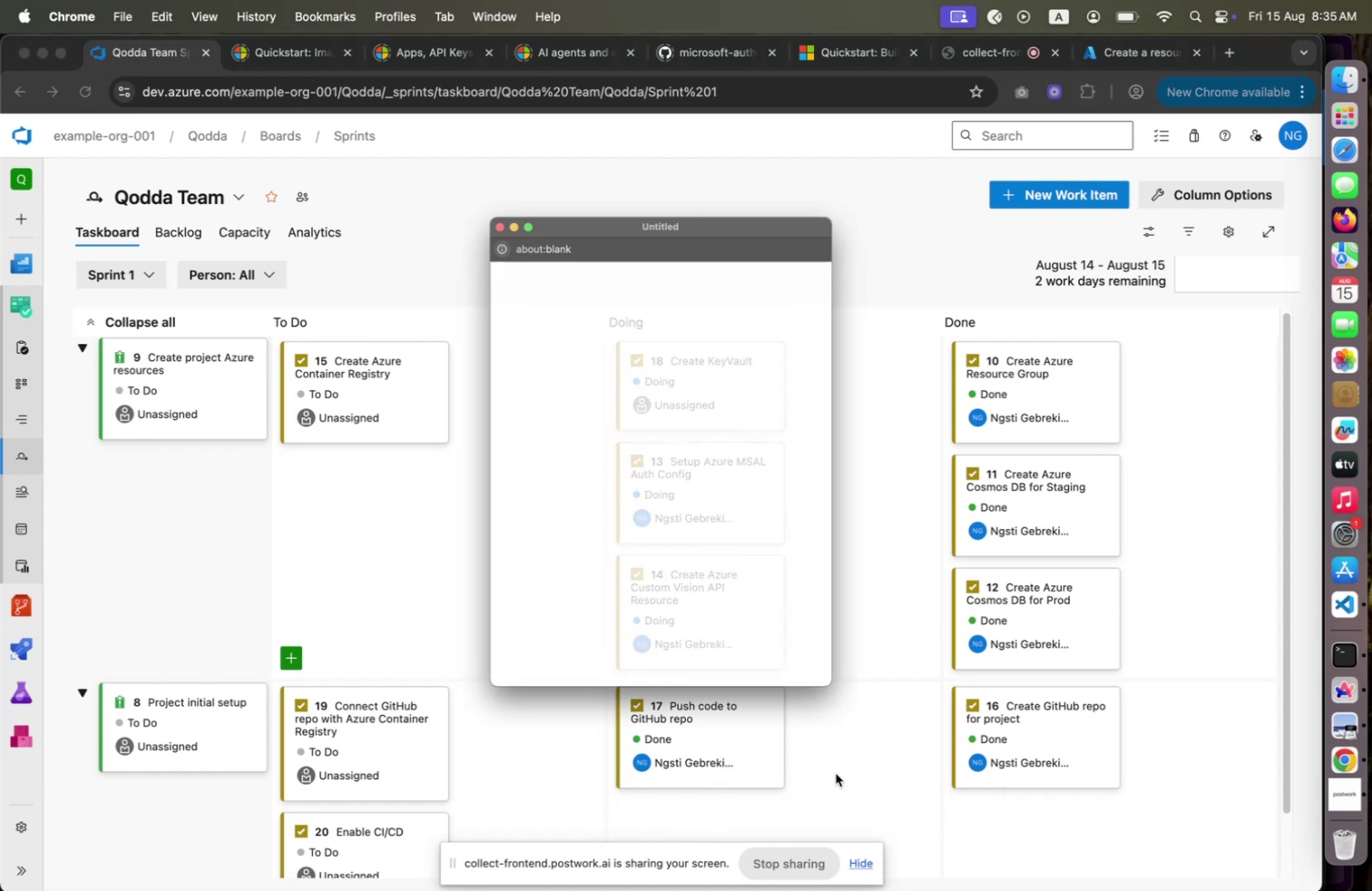 
wait(6.14)
 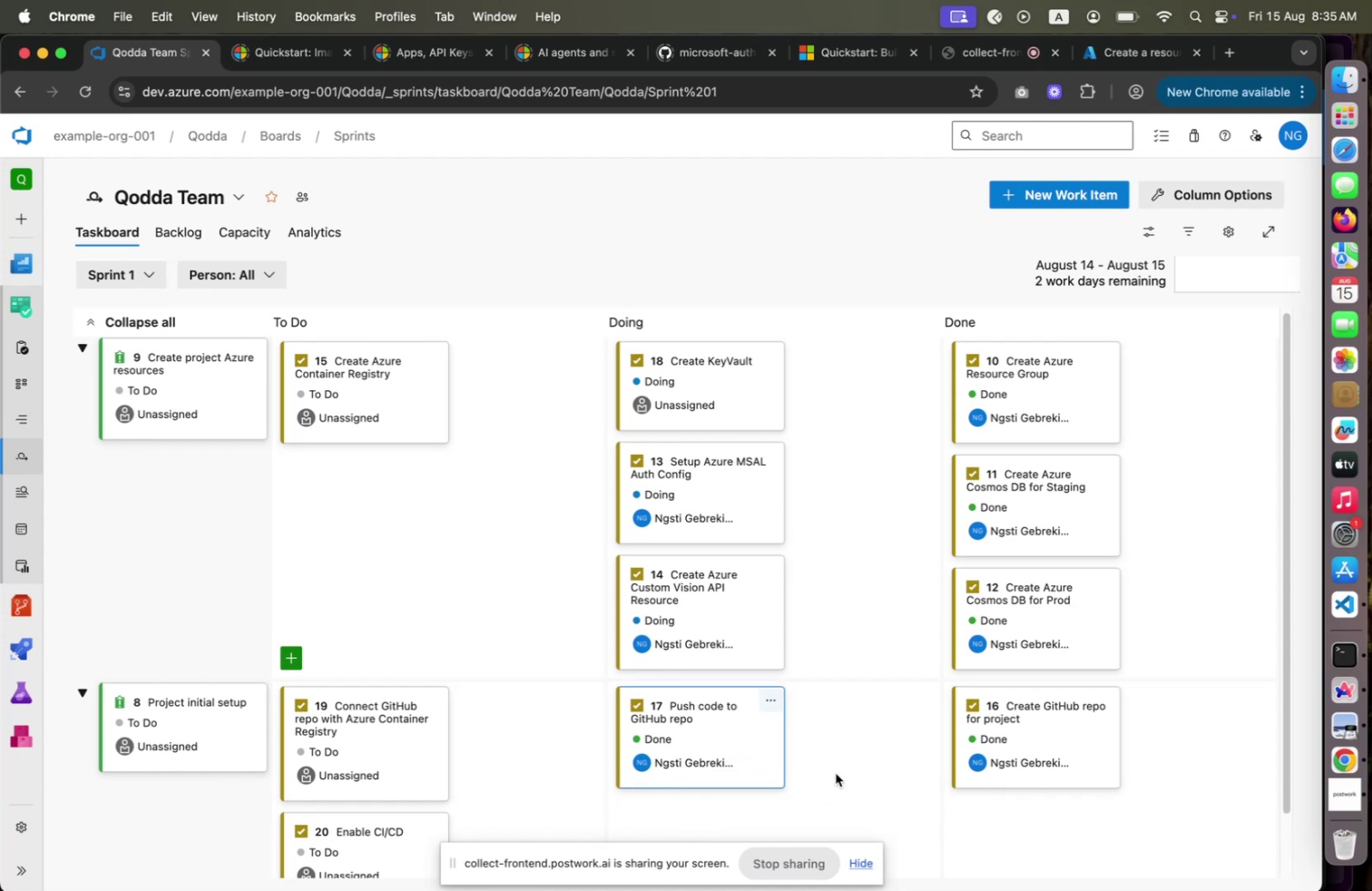 
mouse_move([627, 514])
 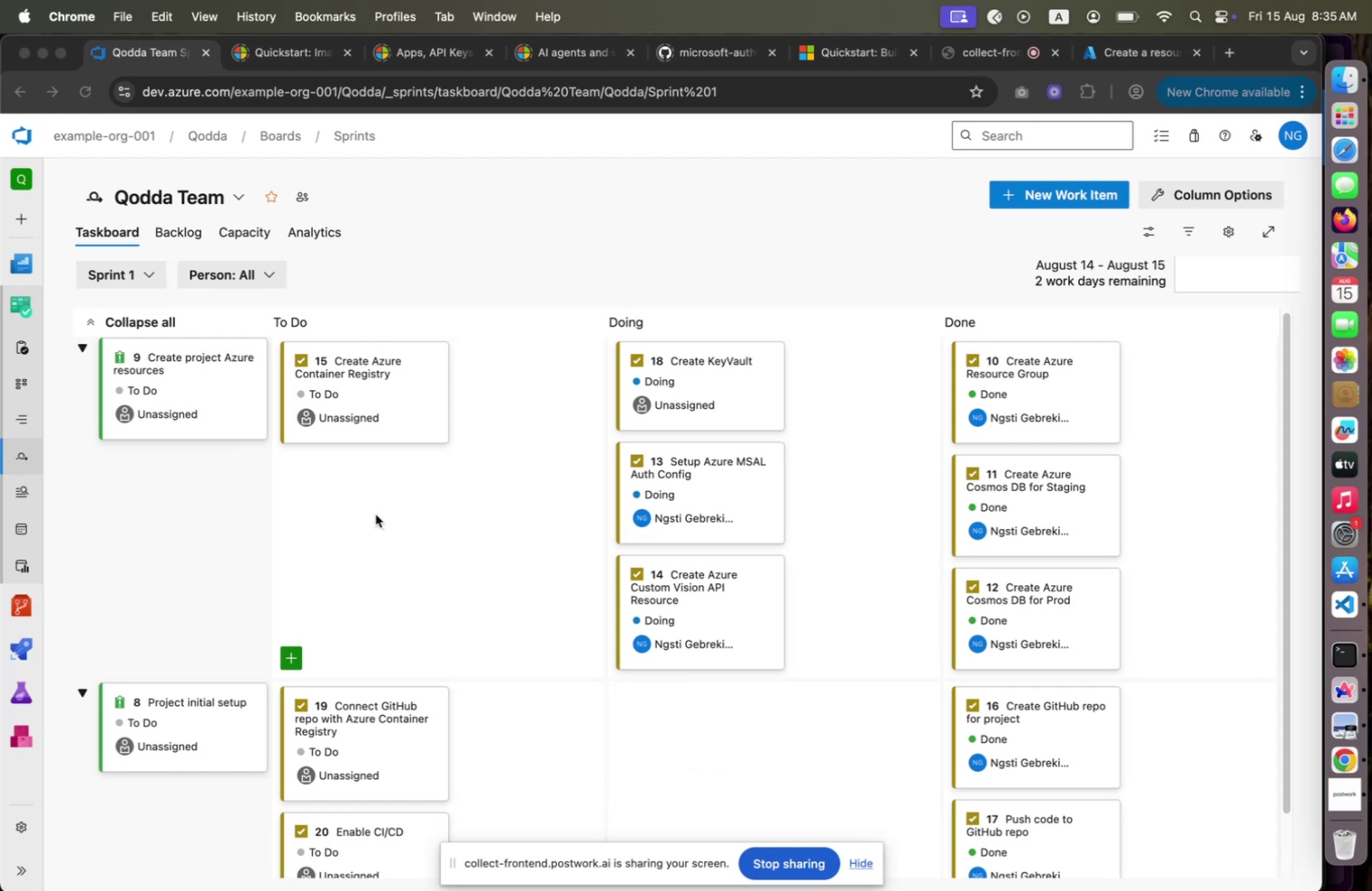 
scroll: coordinate [376, 514], scroll_direction: down, amount: 3.0
 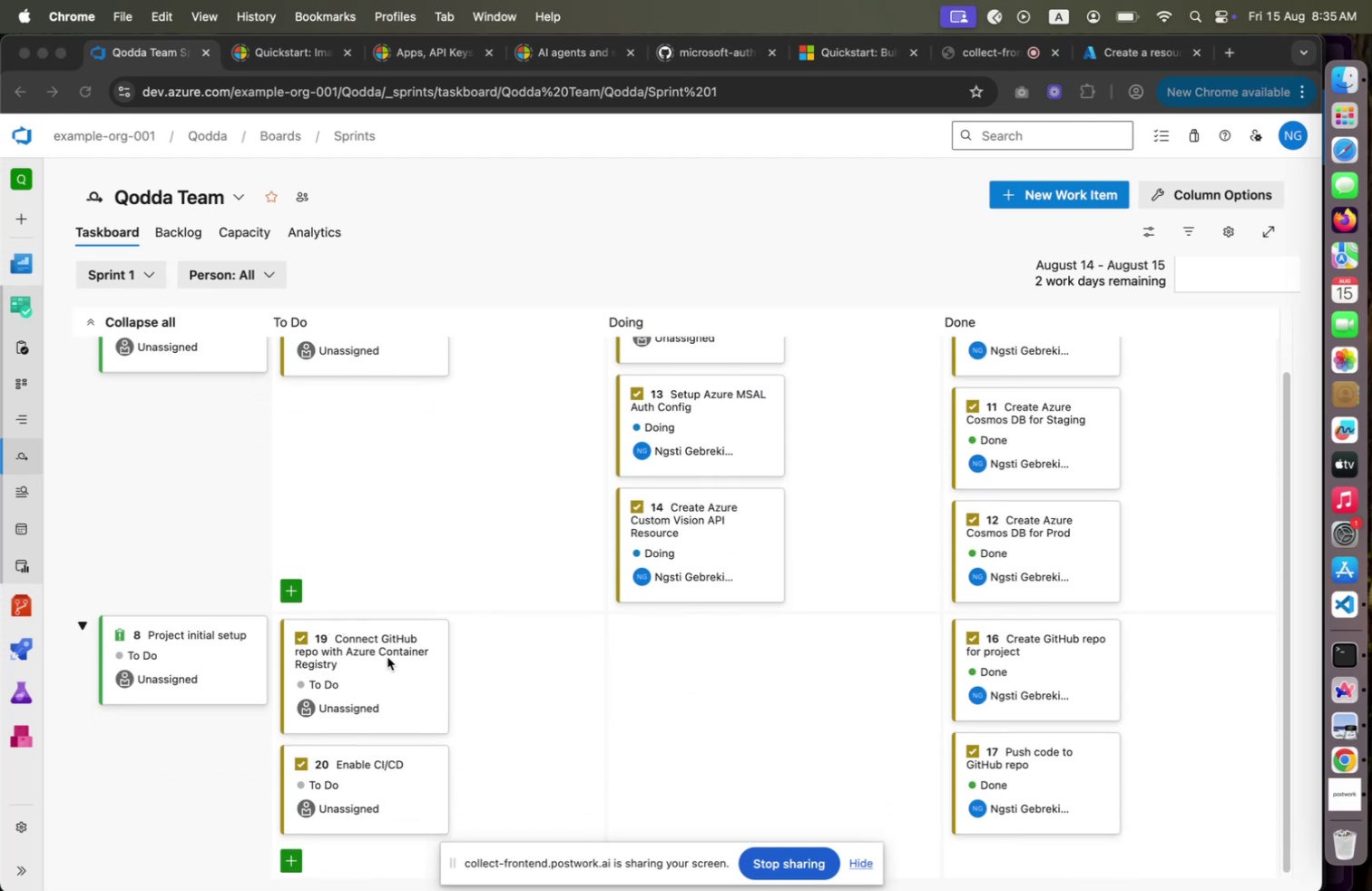 
left_click_drag(start_coordinate=[388, 640], to_coordinate=[516, 637])
 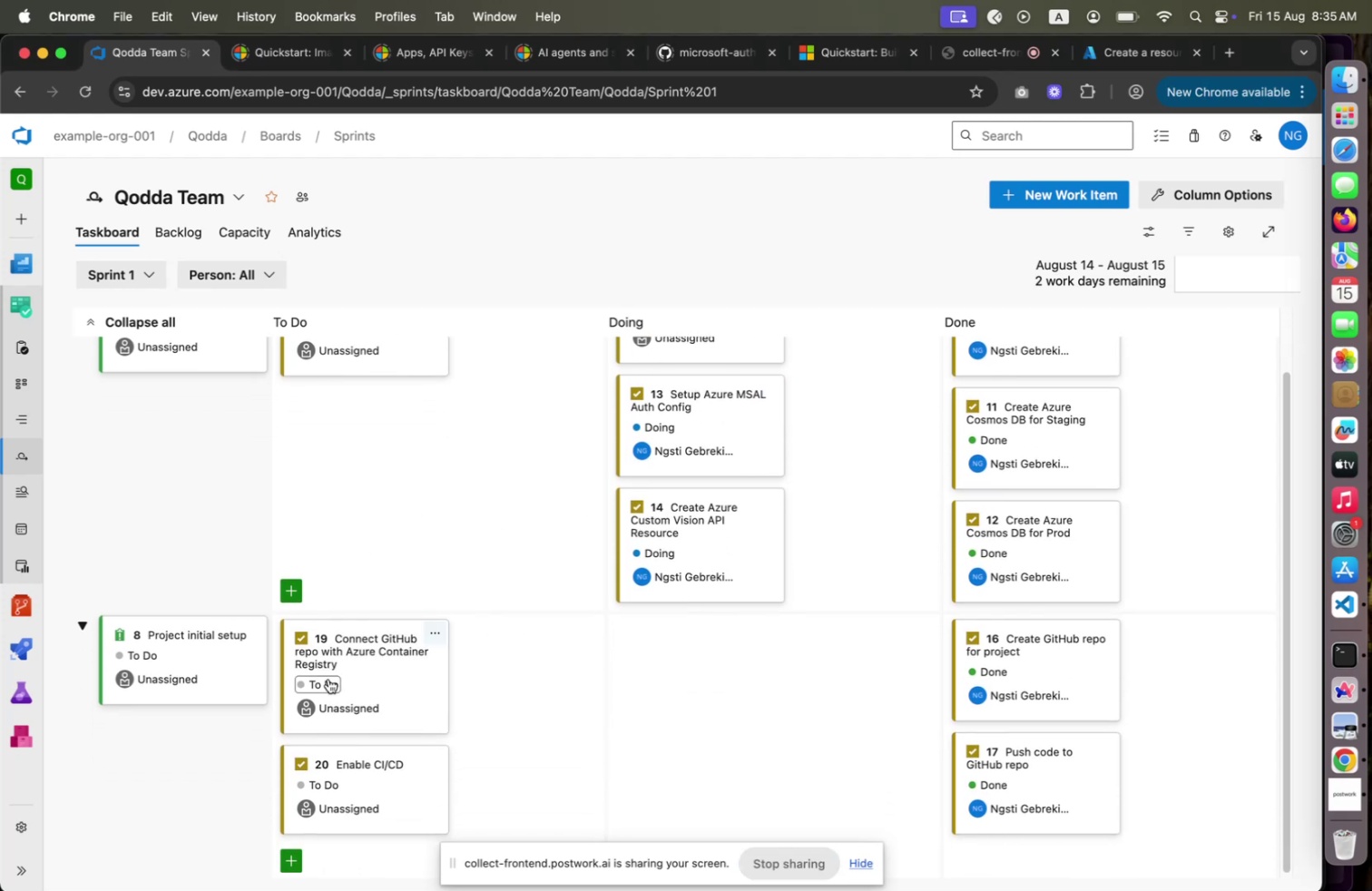 
left_click([328, 678])
 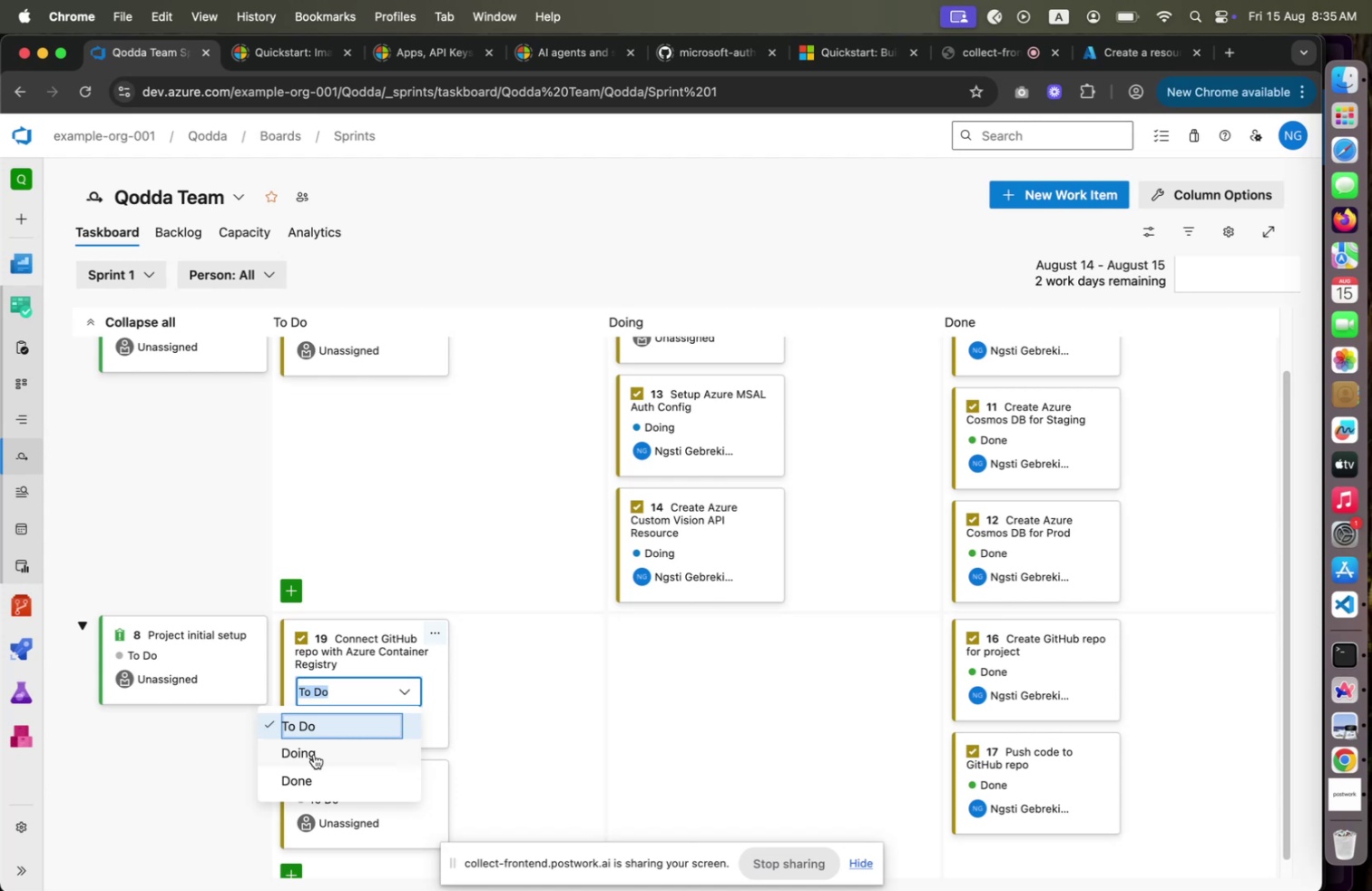 
left_click([314, 753])
 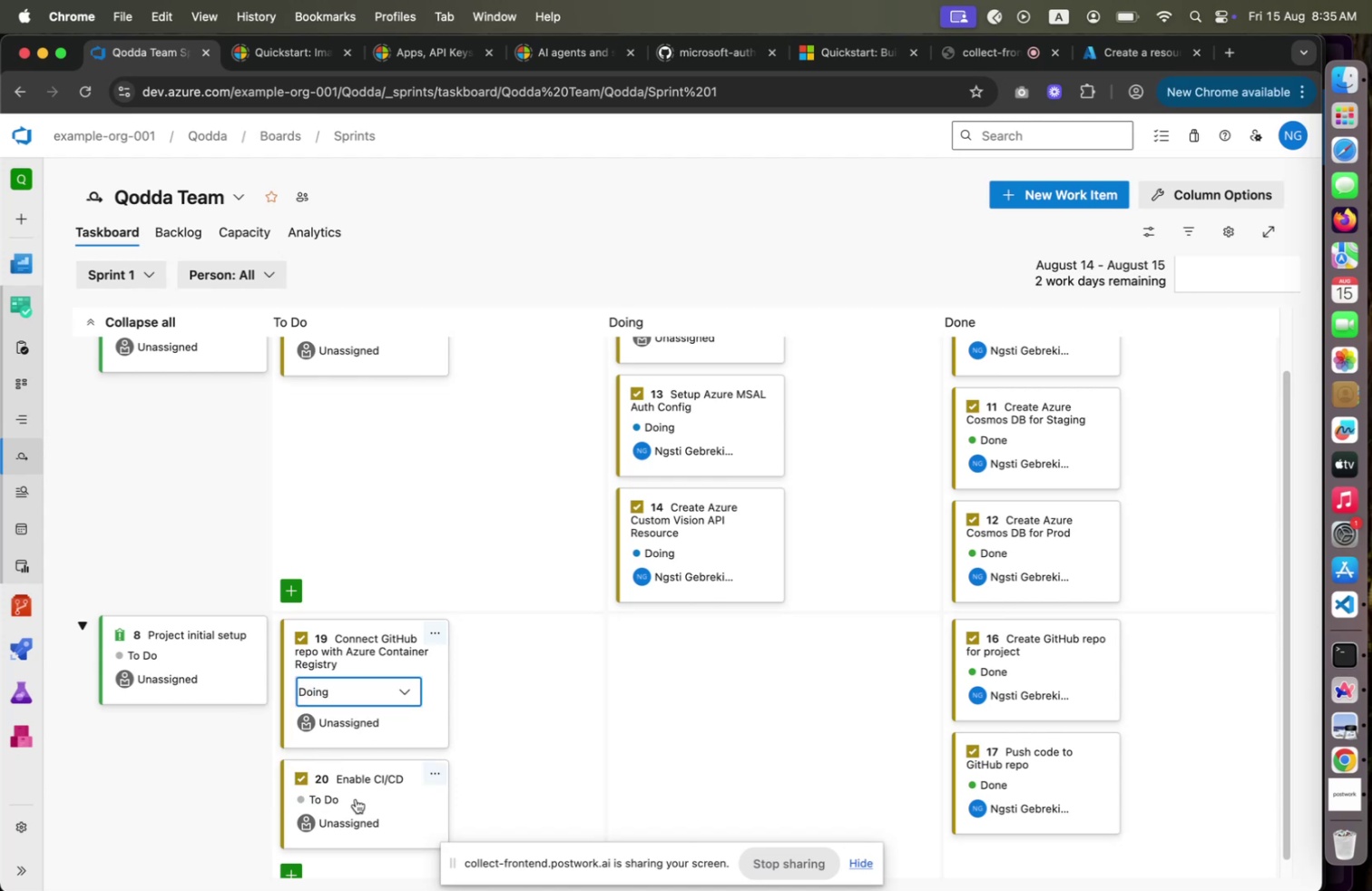 
left_click([328, 792])
 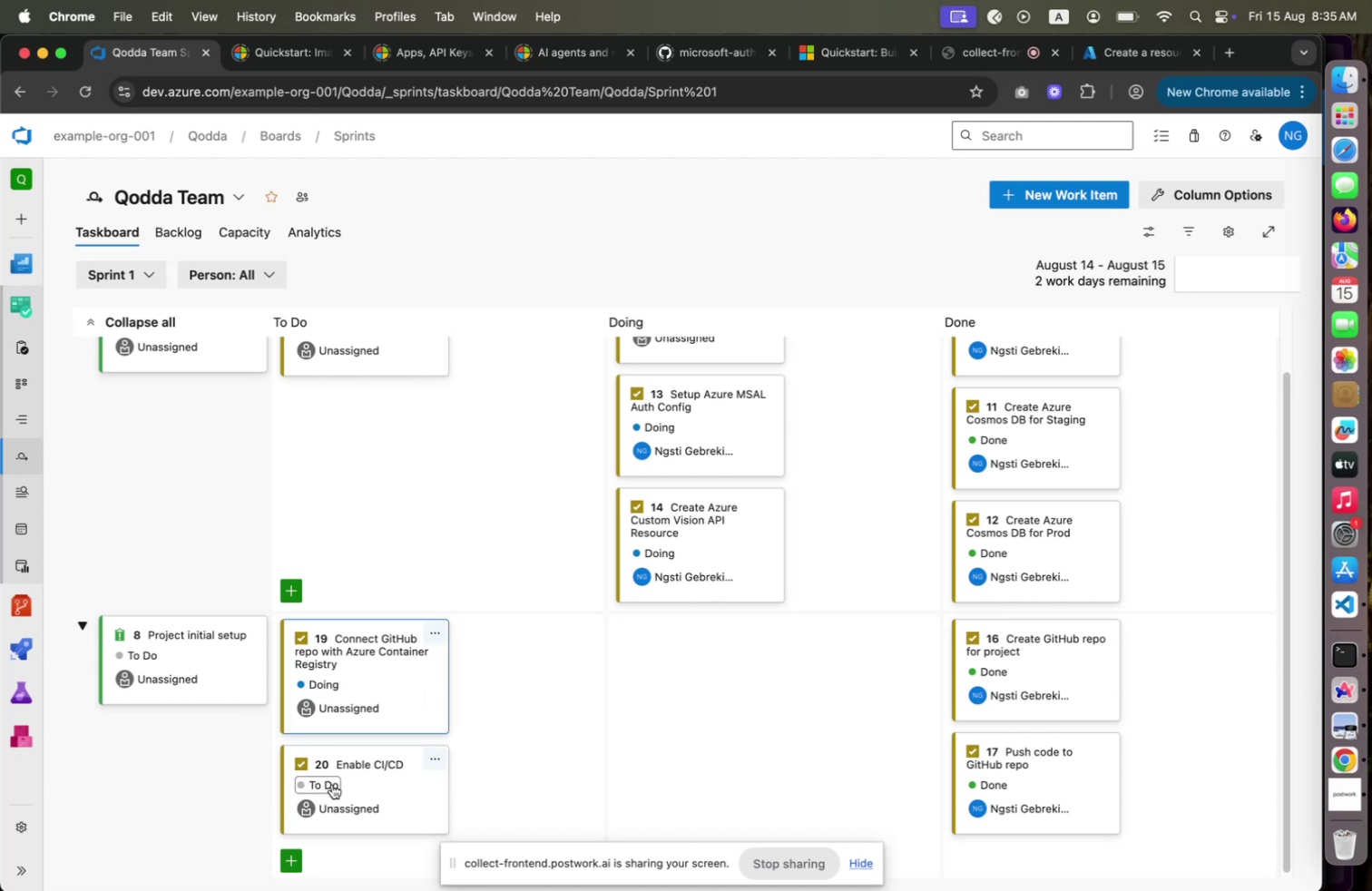 
left_click([333, 783])
 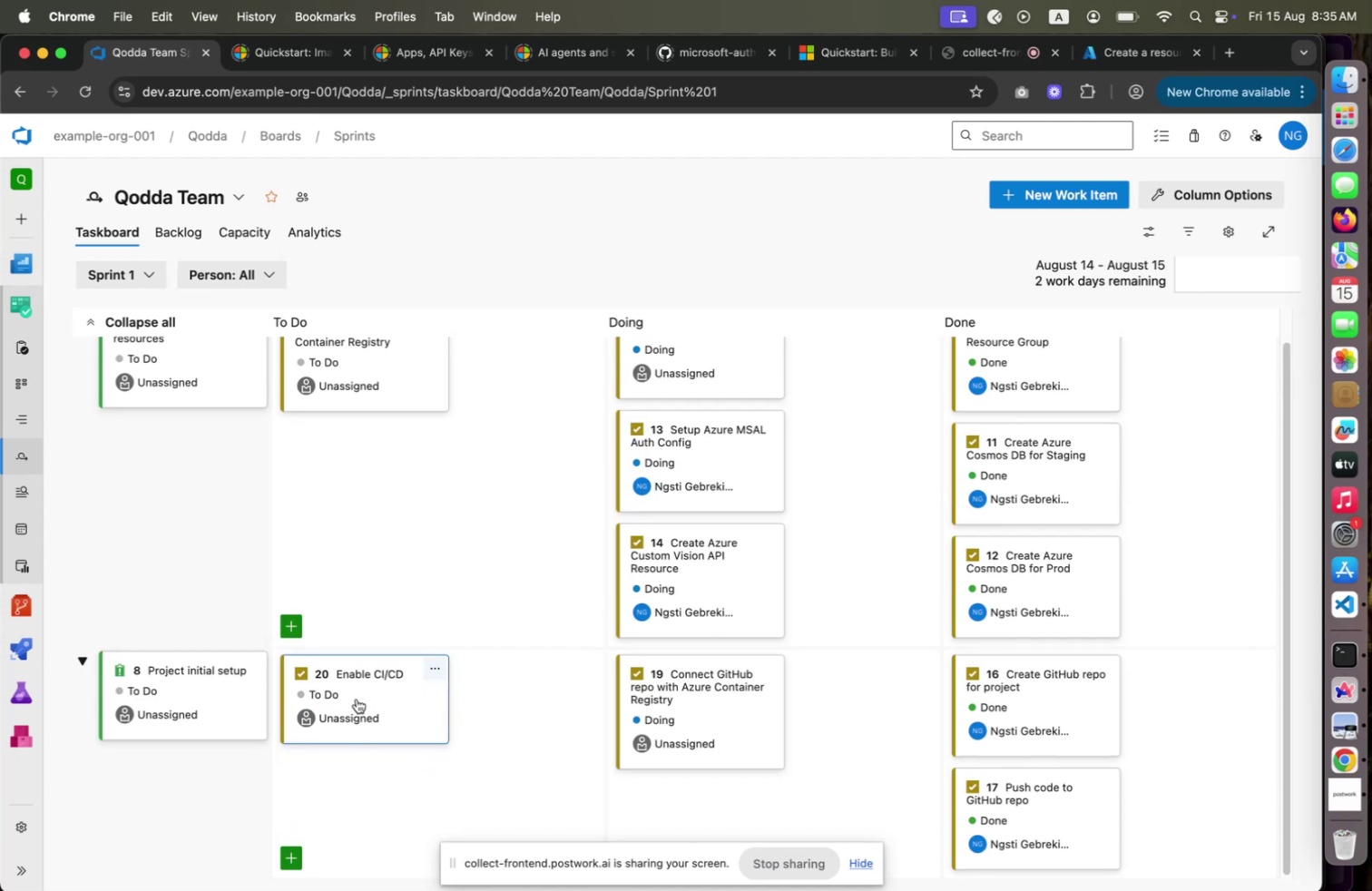 
left_click([332, 695])
 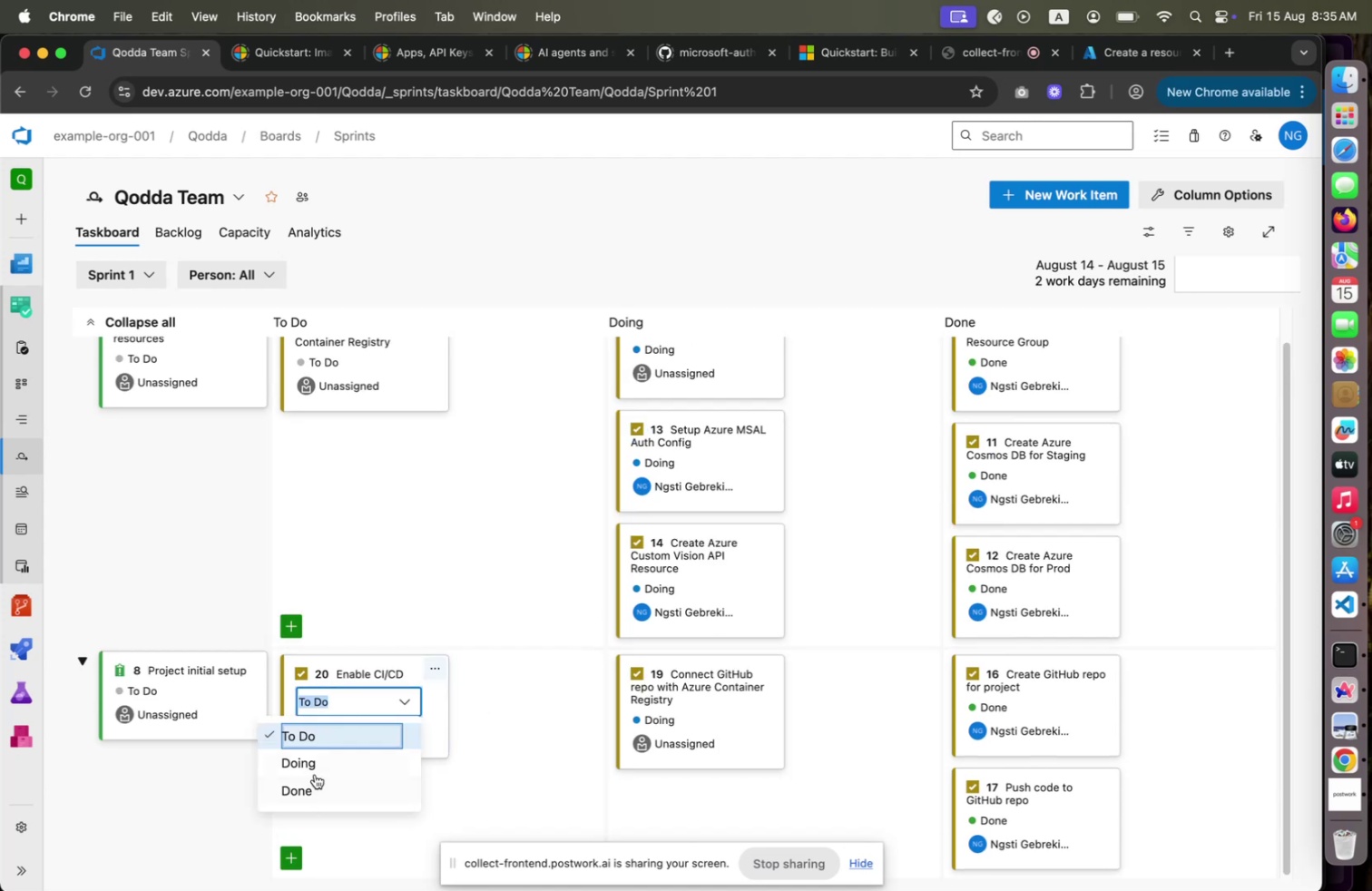 
left_click([317, 770])
 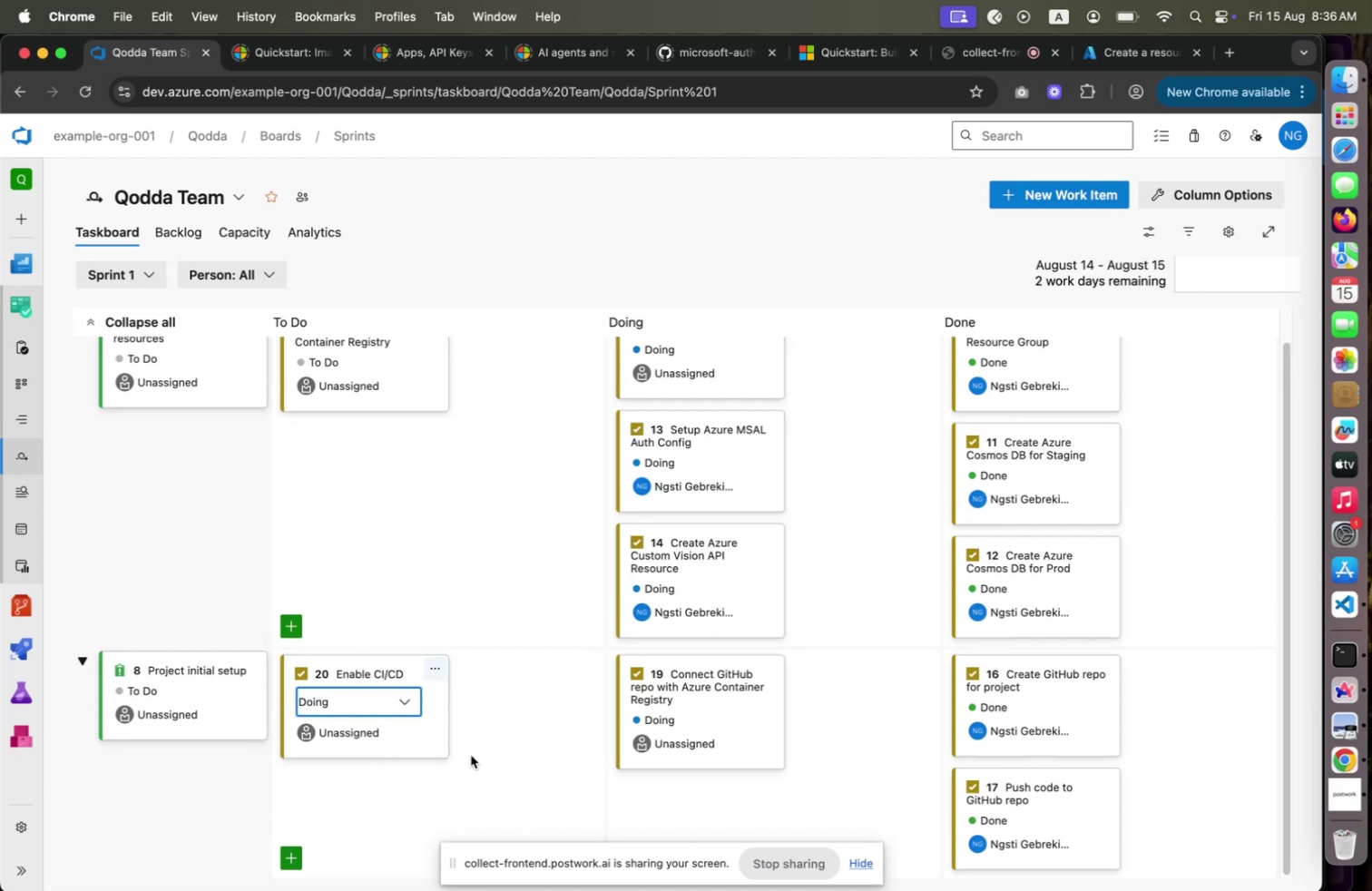 
wait(8.6)
 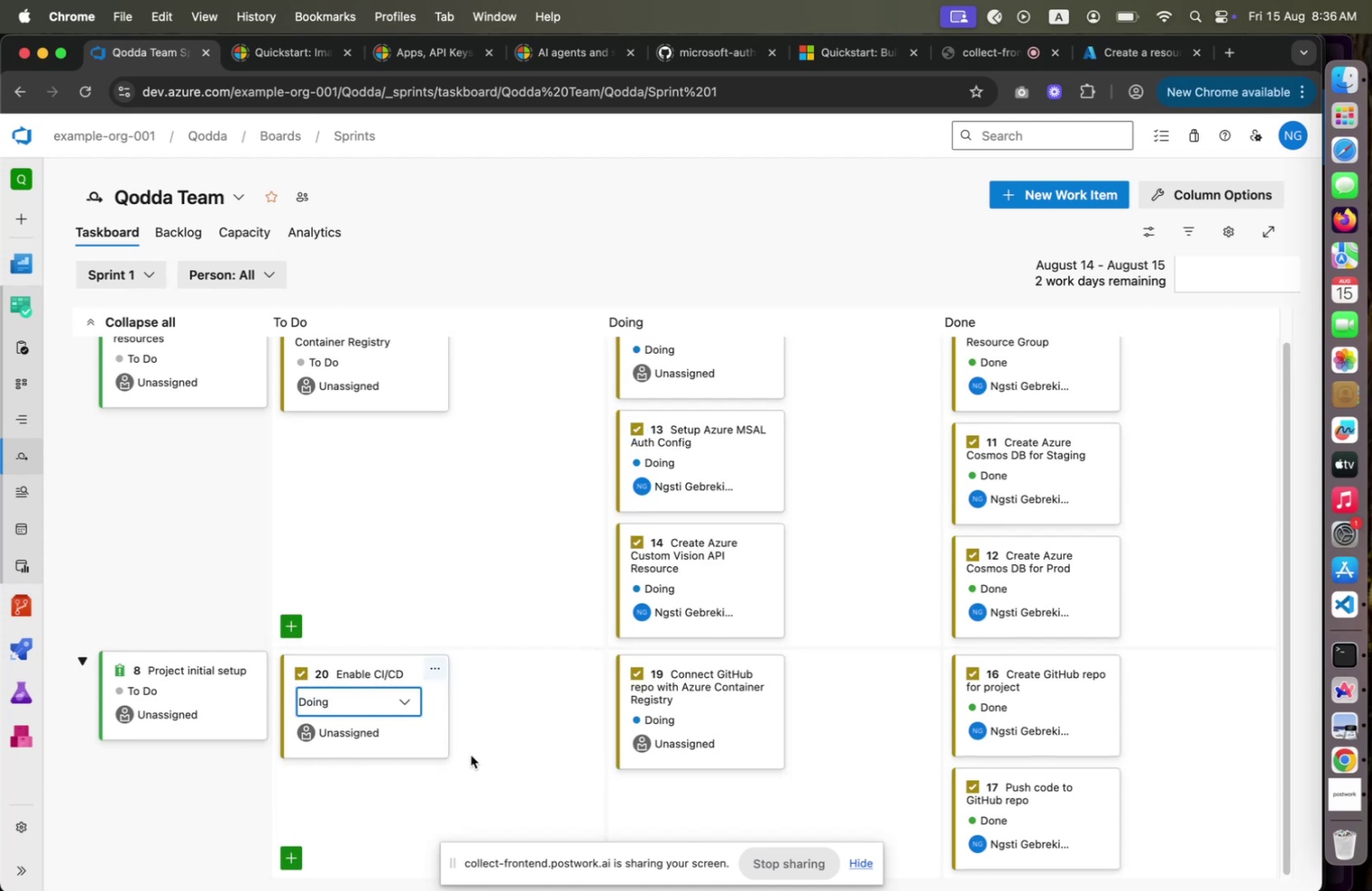 
left_click([416, 774])
 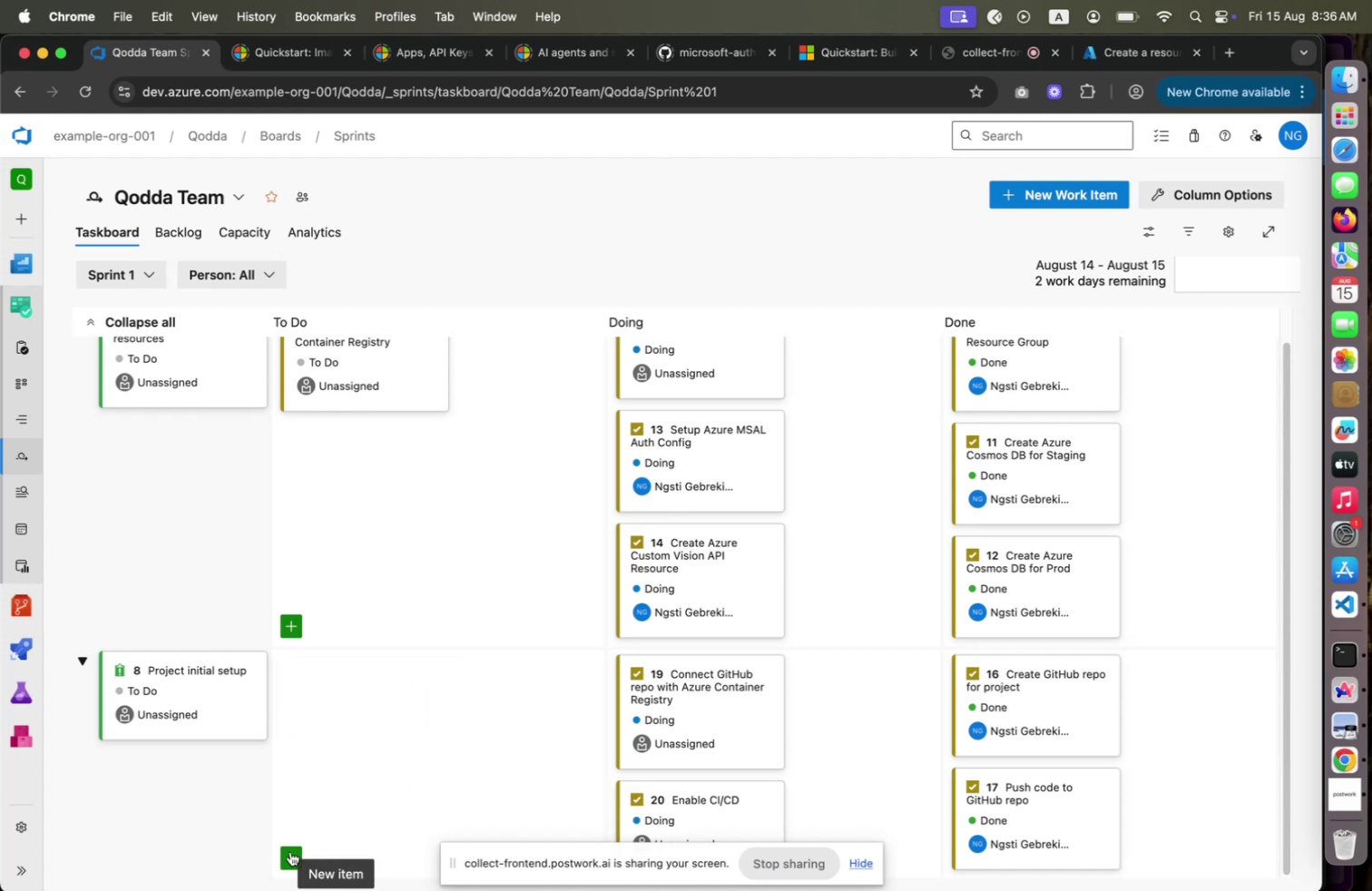 
left_click([290, 850])
 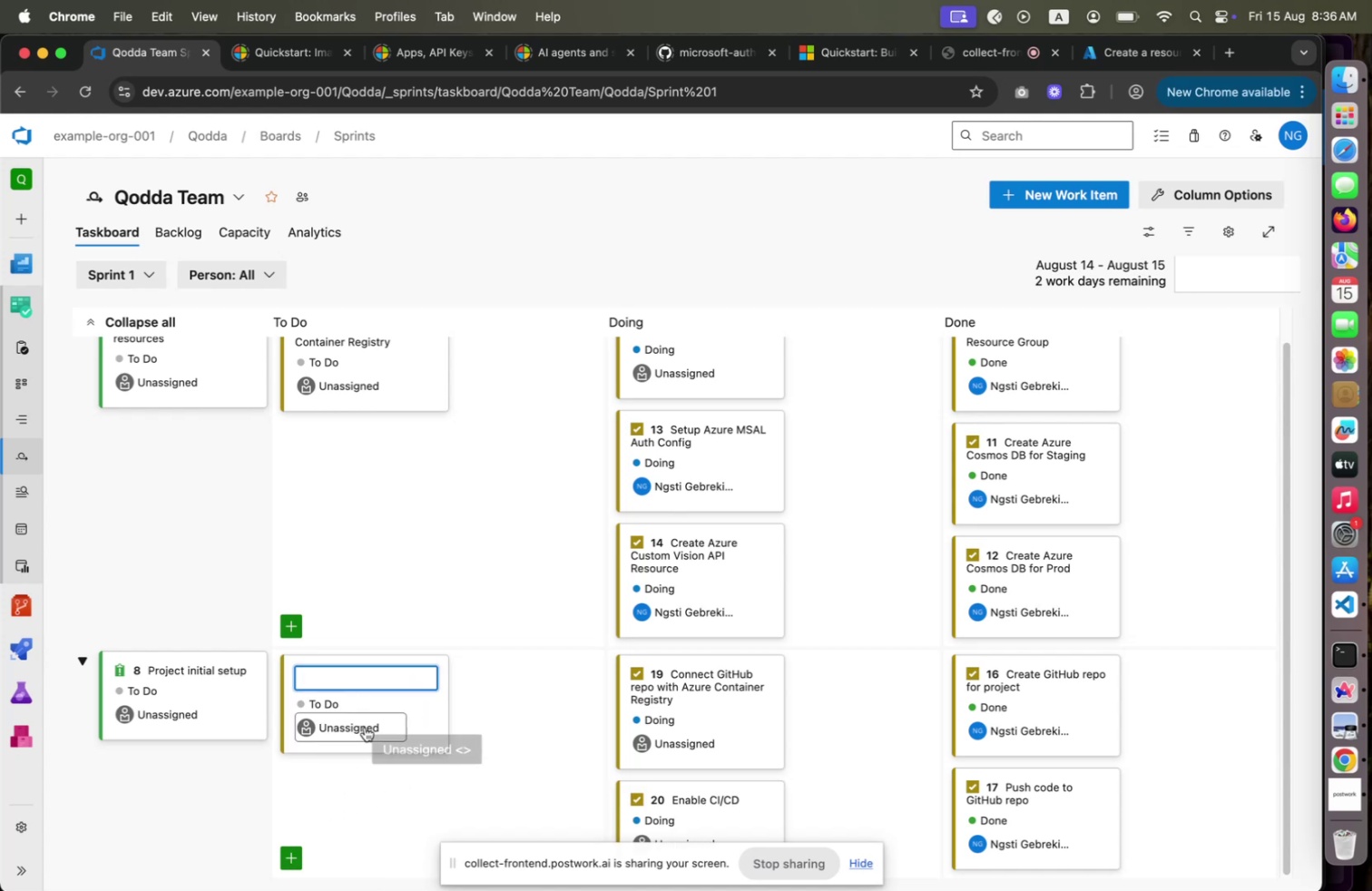 
type(Try pushing code a)
key(Backspace)
type(&)
key(Backspace)
key(Backspace)
key(Backspace)
type(est CI/CD with code push)
 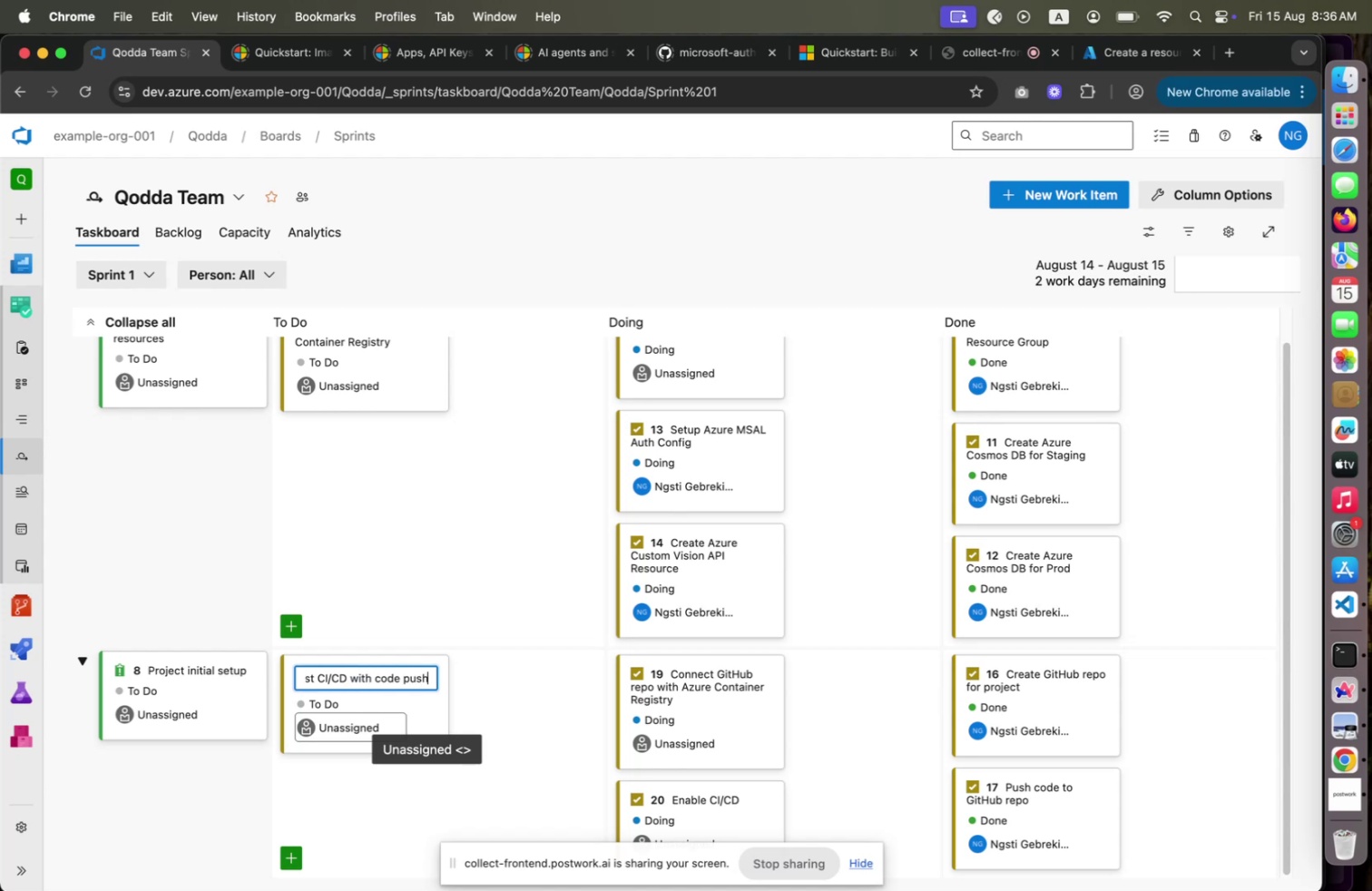 
wait(6.9)
 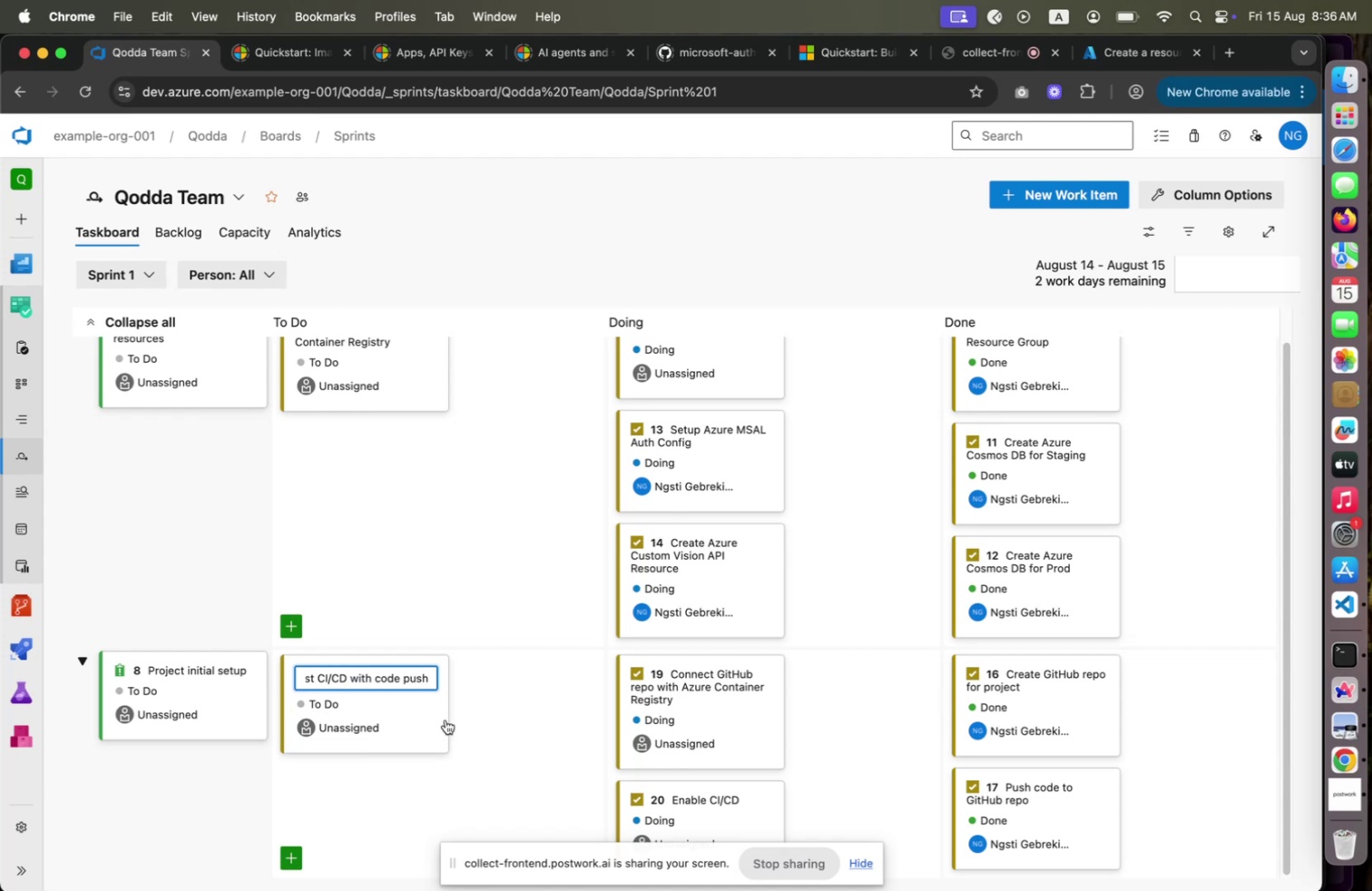 
scroll: coordinate [484, 640], scroll_direction: up, amount: 7.0
 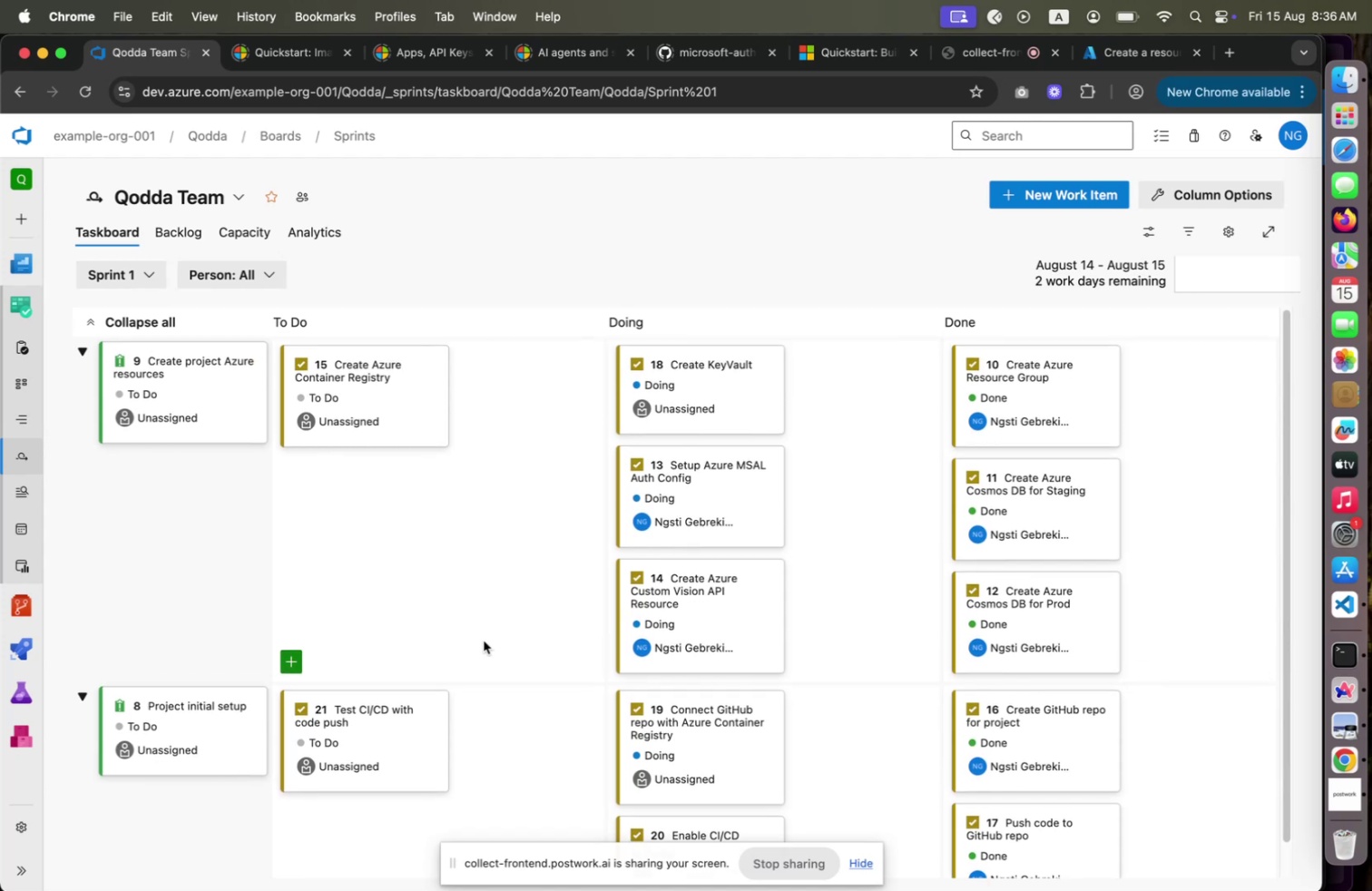 
wait(9.41)
 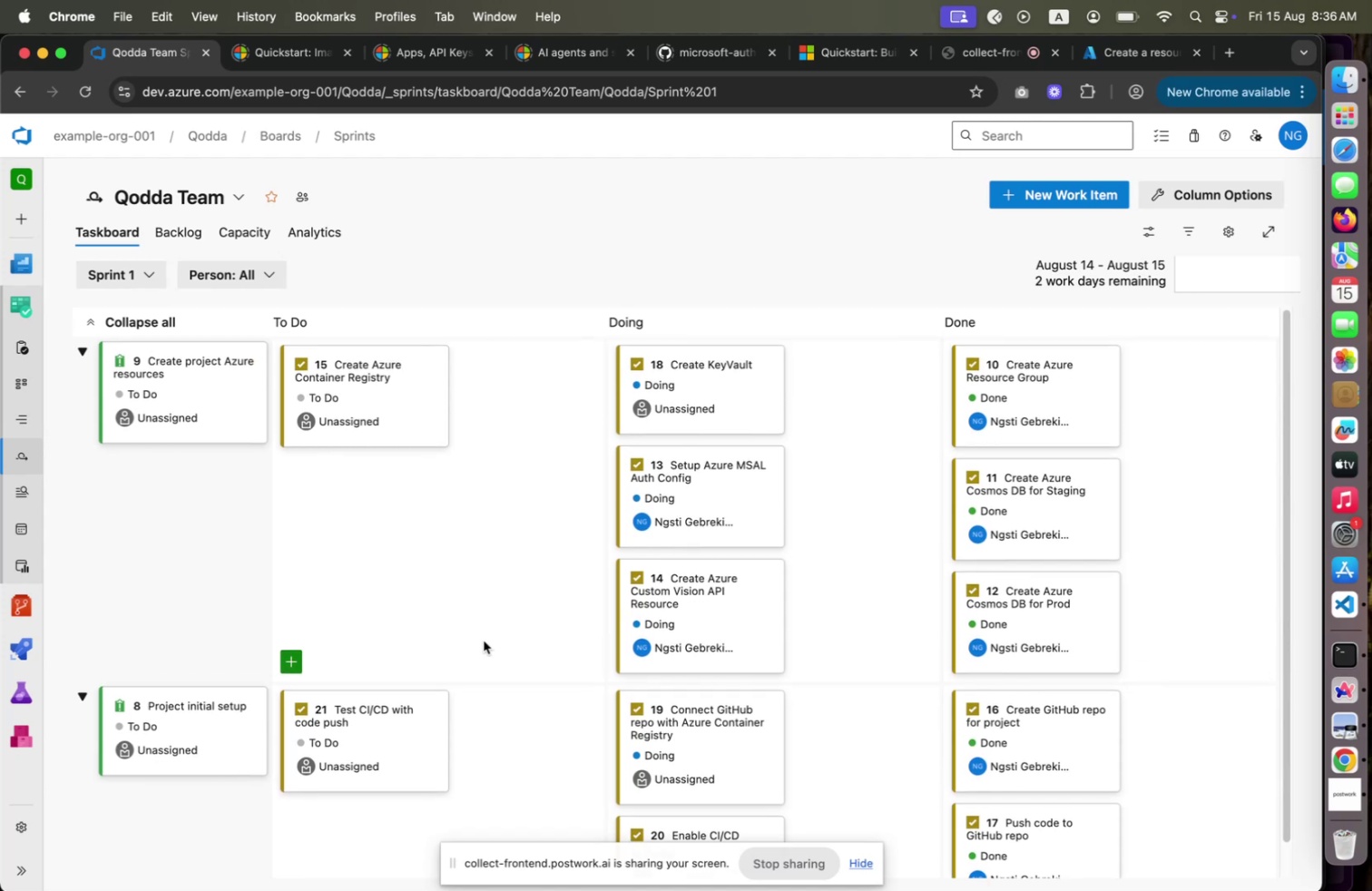 
left_click([338, 402])
 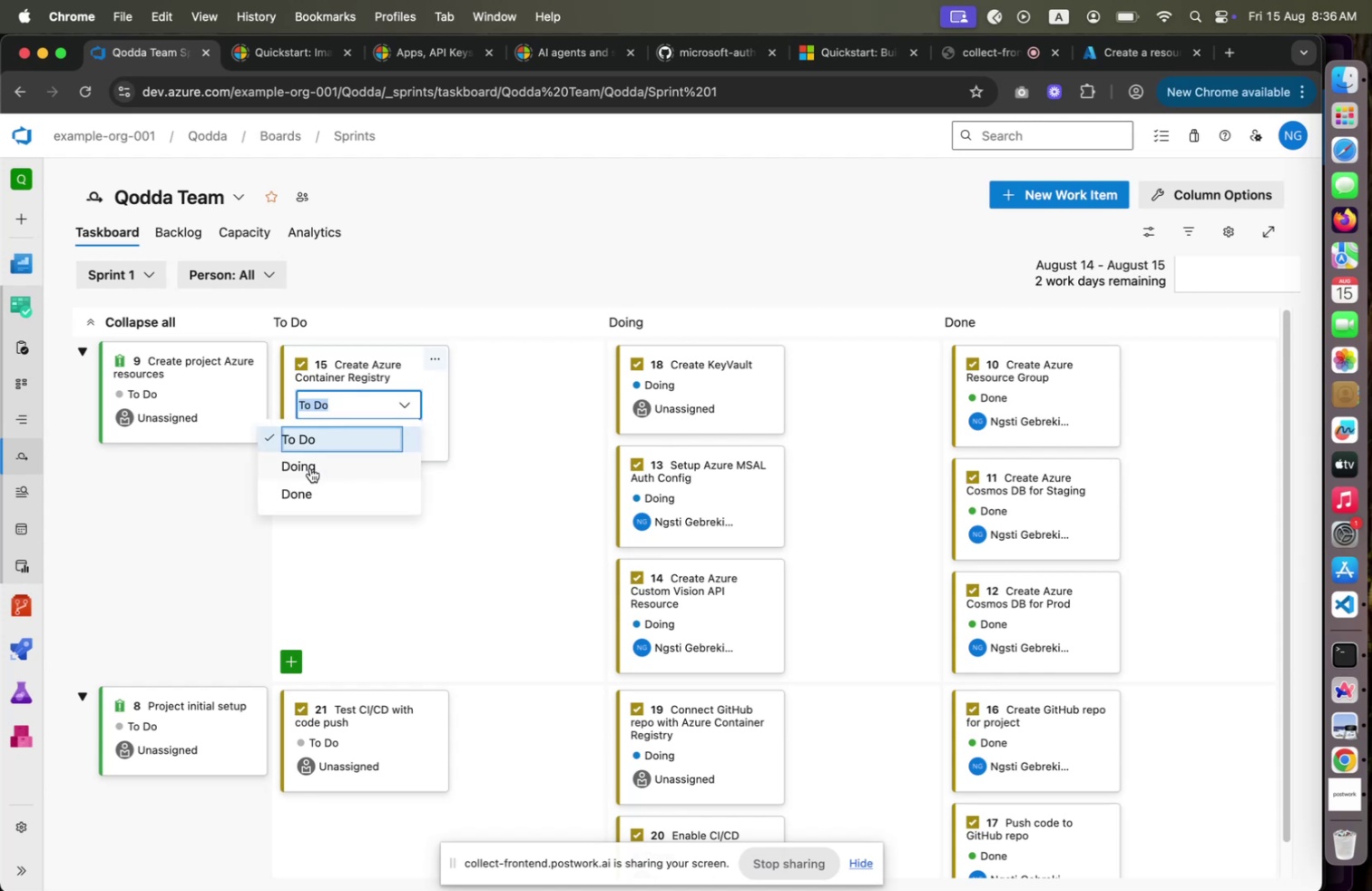 
left_click([310, 467])
 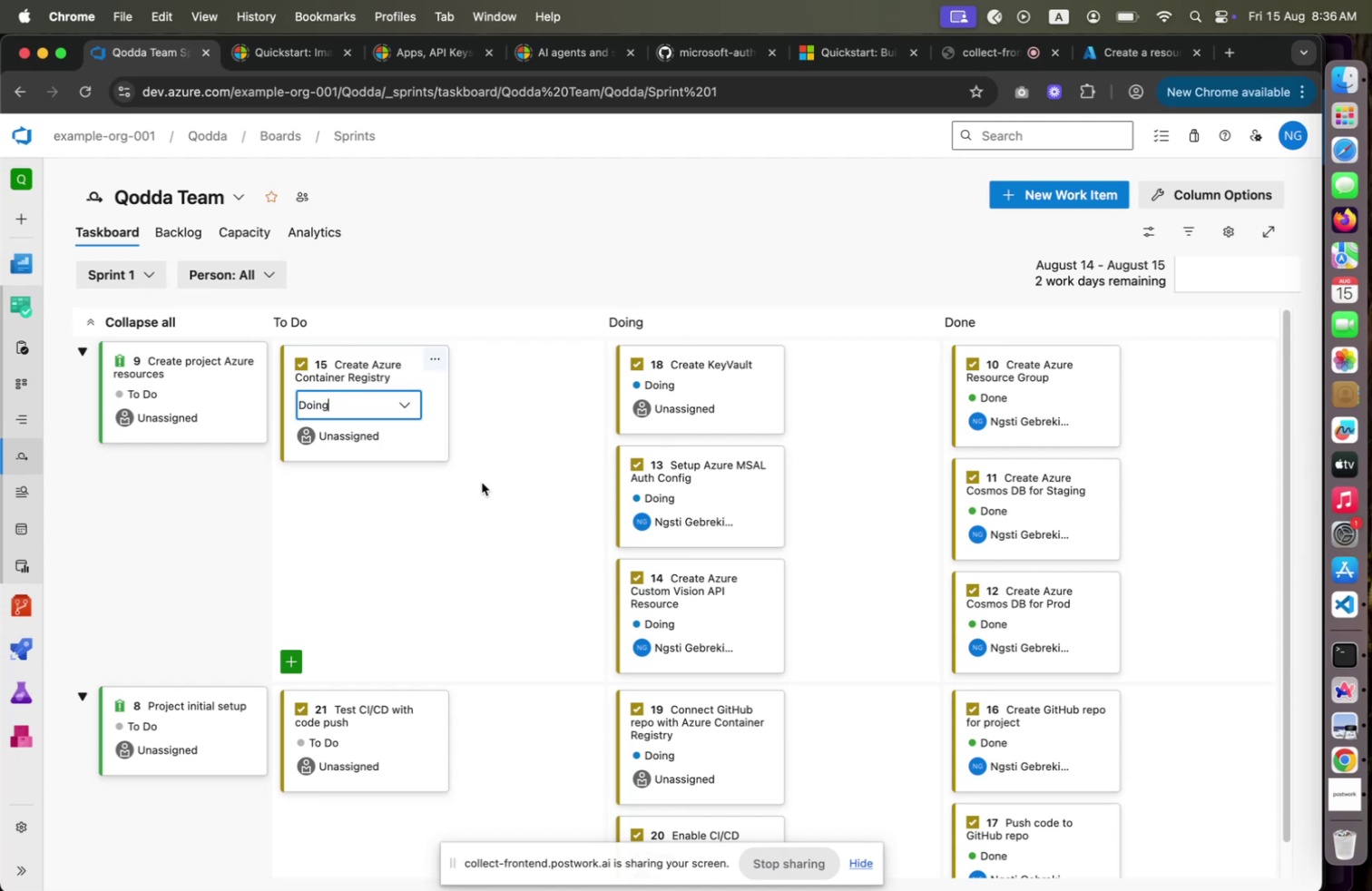 
left_click([327, 432])
 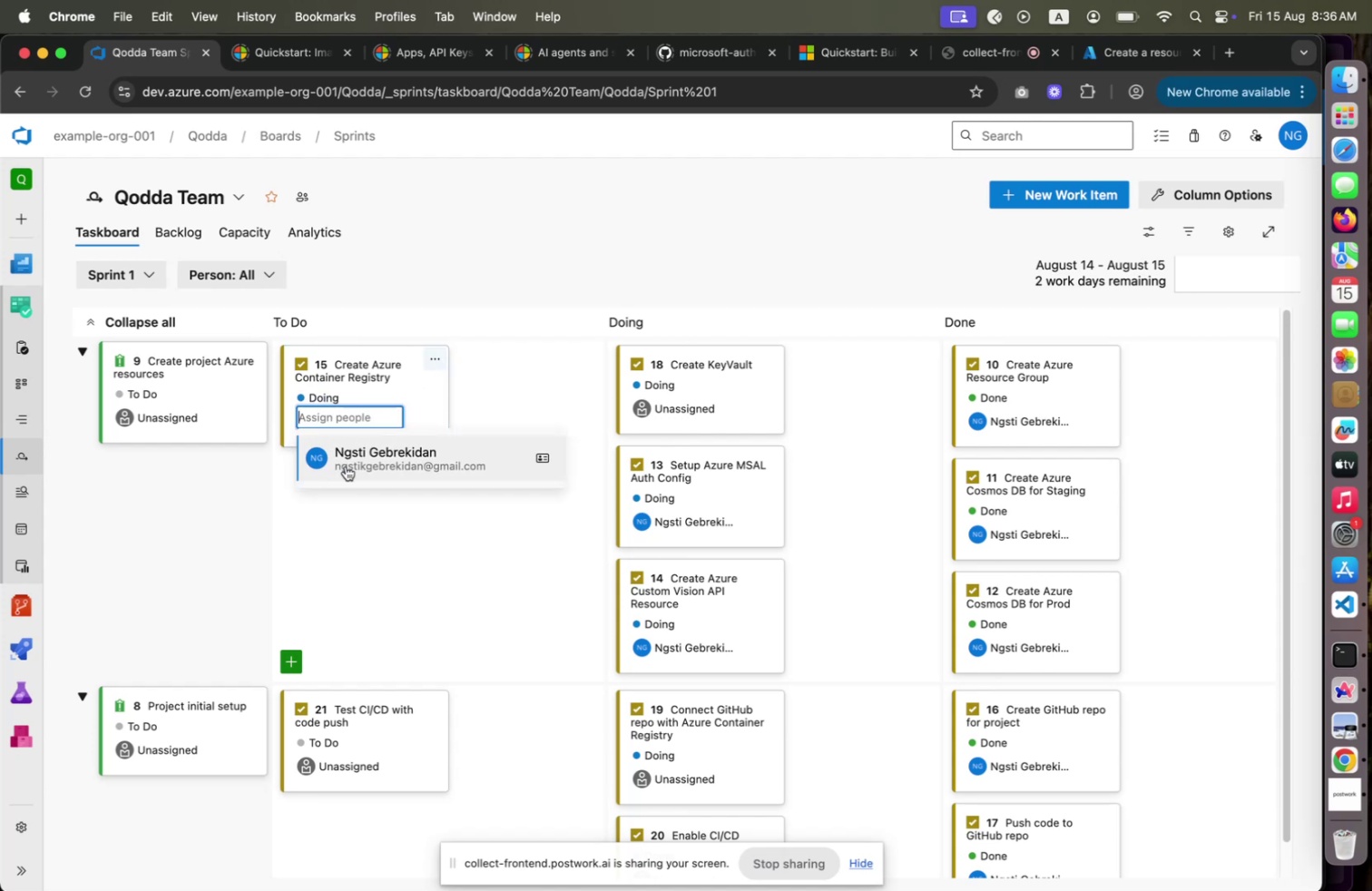 
left_click([348, 464])
 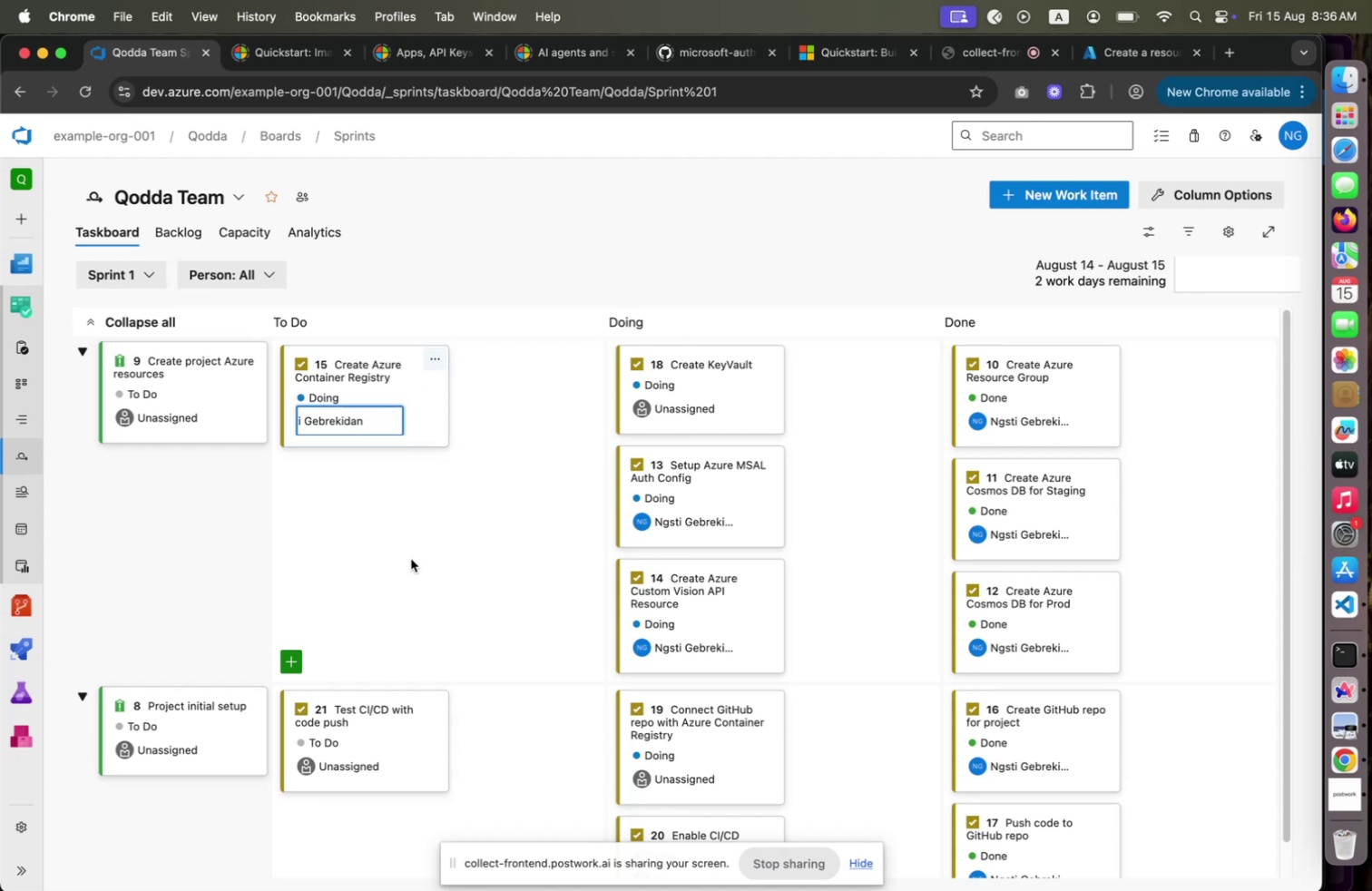 
left_click([411, 557])
 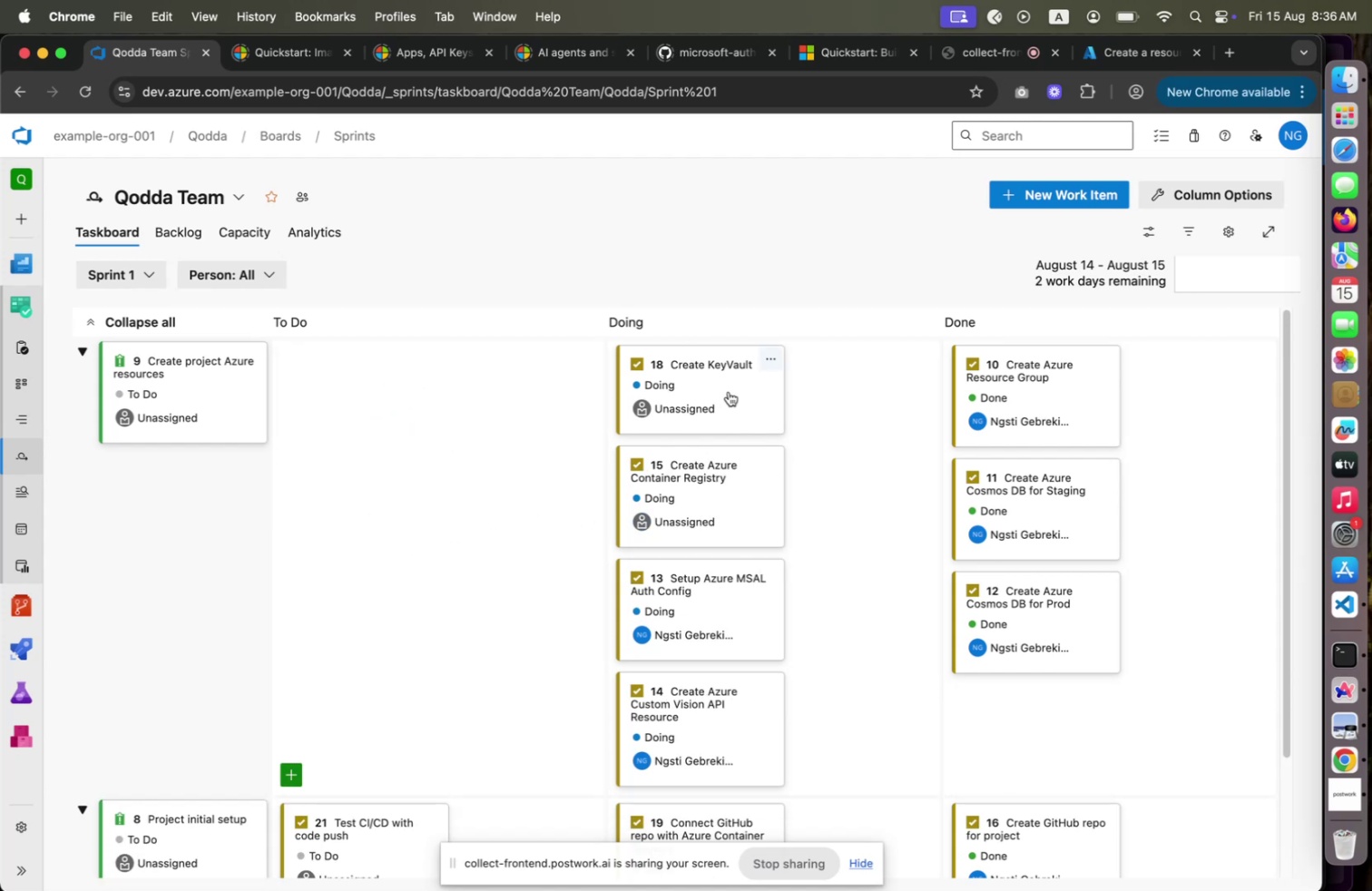 
left_click([673, 385])
 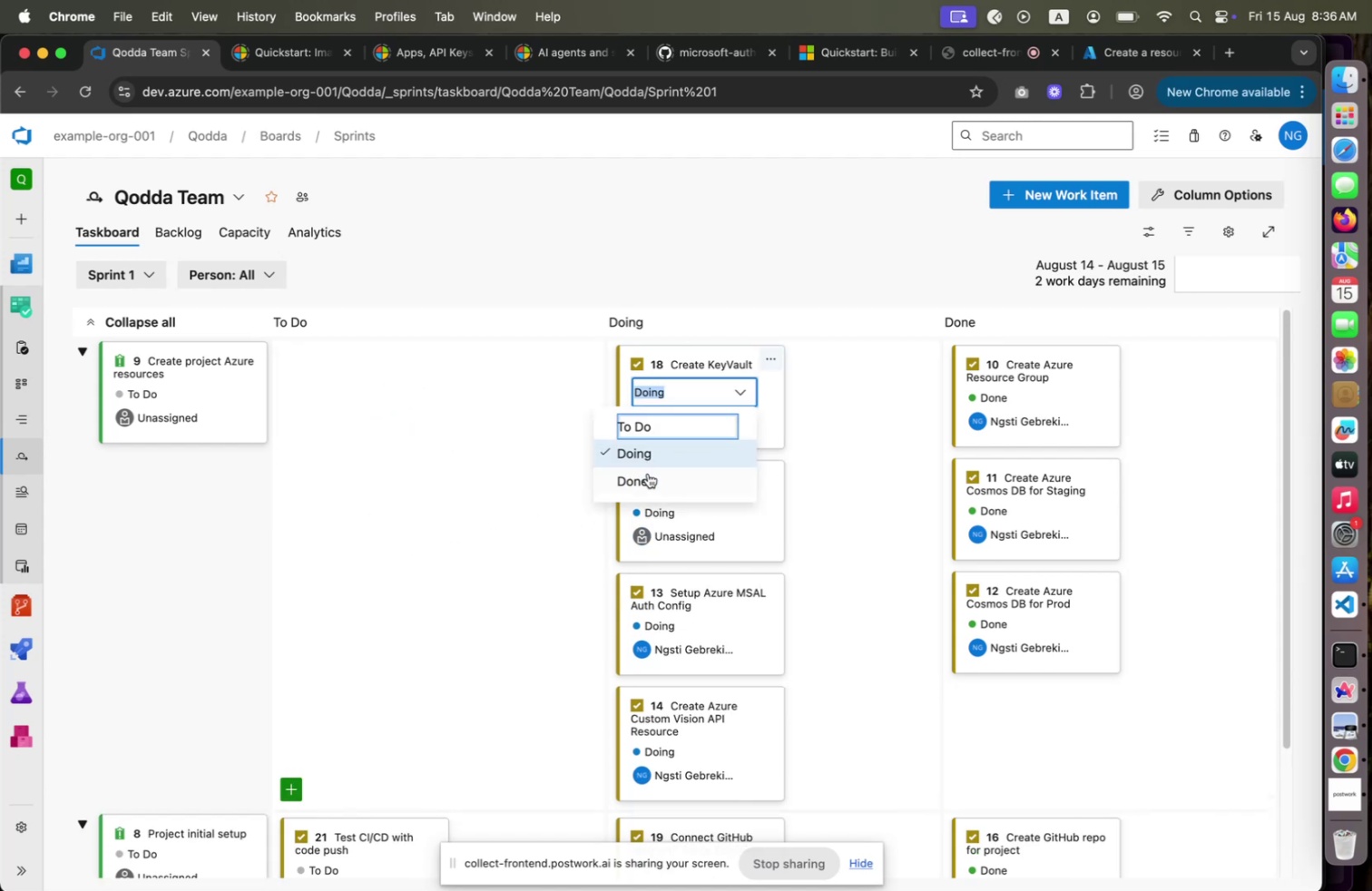 
left_click([646, 477])
 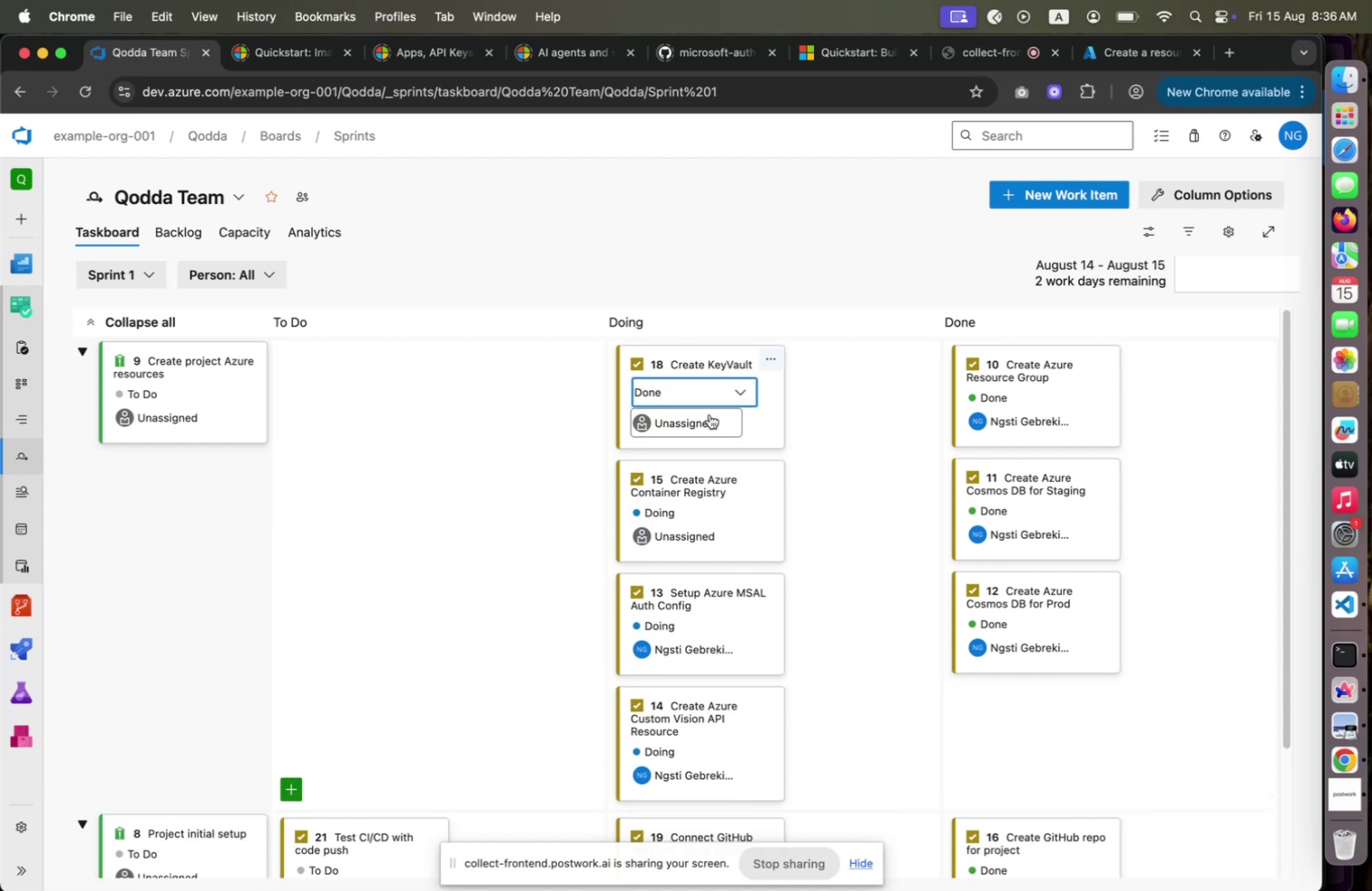 
left_click([710, 413])
 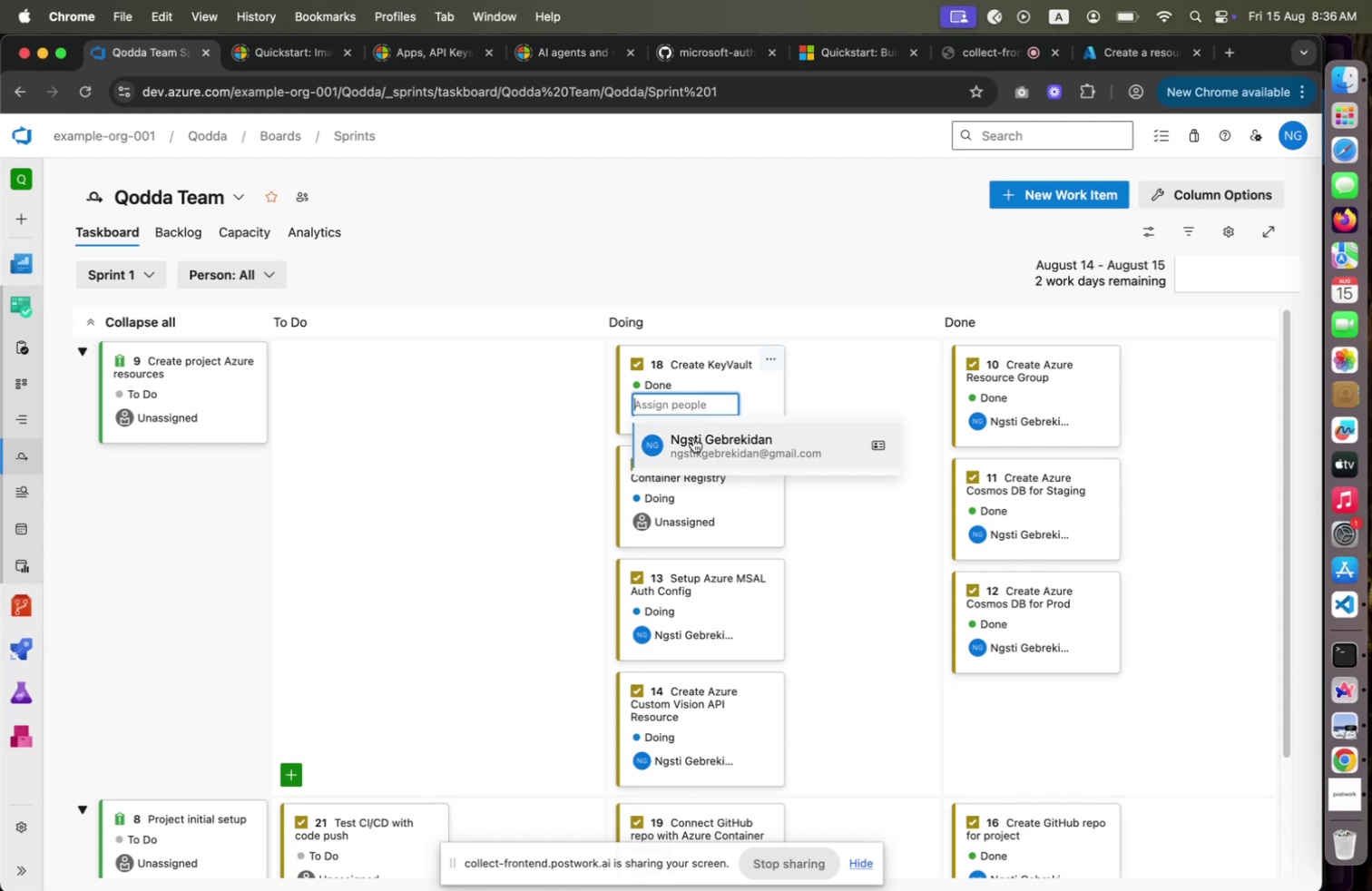 
left_click([693, 437])
 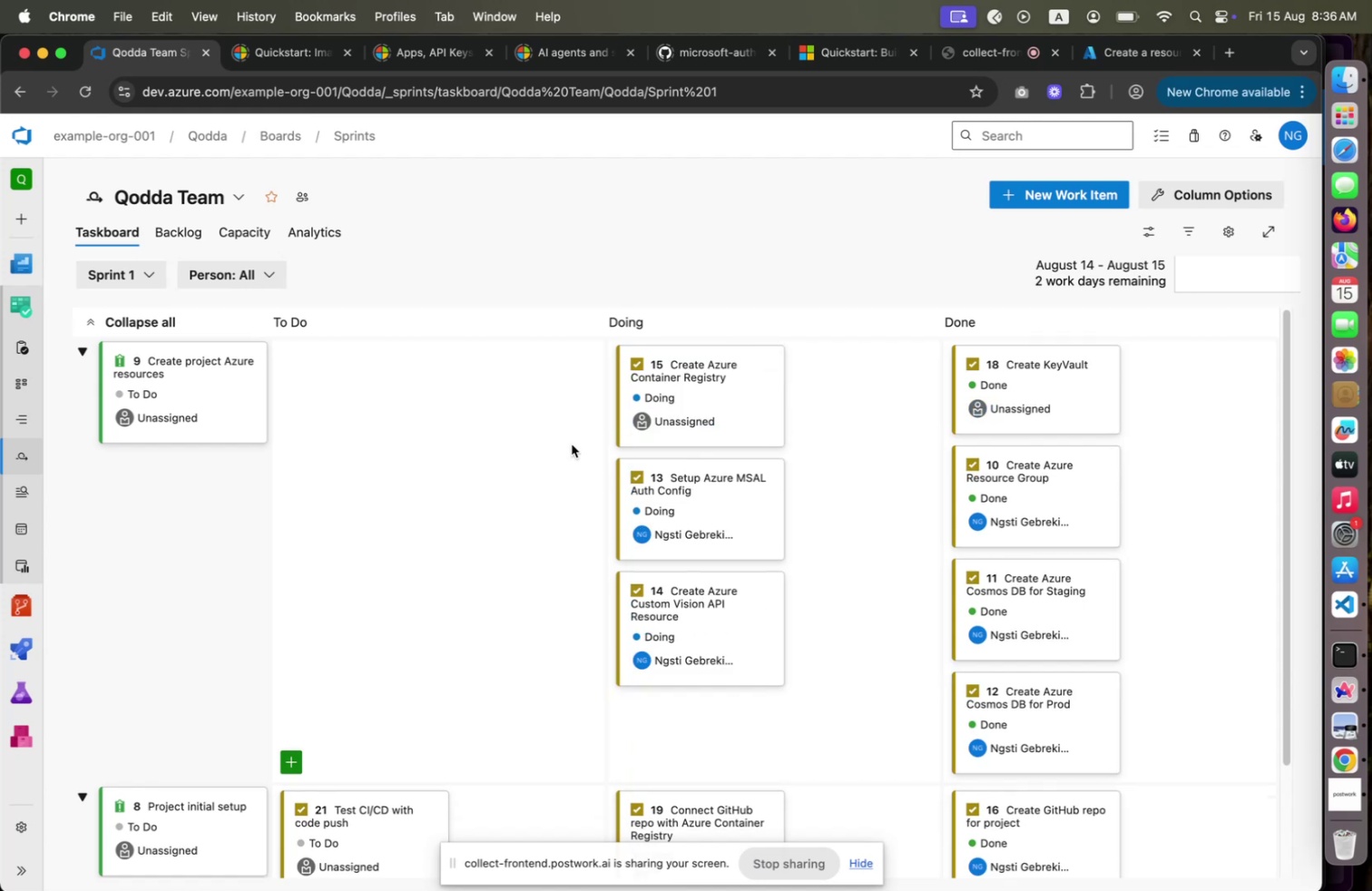 
left_click([529, 436])
 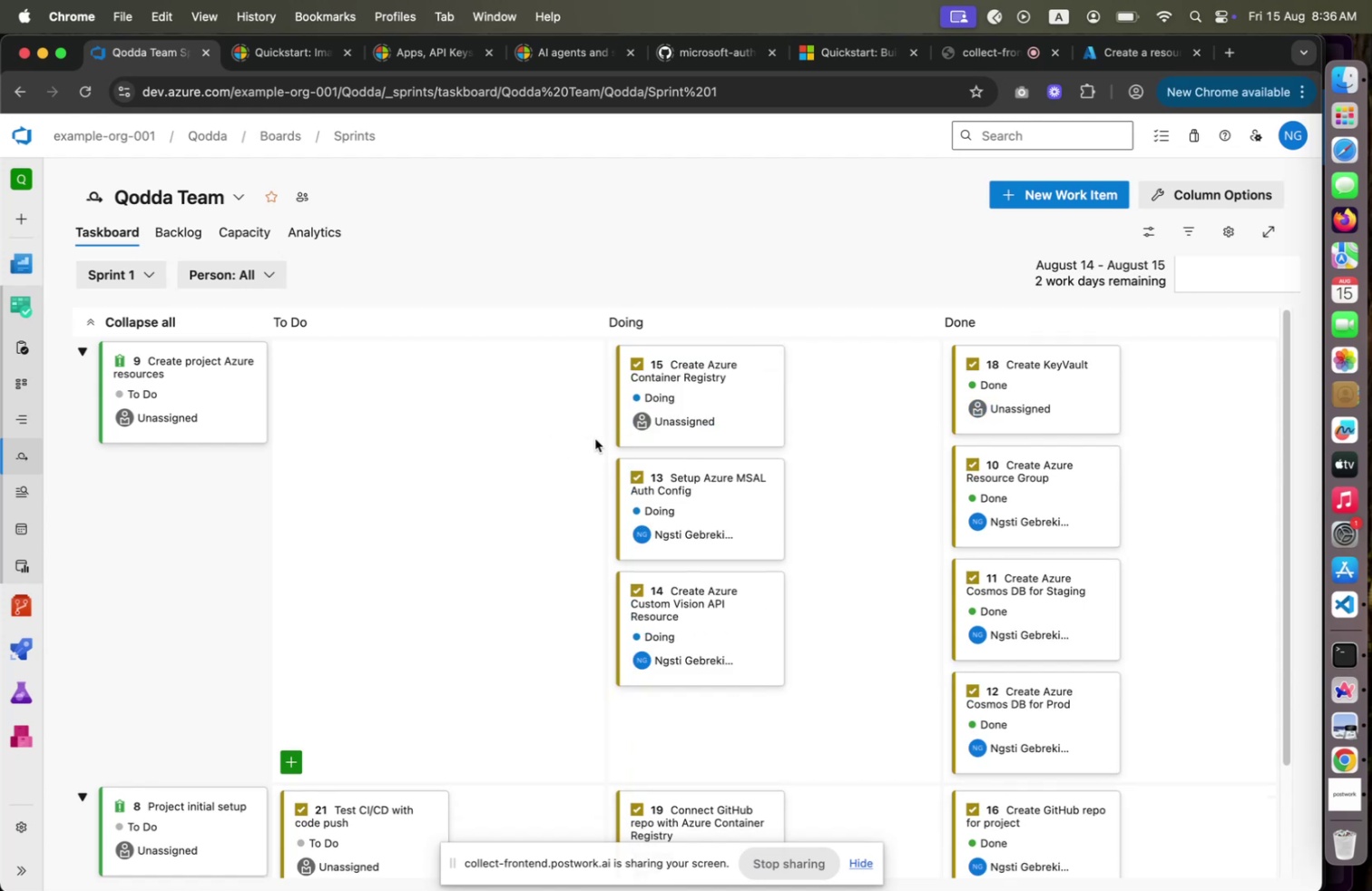 
scroll: coordinate [870, 460], scroll_direction: up, amount: 4.0
 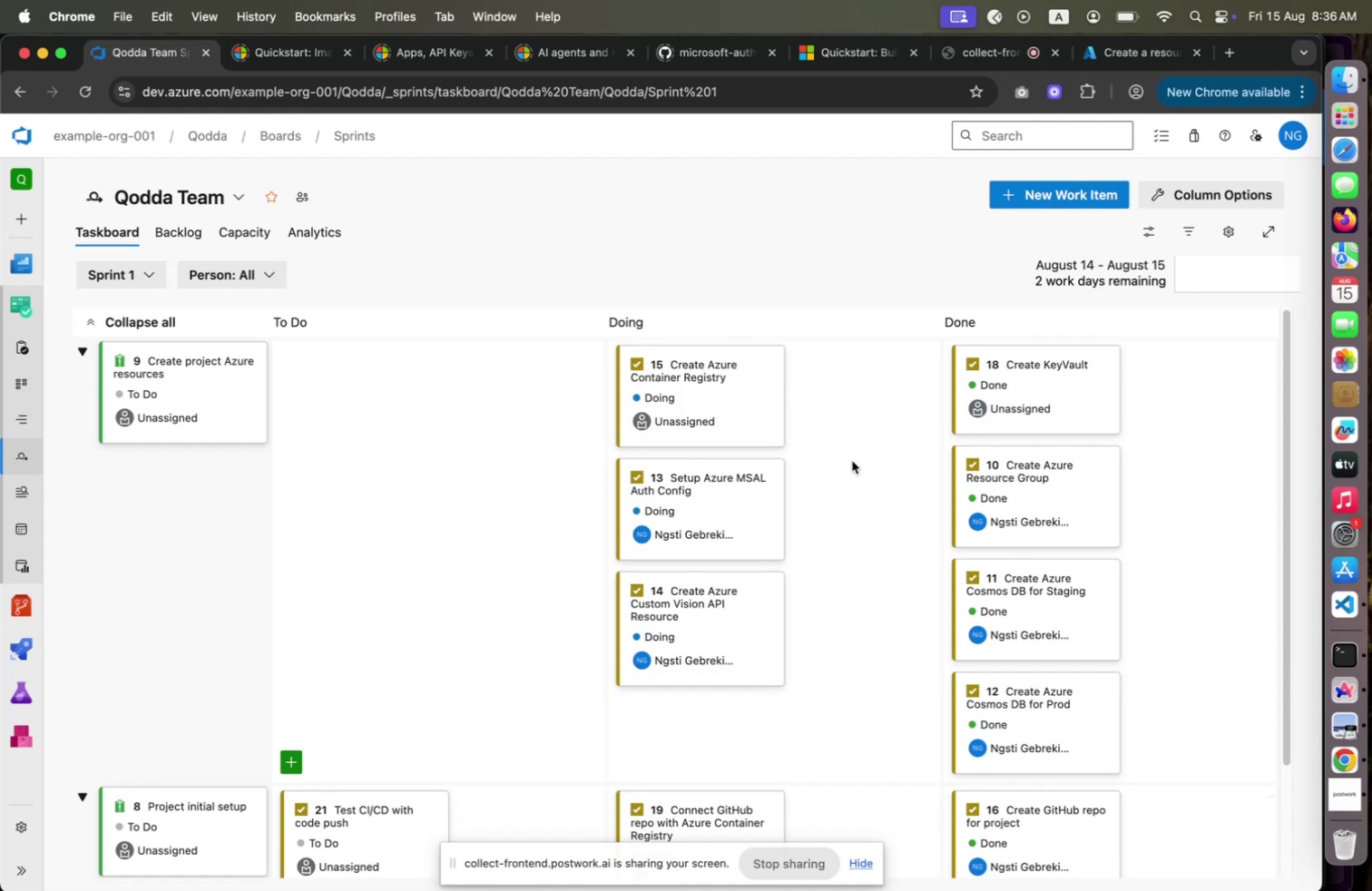 
mouse_move([725, 407])
 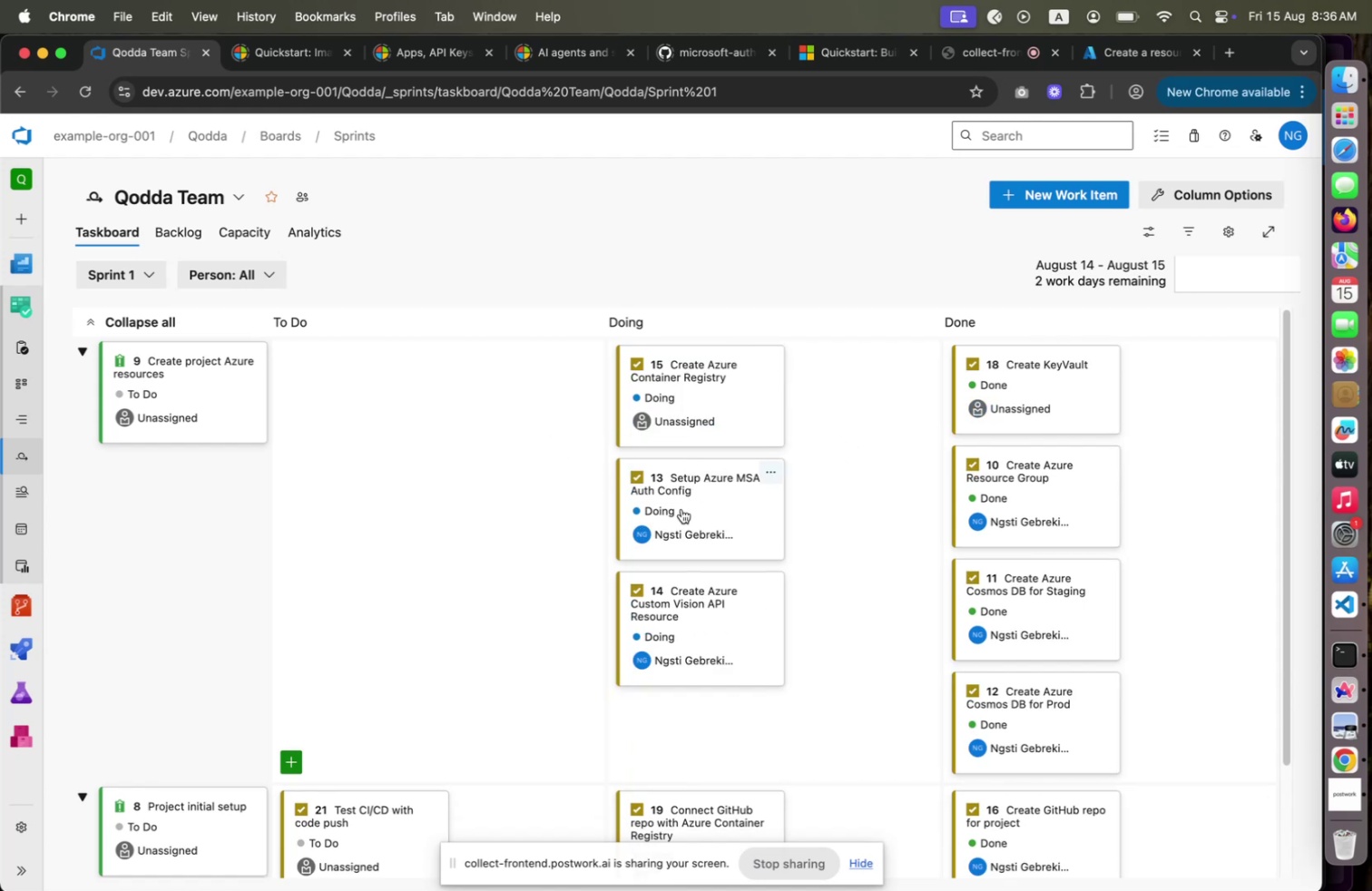 
left_click([668, 513])
 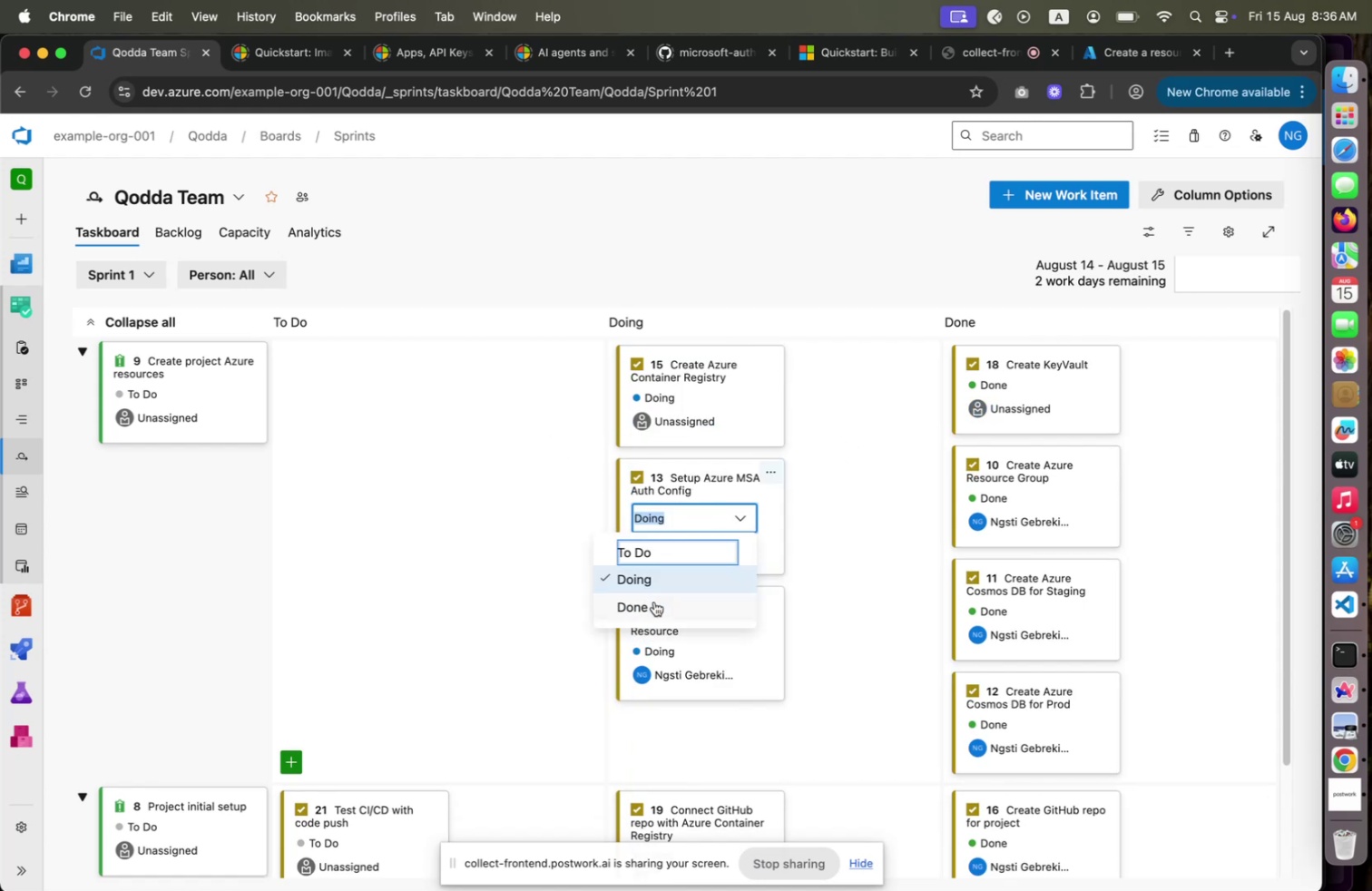 
left_click([652, 603])
 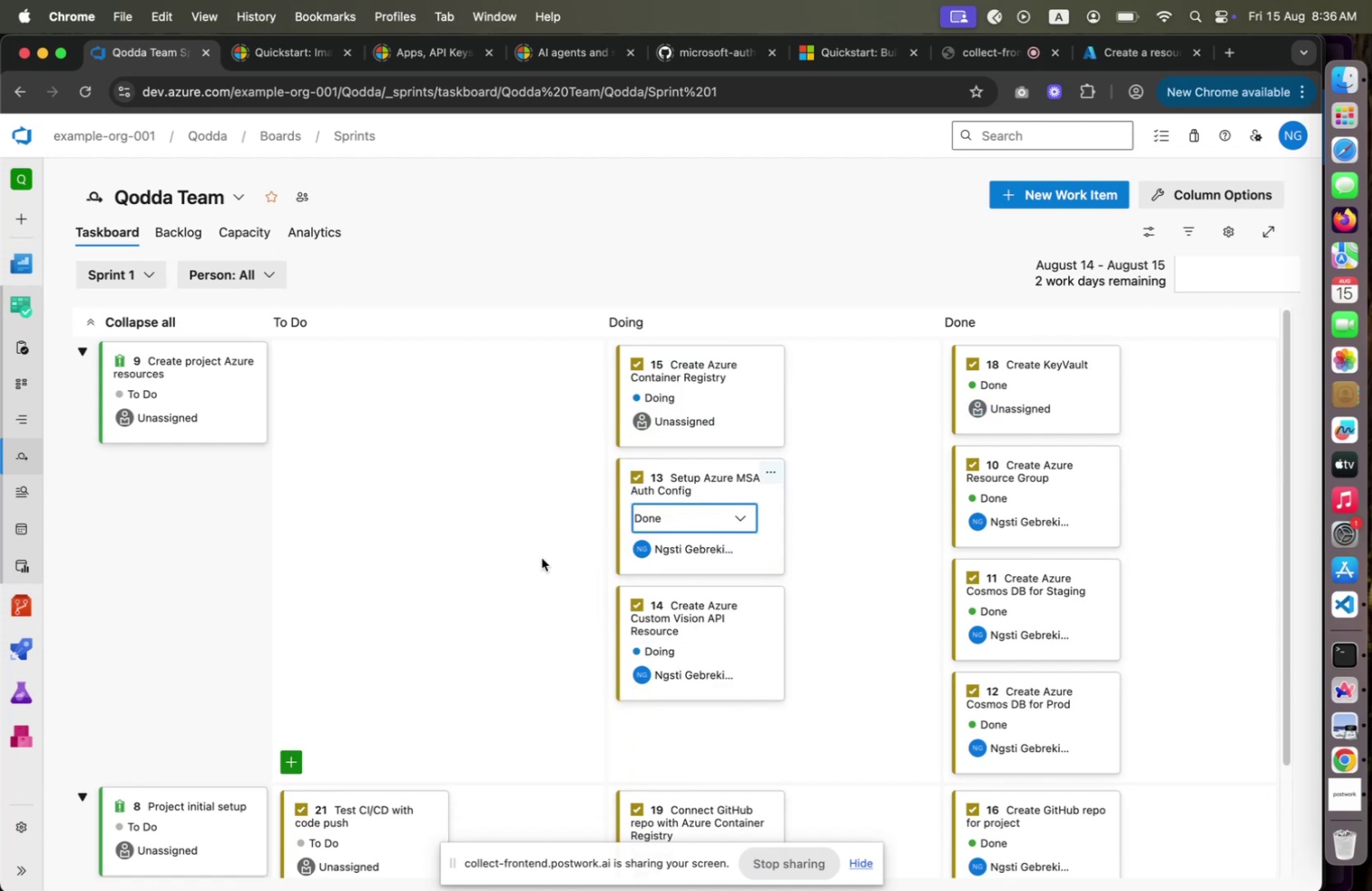 
left_click([503, 550])
 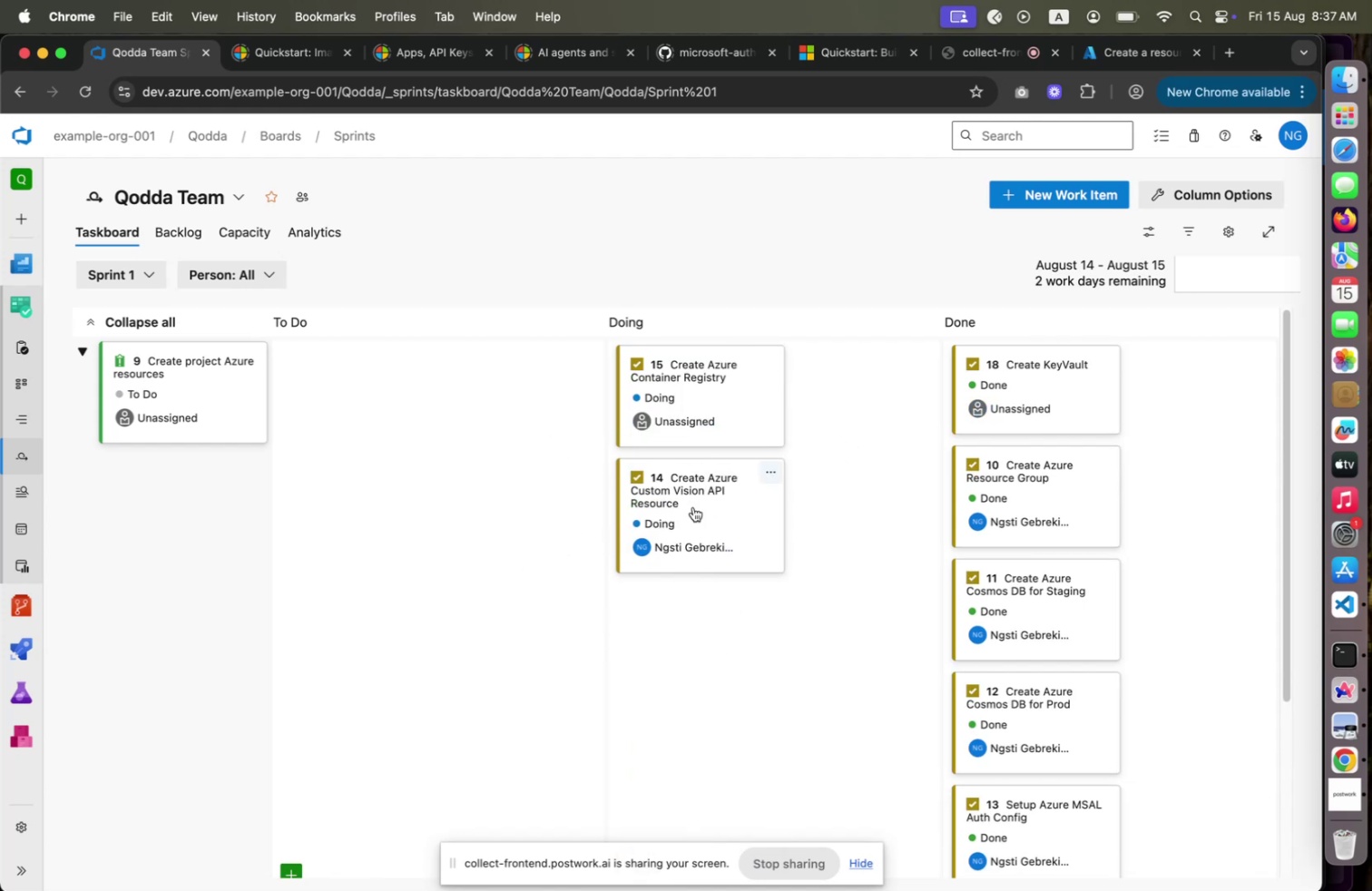 
scroll: coordinate [561, 523], scroll_direction: down, amount: 13.0
 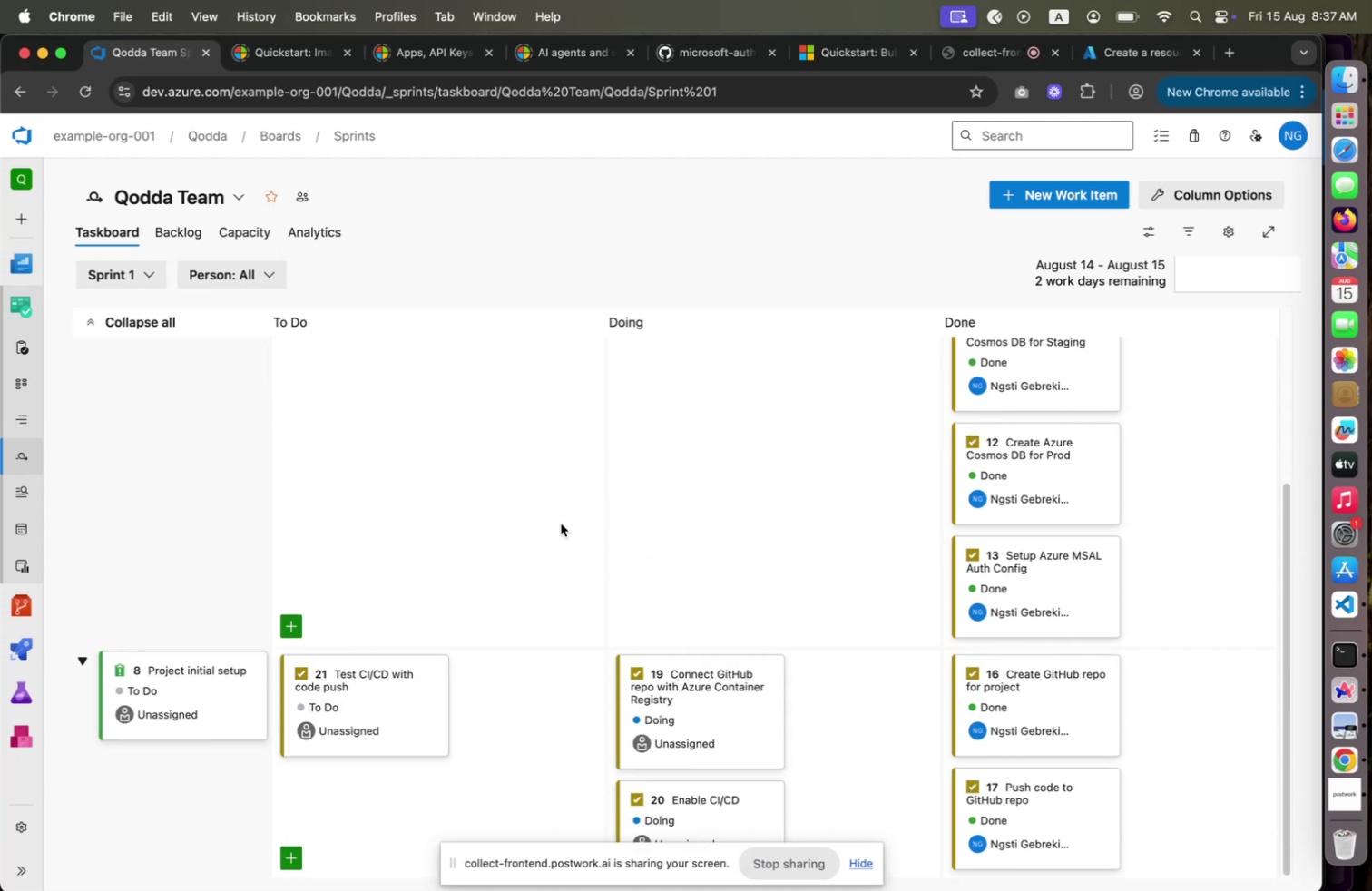 
scroll: coordinate [299, 476], scroll_direction: up, amount: 35.0
 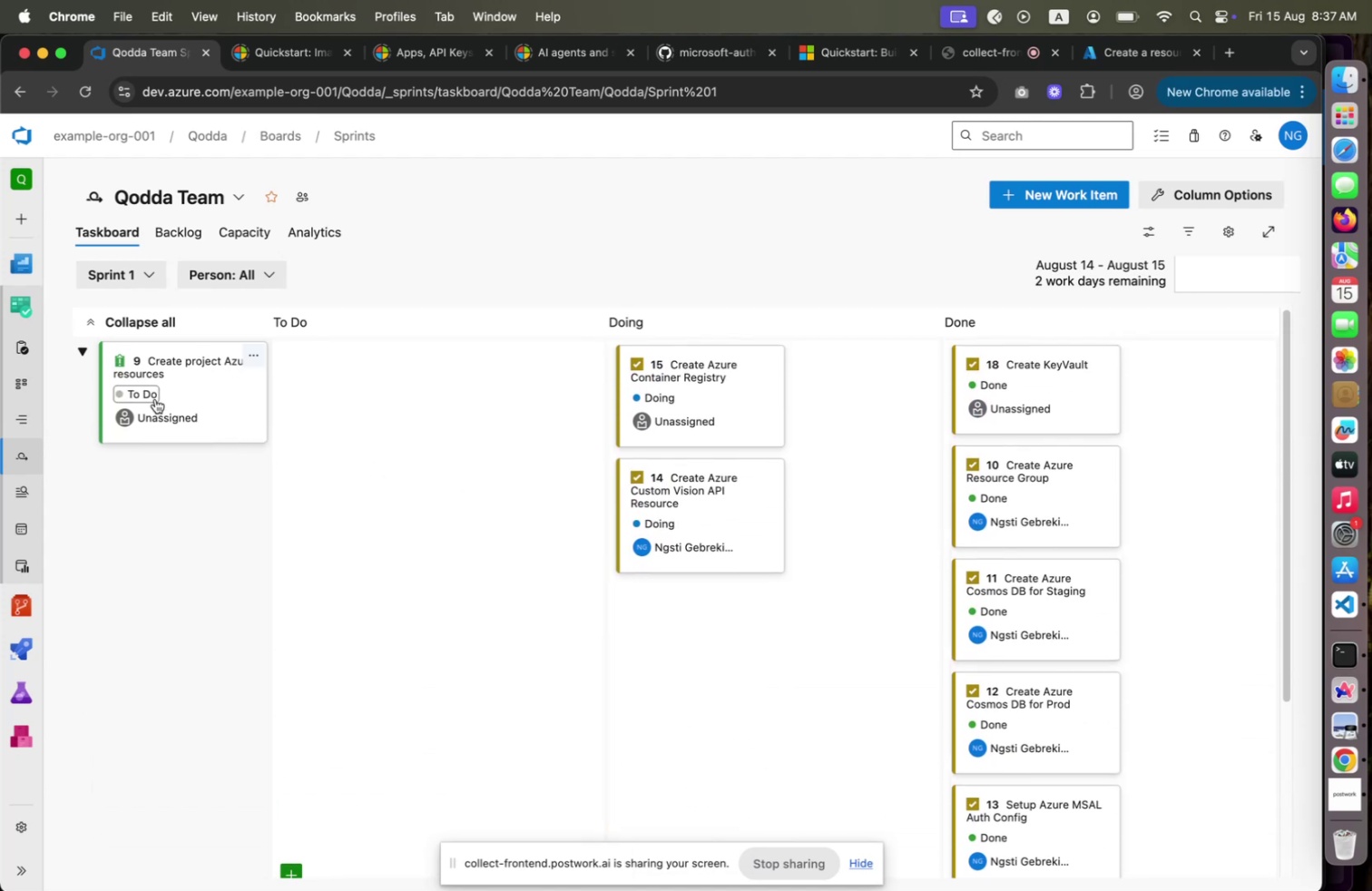 
left_click([151, 392])
 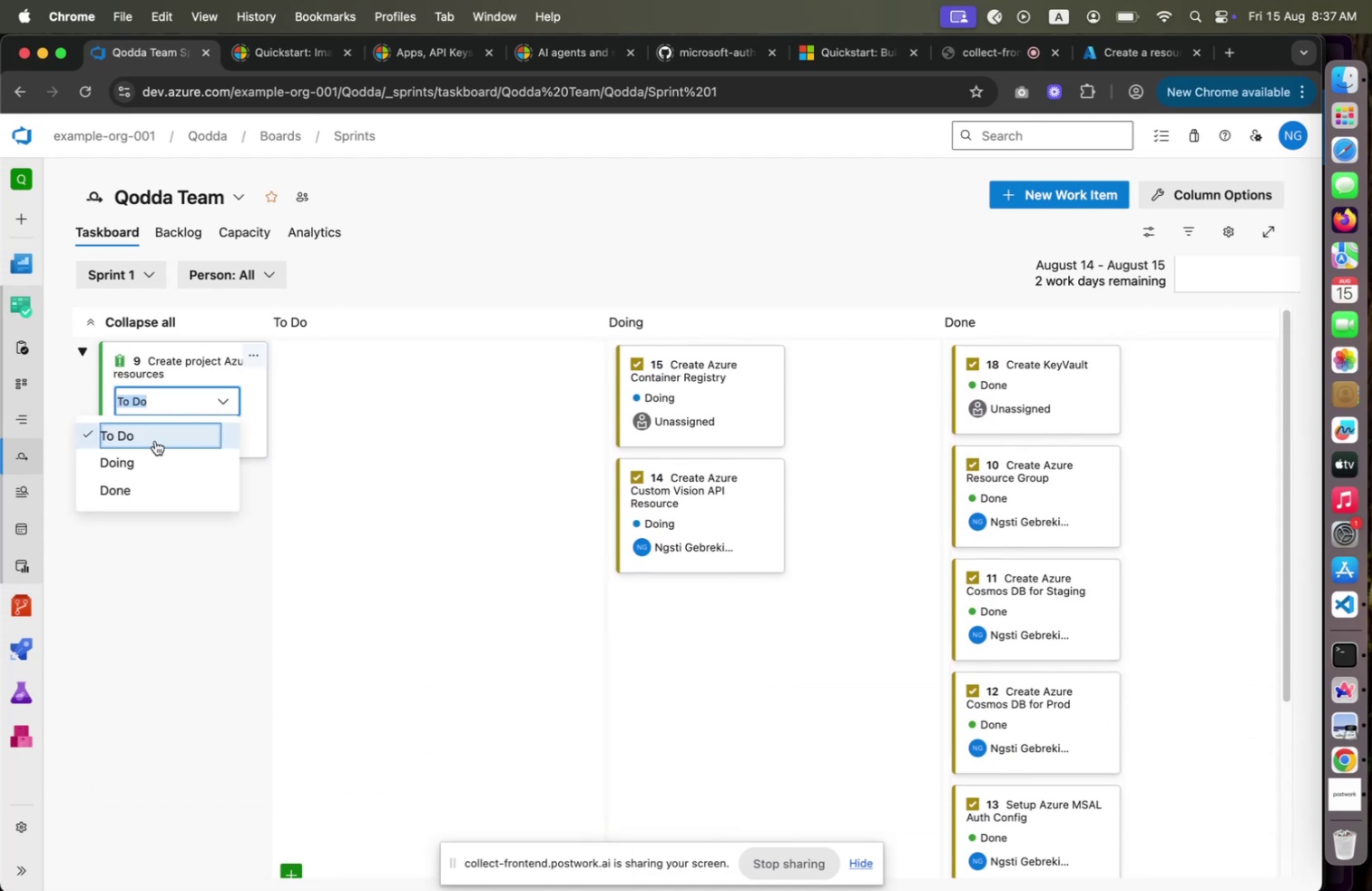 
left_click([124, 460])
 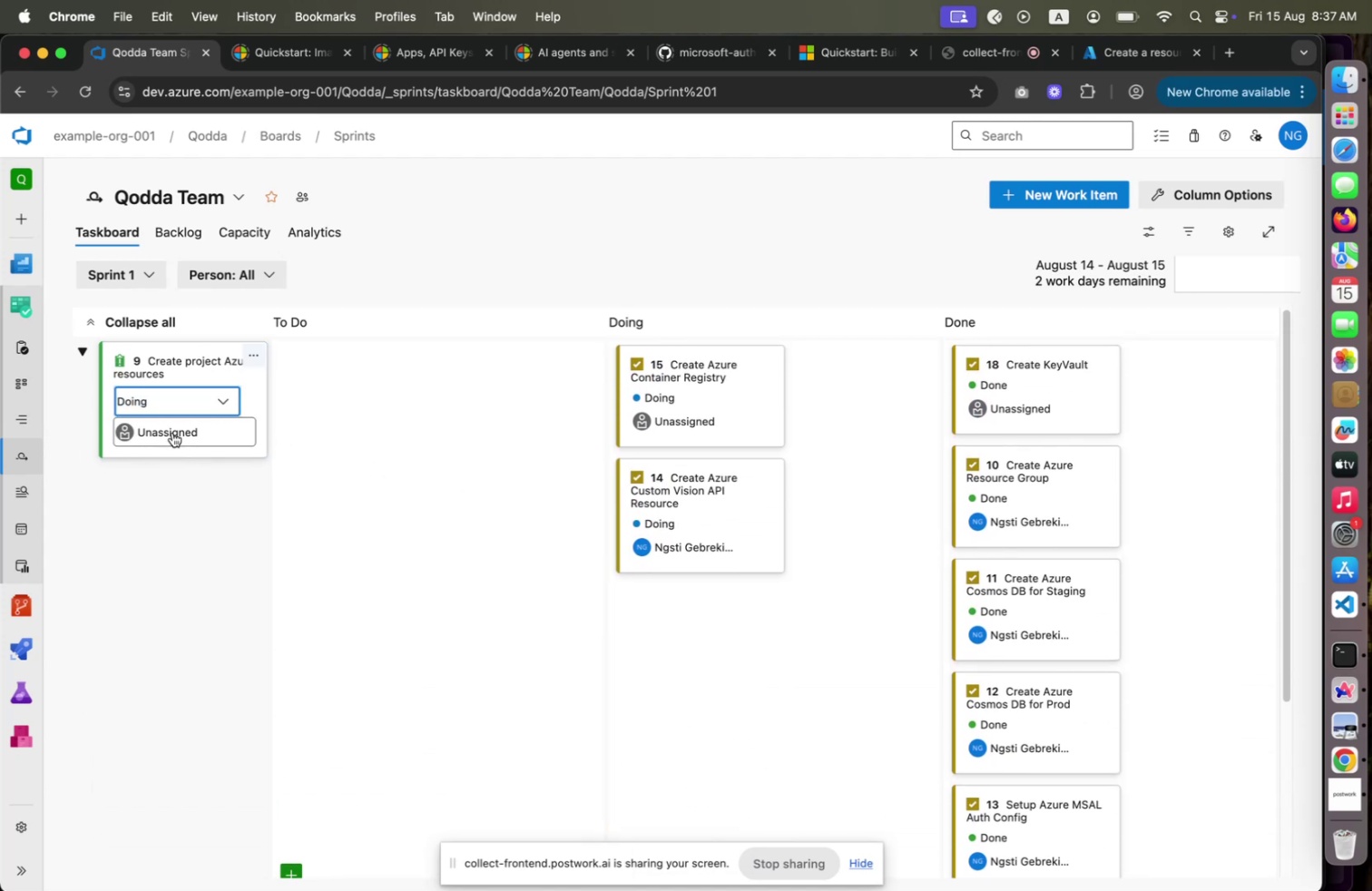 
left_click([173, 431])
 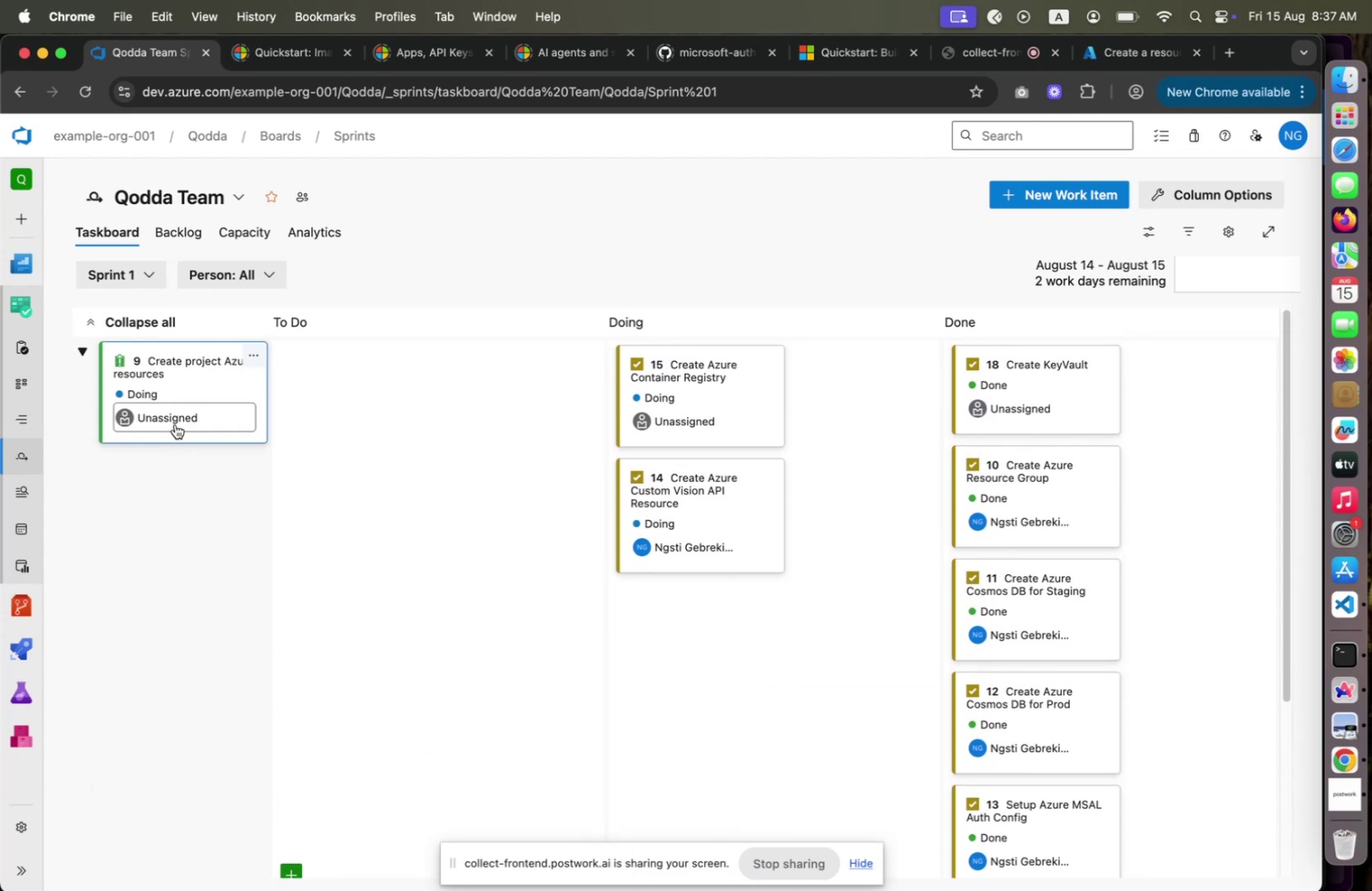 
left_click([176, 421])
 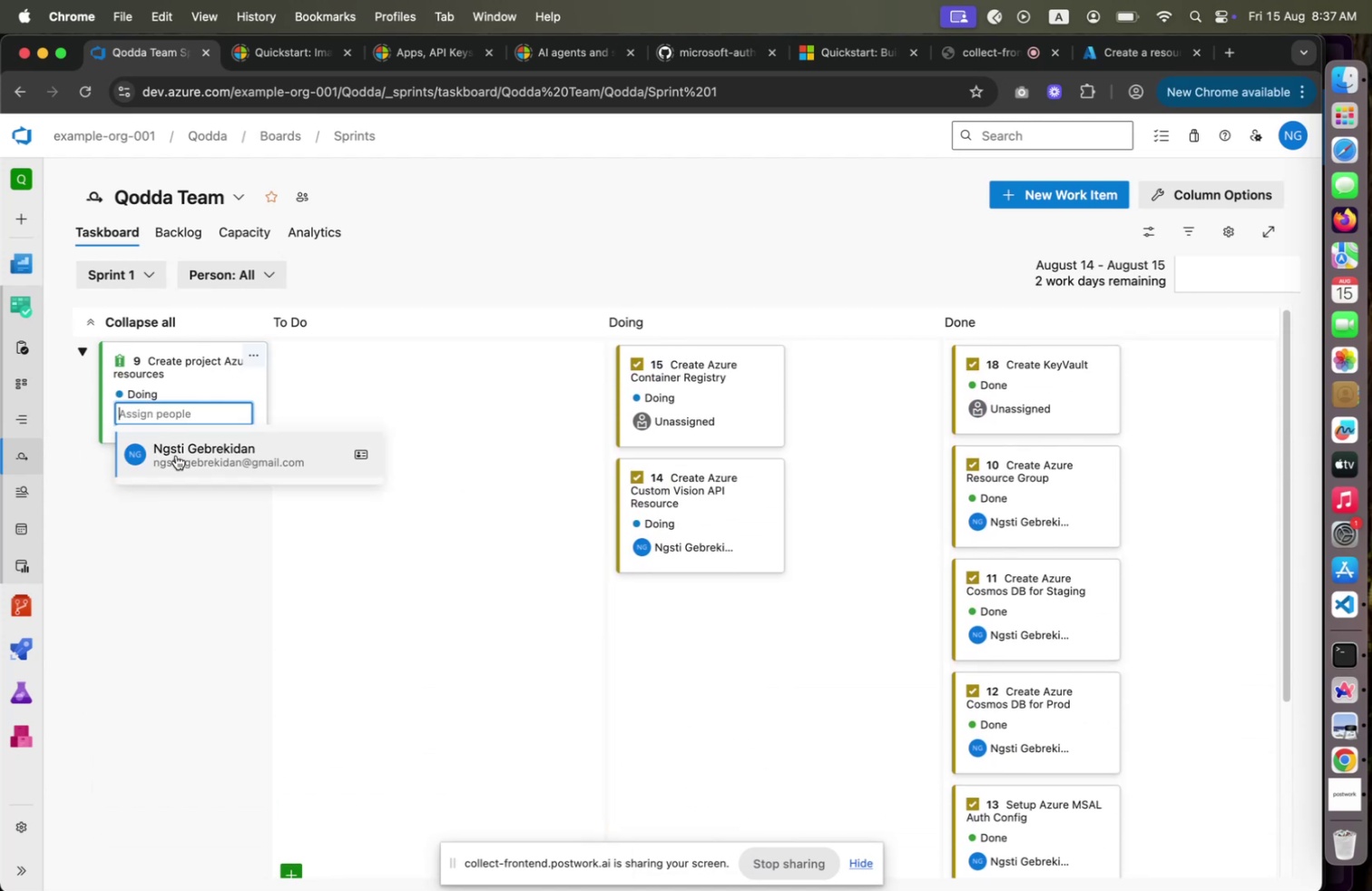 
left_click([176, 455])
 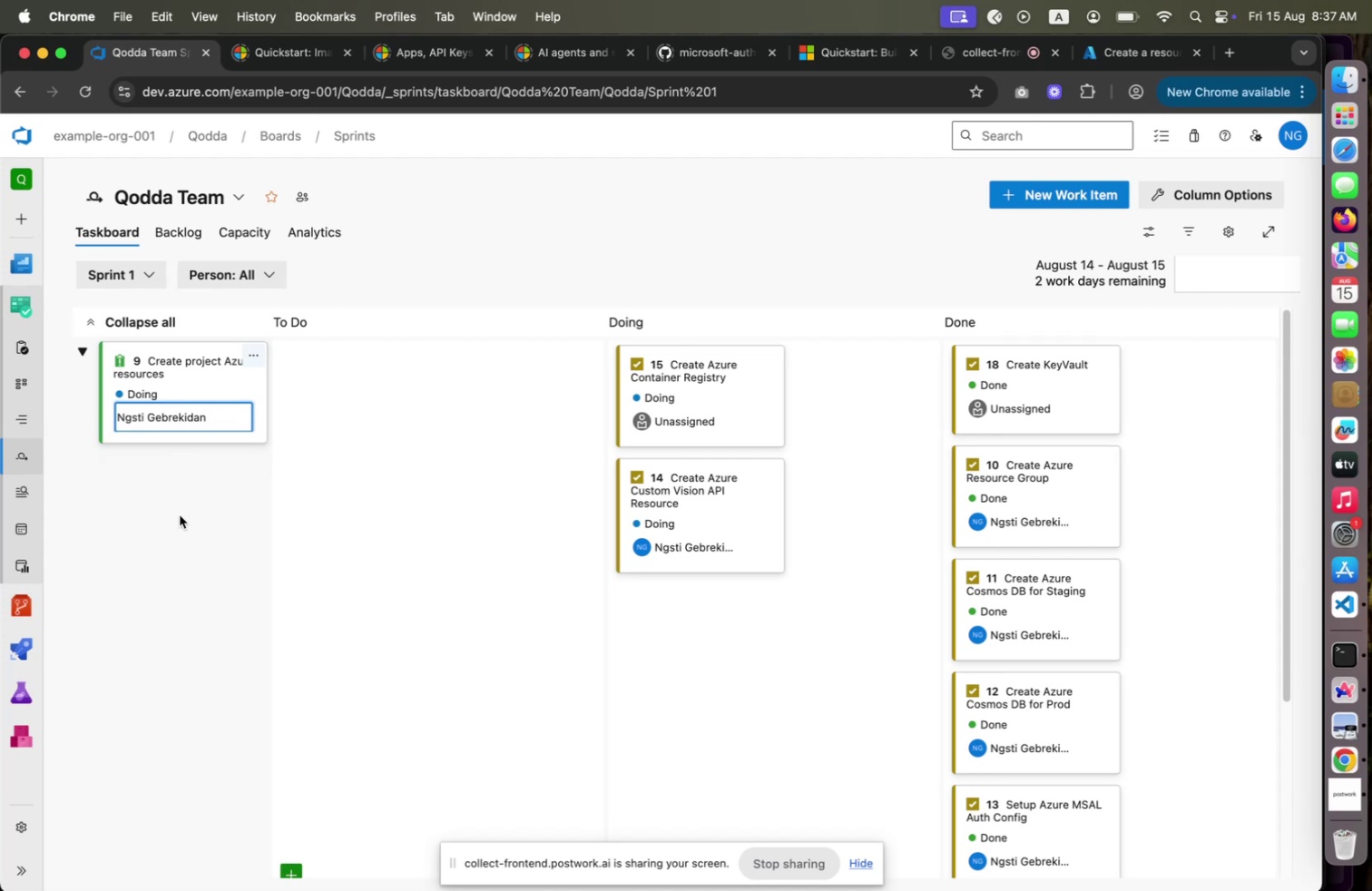 
left_click([214, 530])
 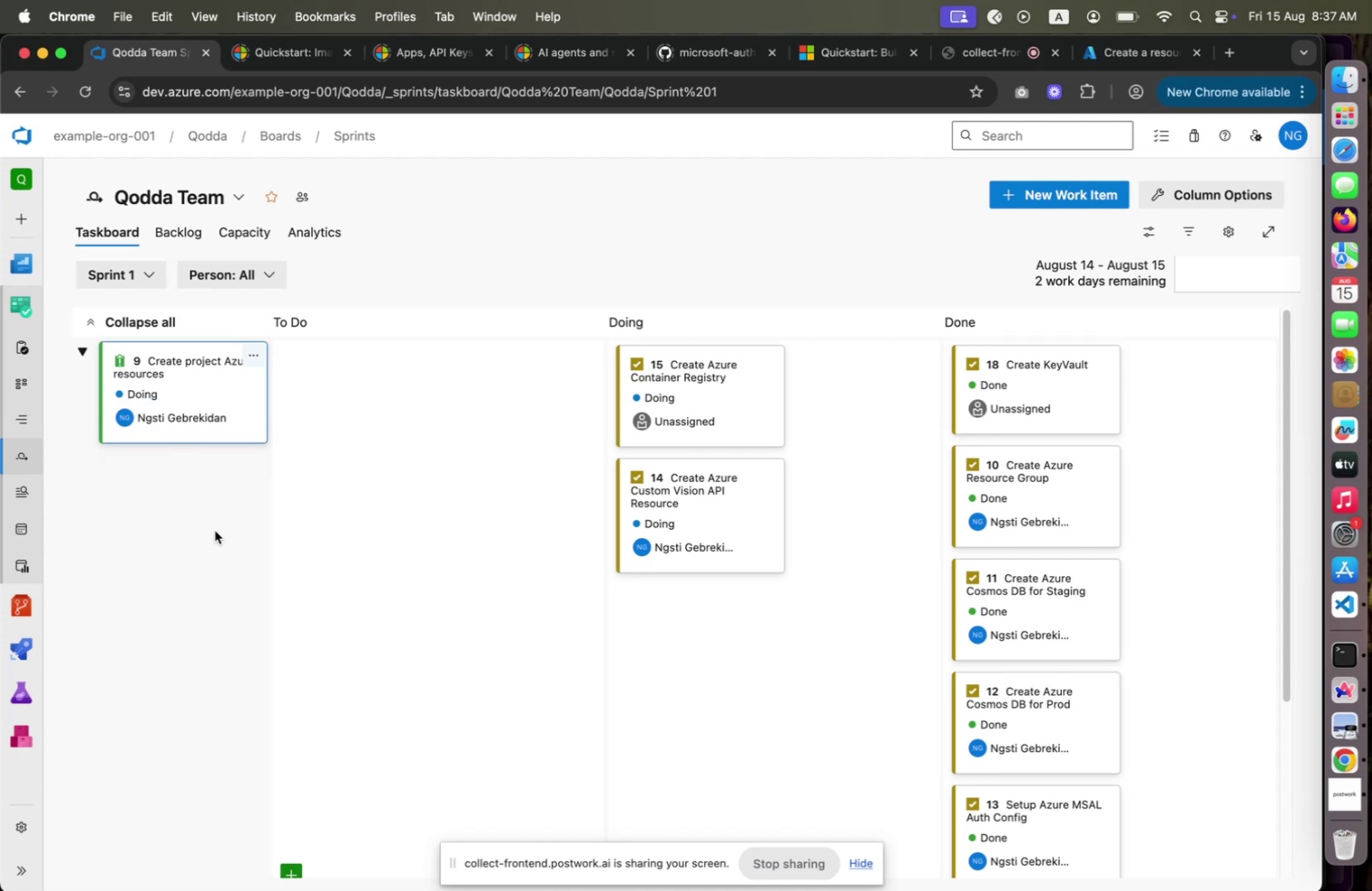 
scroll: coordinate [218, 529], scroll_direction: down, amount: 21.0
 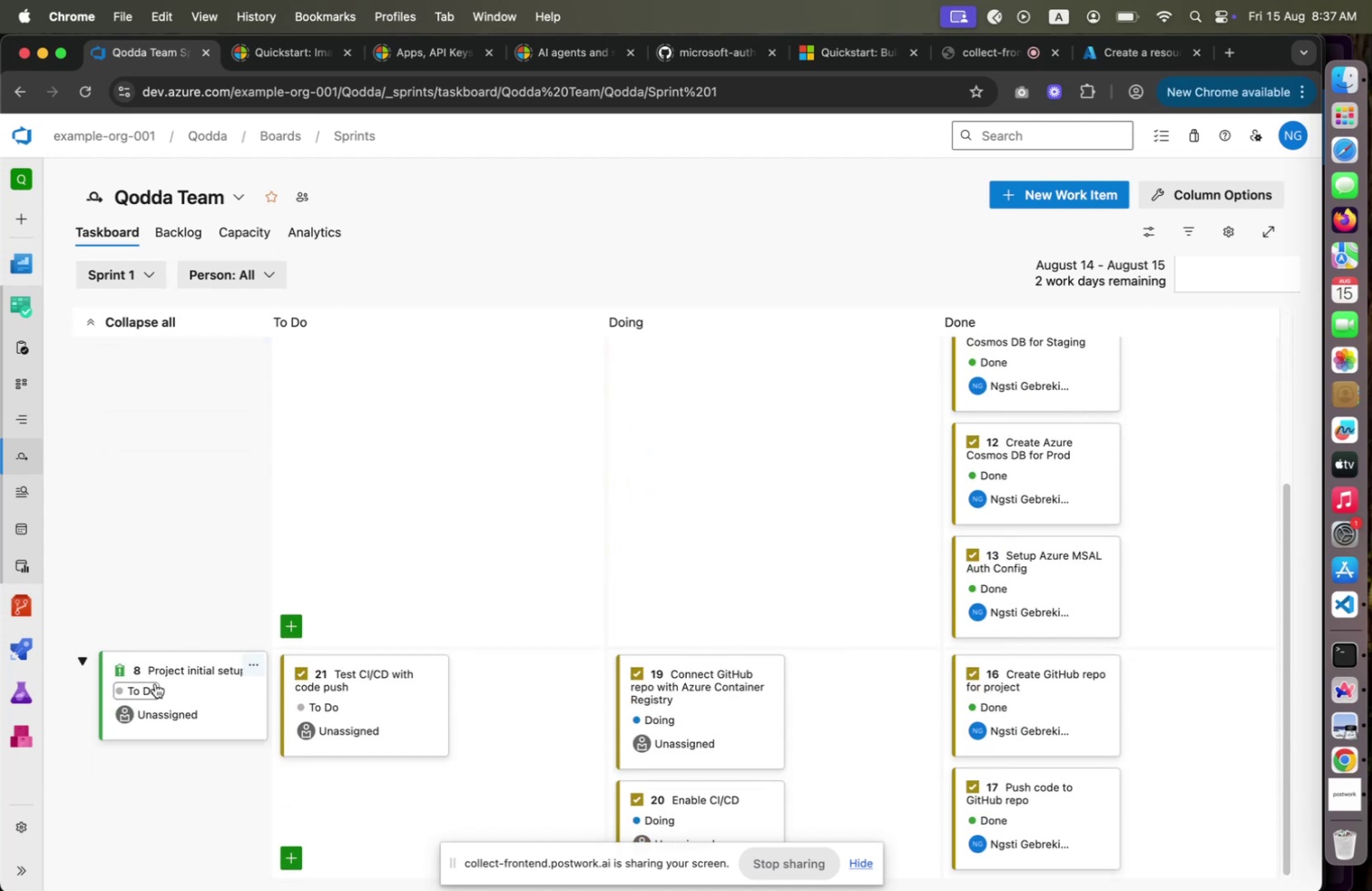 
left_click([147, 690])
 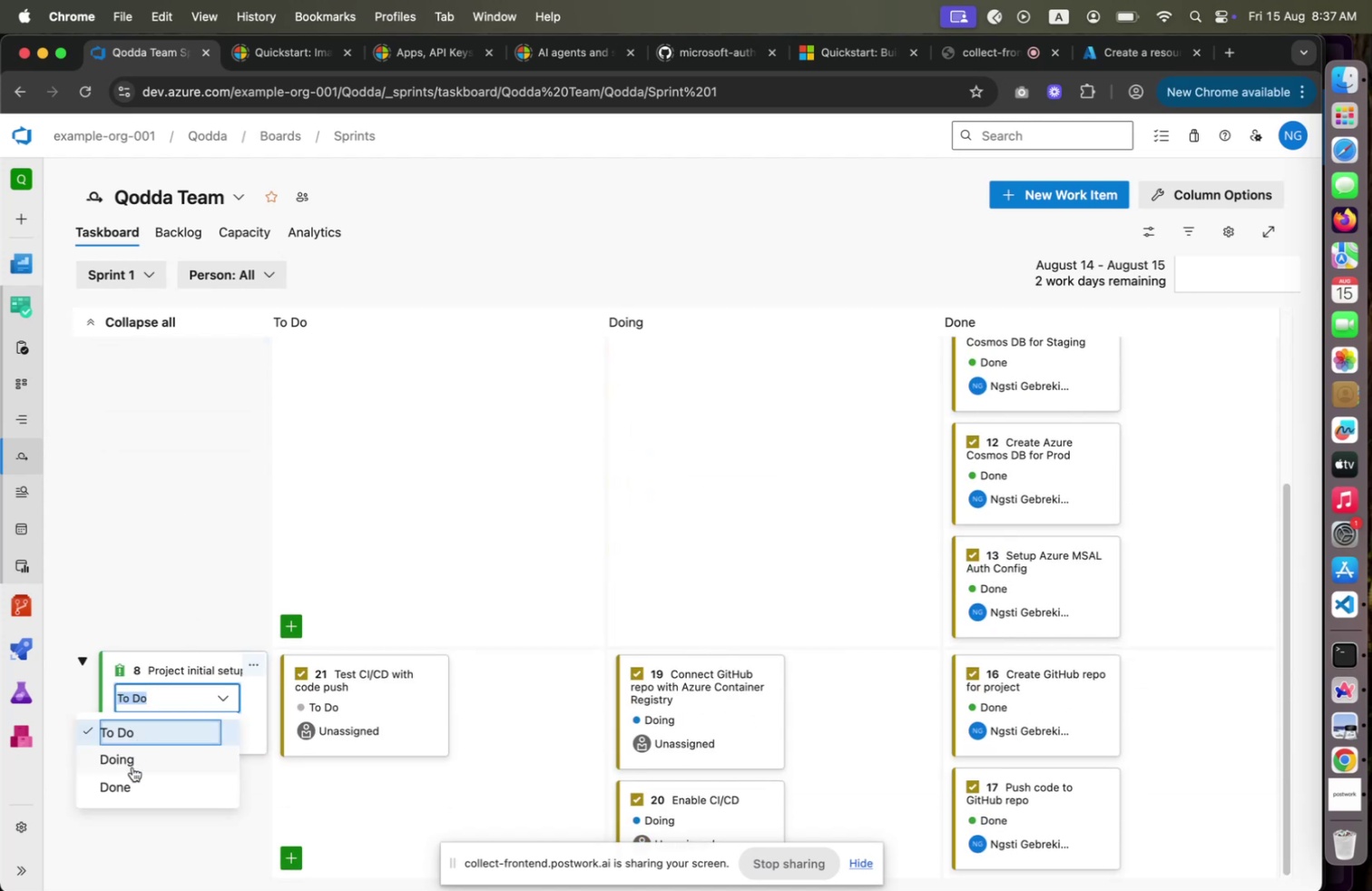 
left_click([135, 765])
 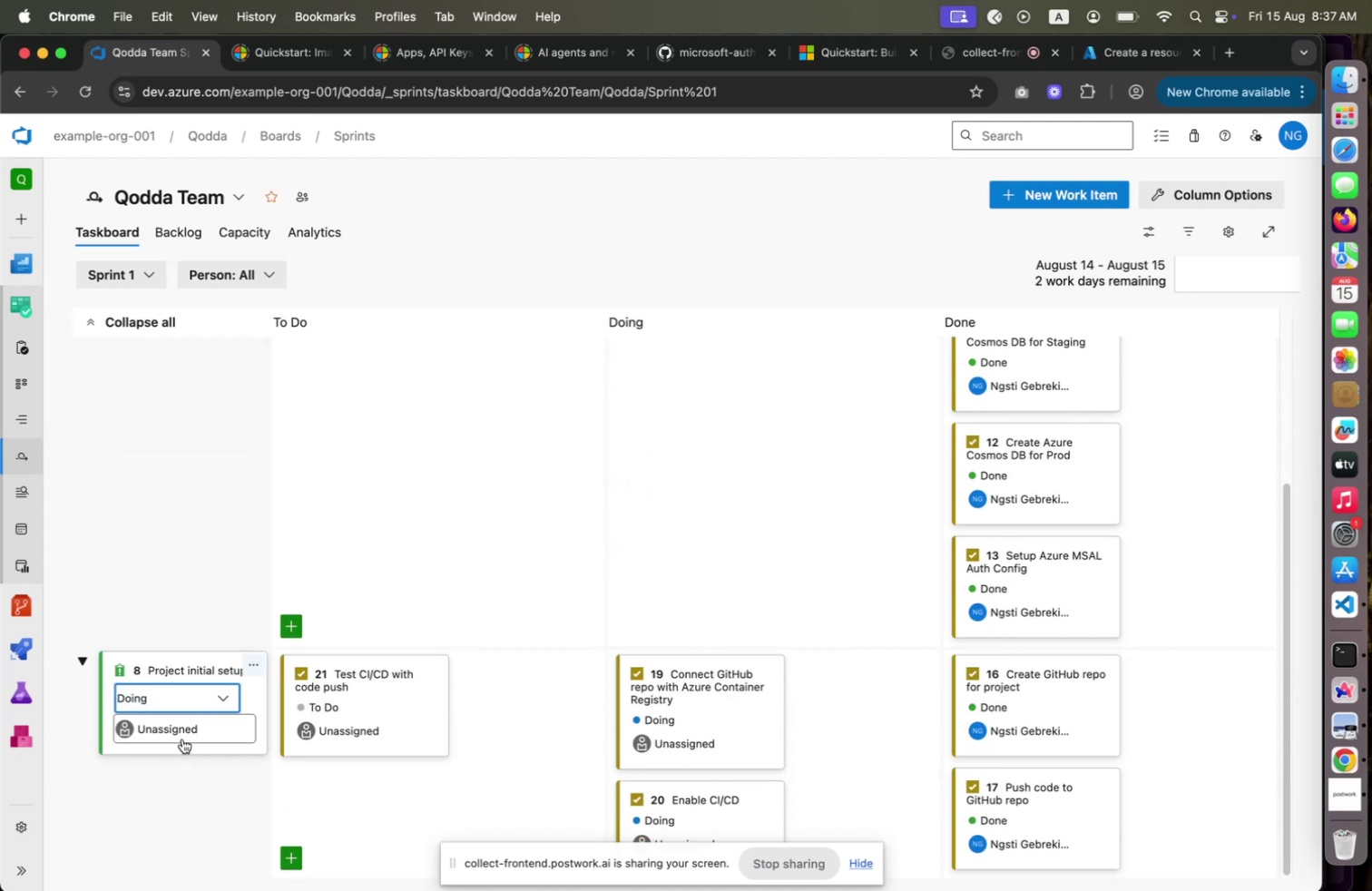 
left_click([184, 737])
 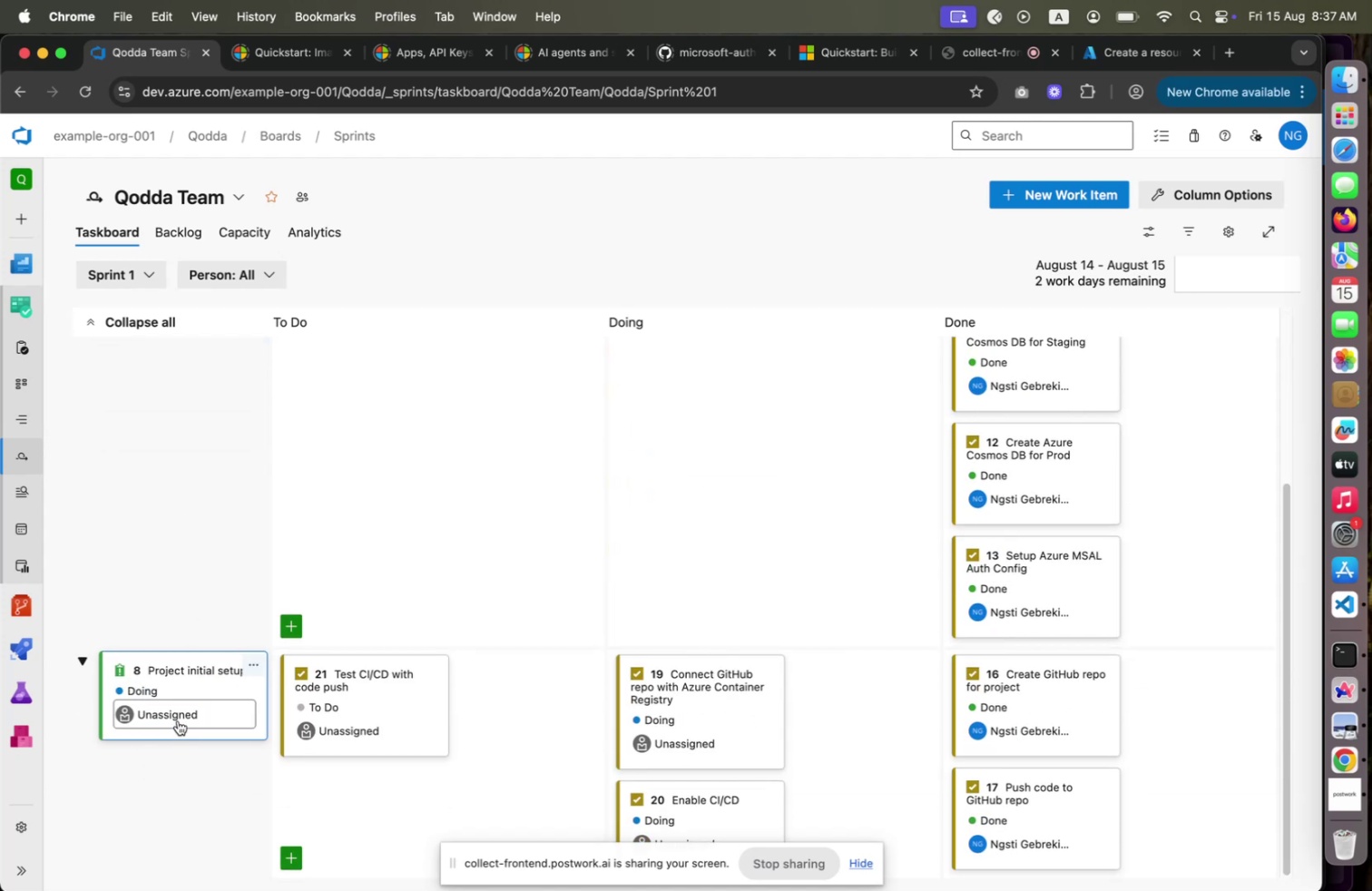 
left_click([178, 715])
 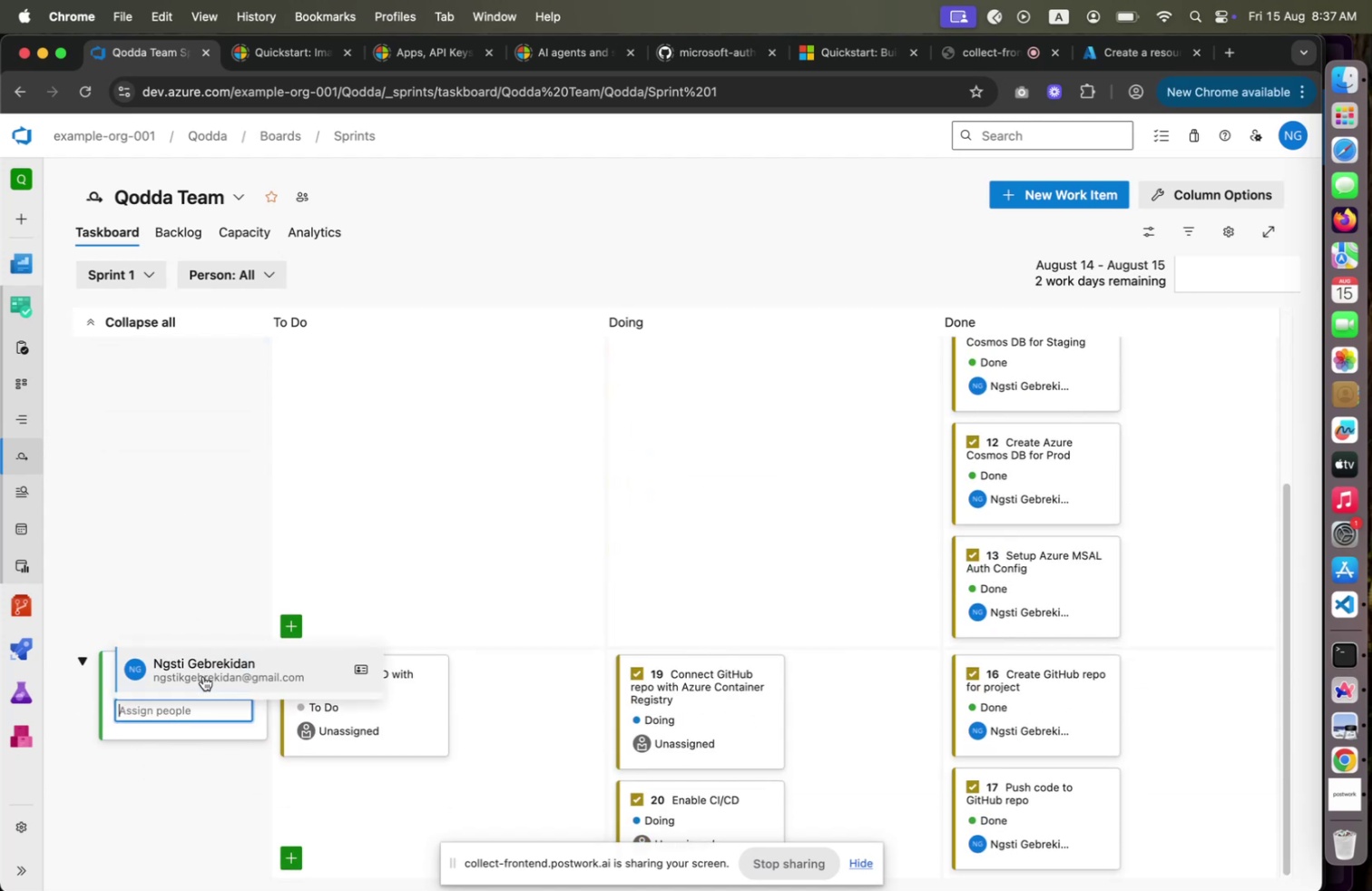 
left_click([204, 672])
 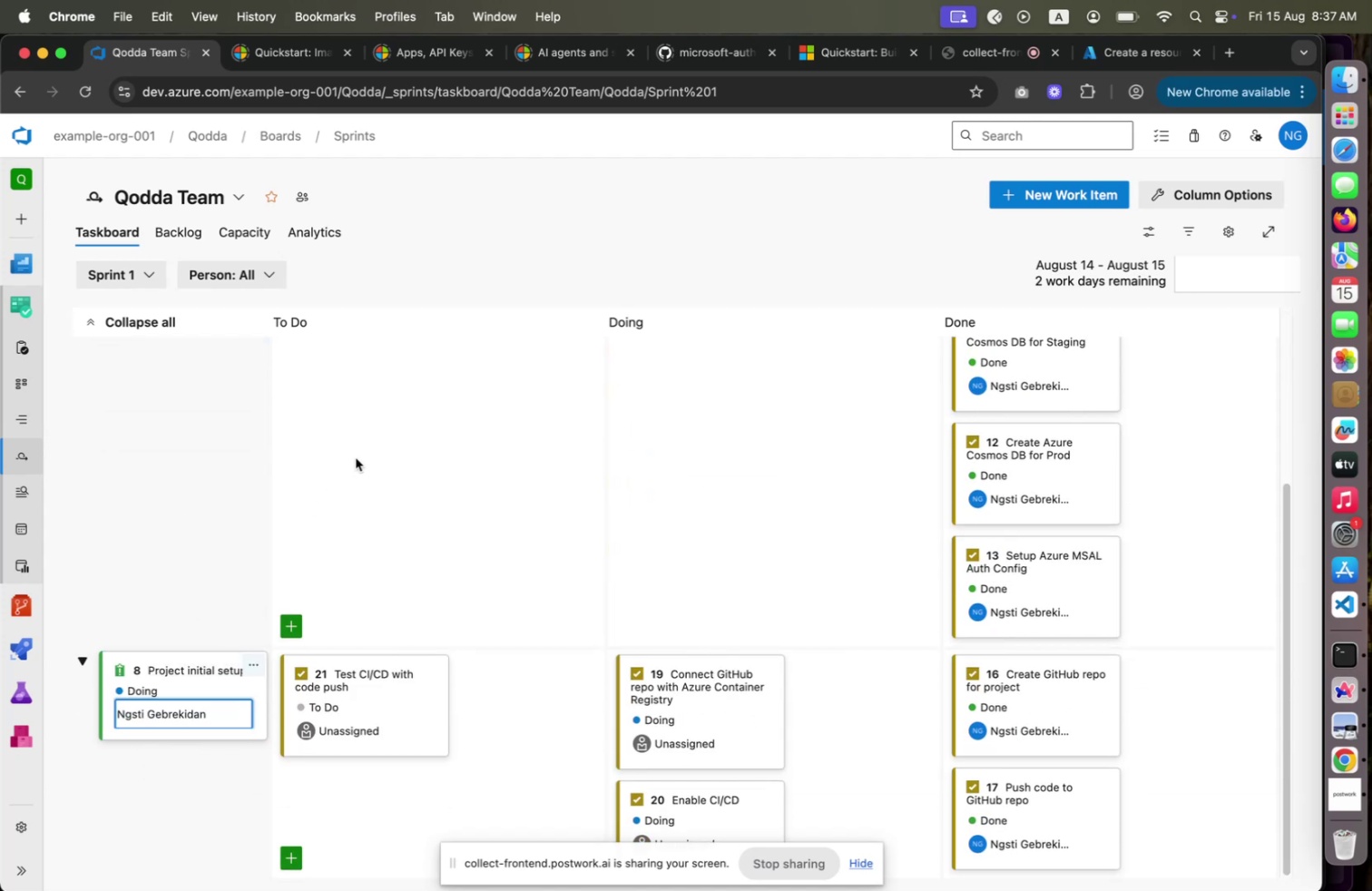 
left_click([358, 455])
 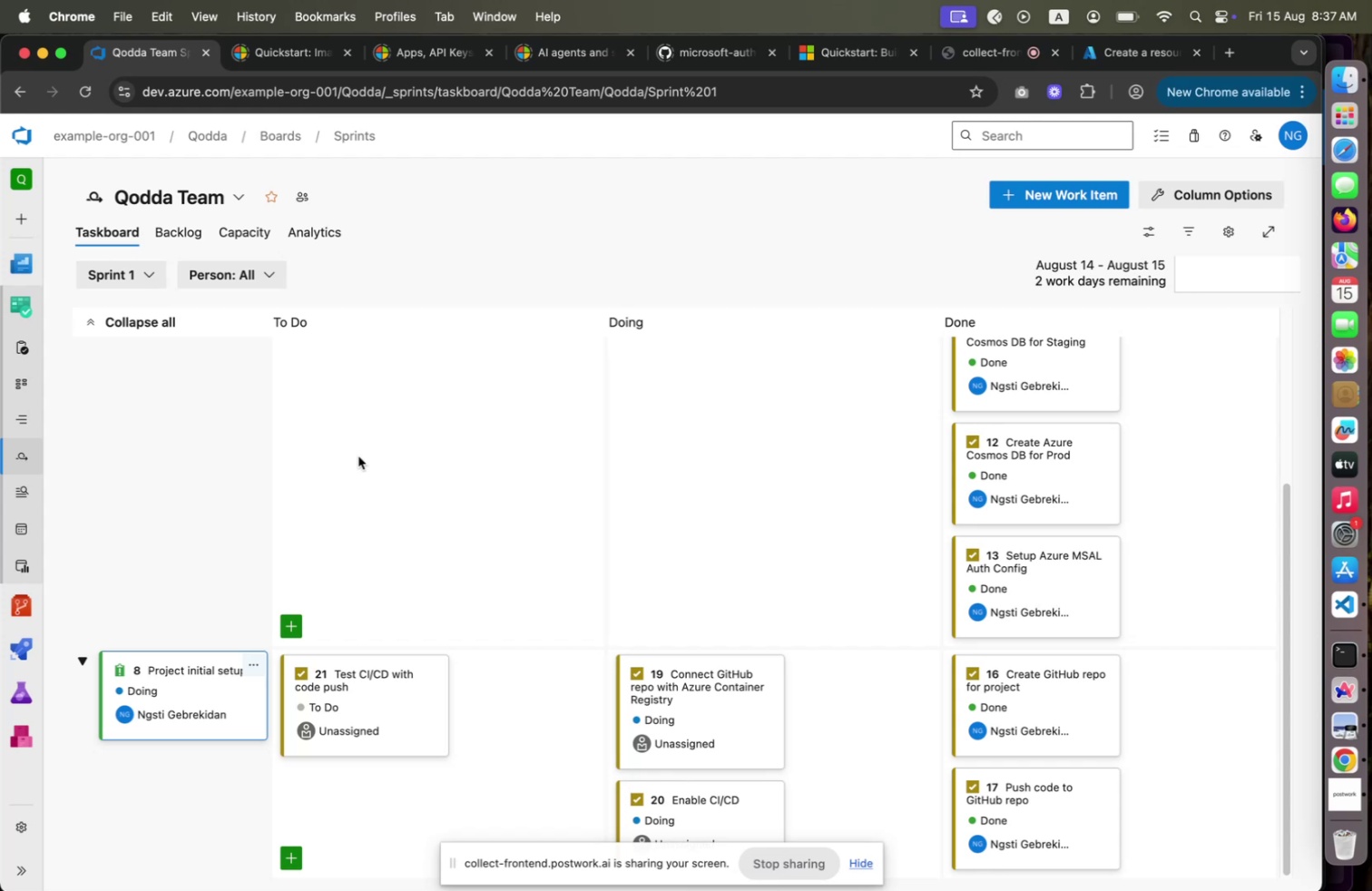 
scroll: coordinate [358, 455], scroll_direction: up, amount: 20.0
 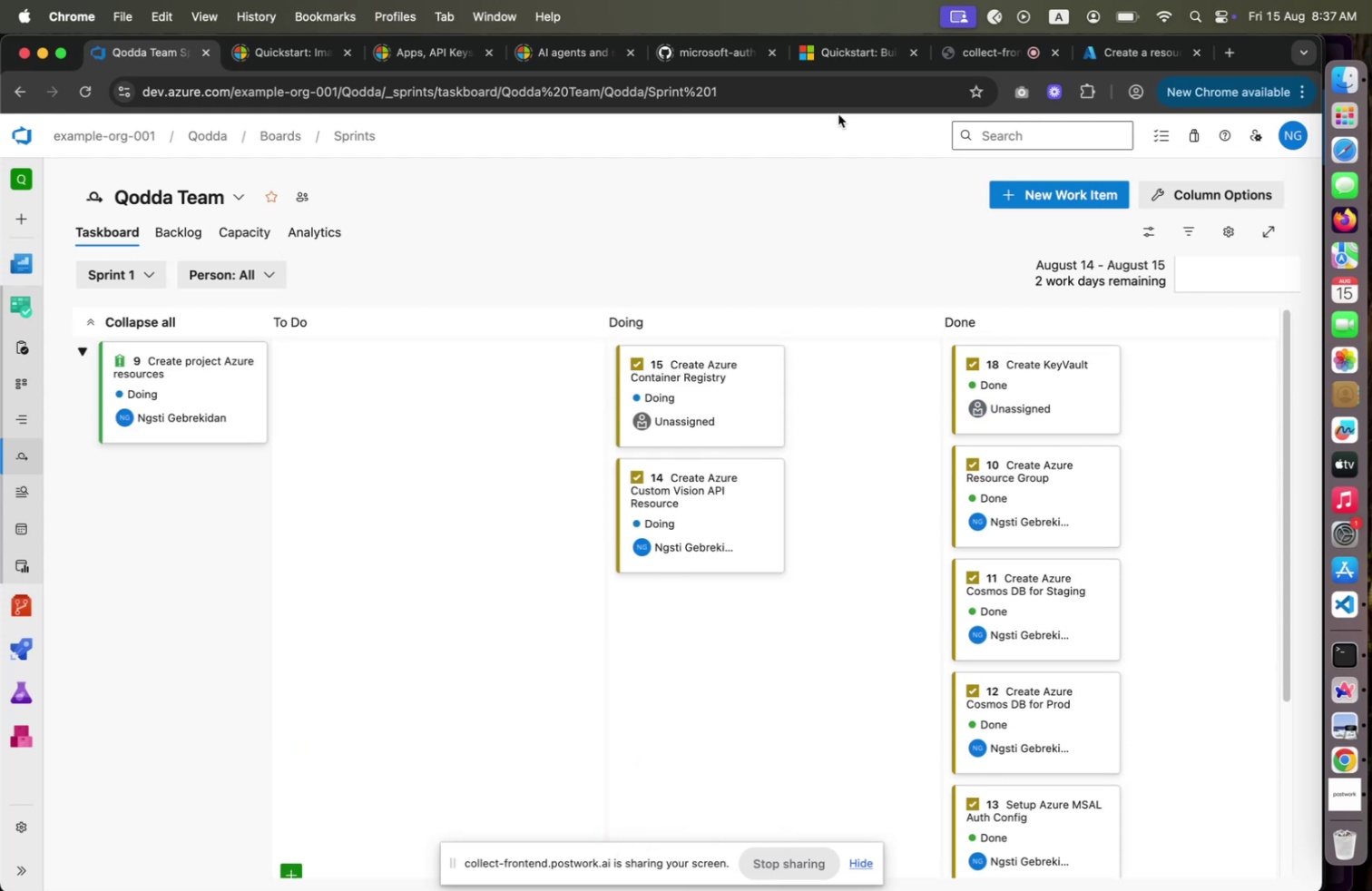 
mouse_move([572, 75])
 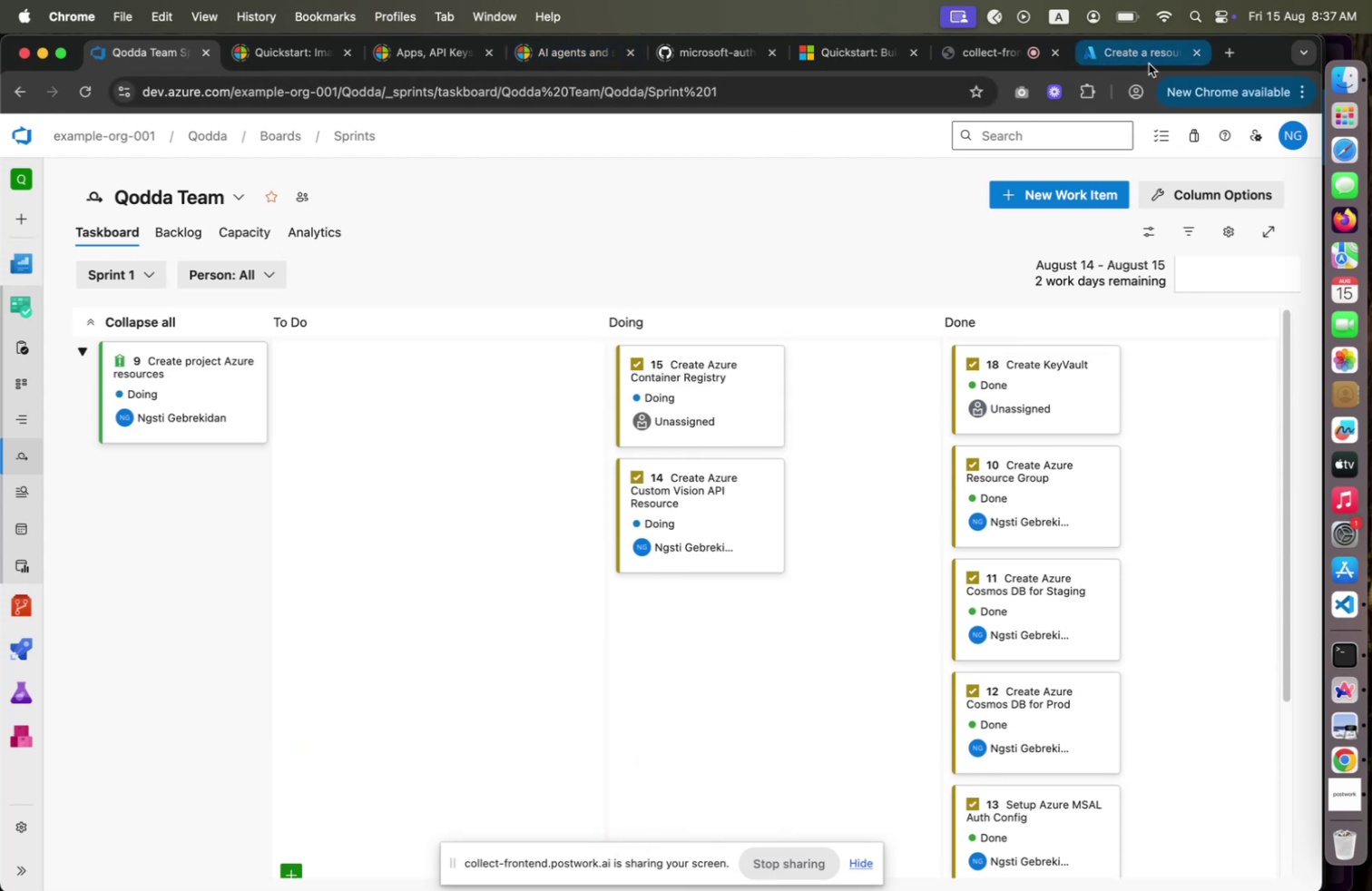 
left_click([1149, 63])
 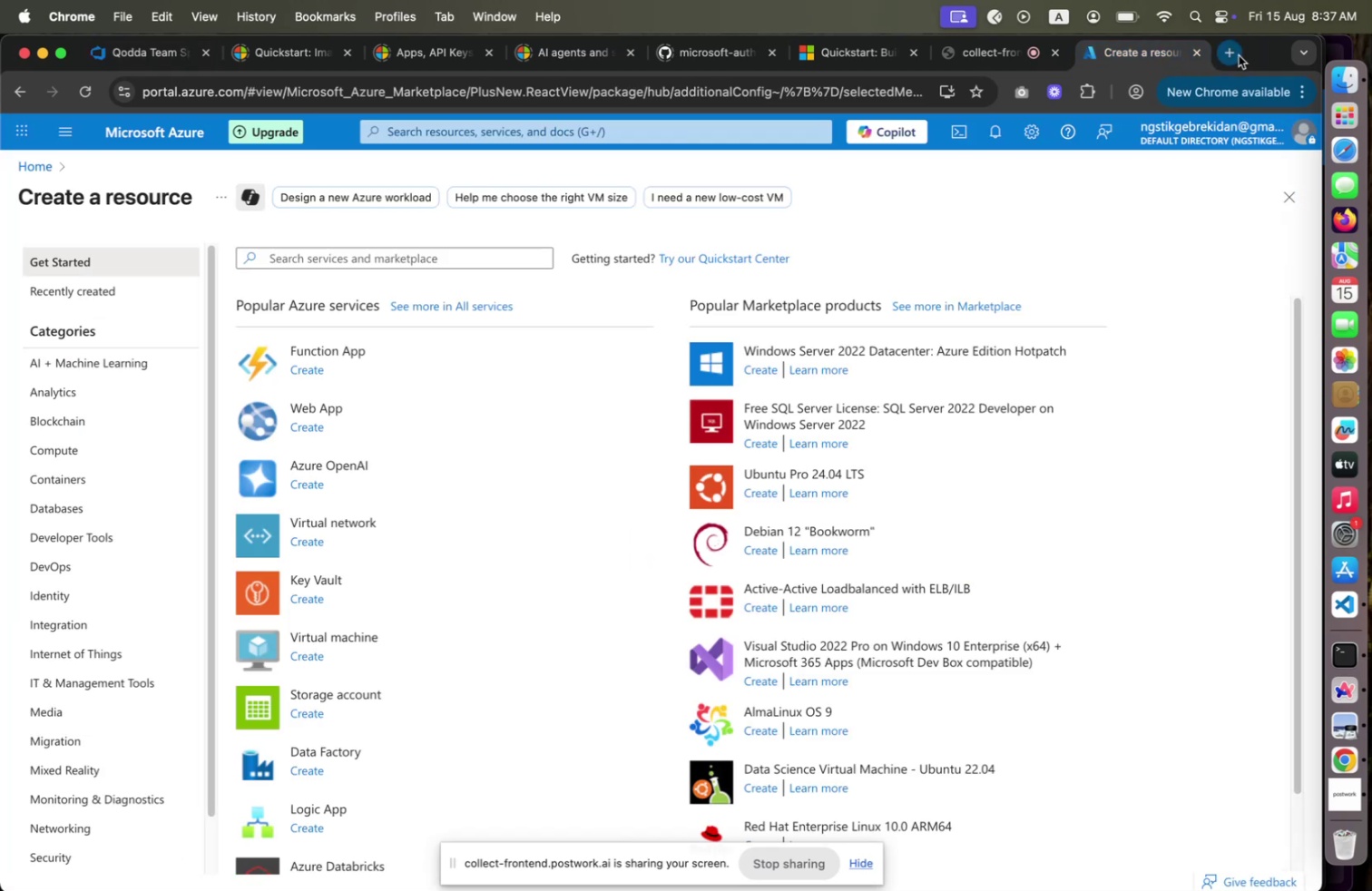 
left_click([1239, 55])
 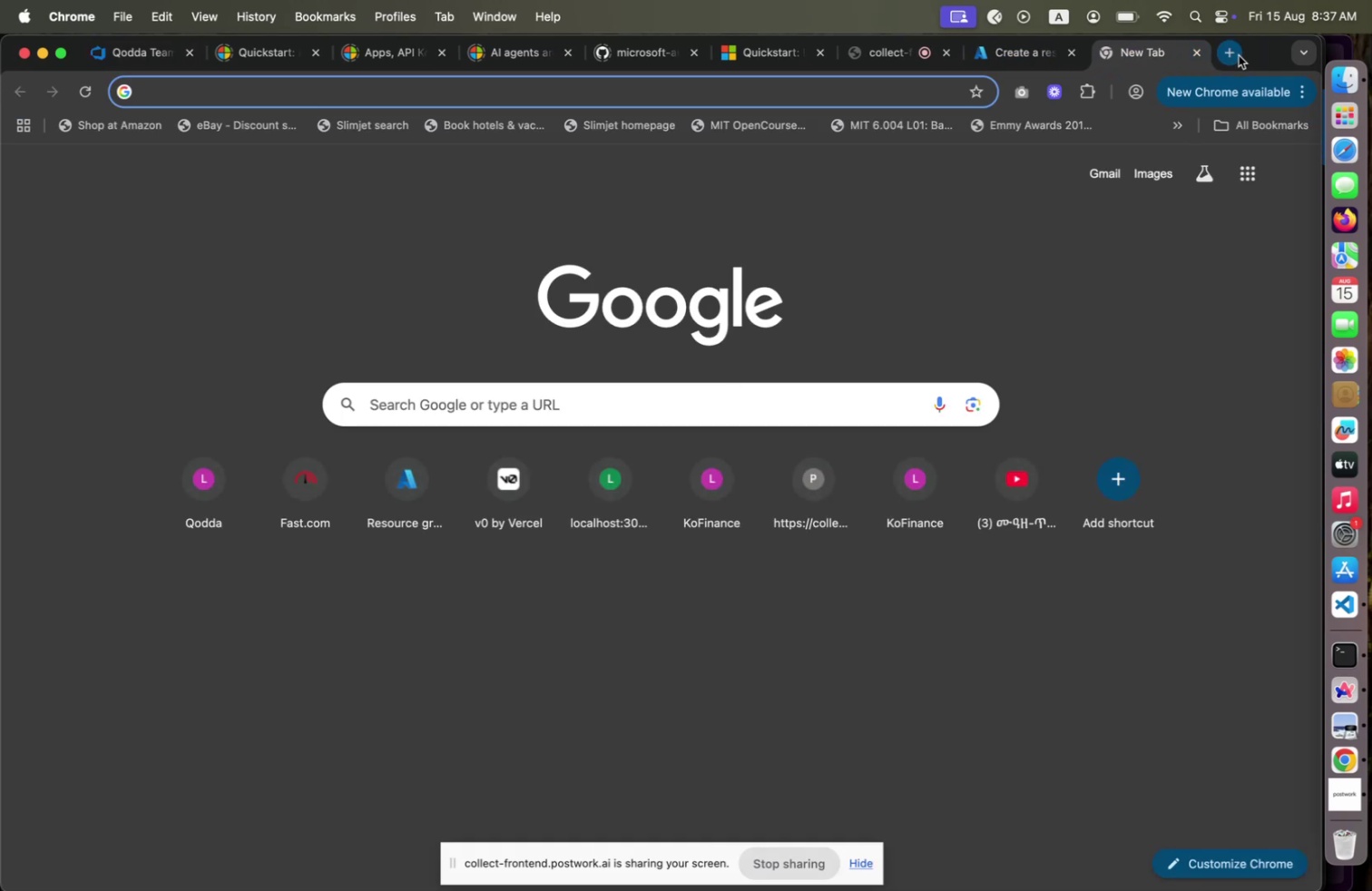 
hold_key(key=ShiftLeft, duration=0.94)
 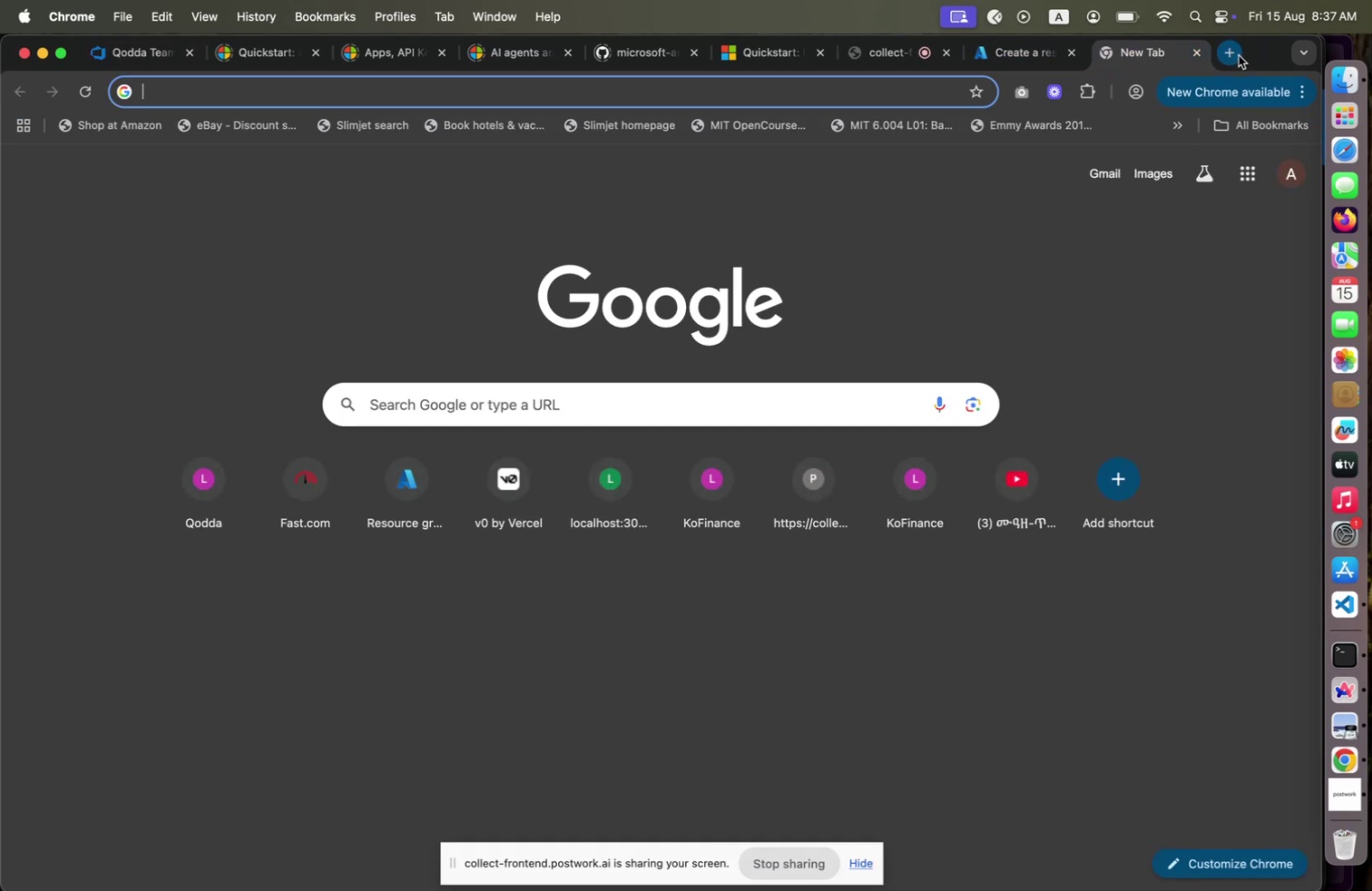 
type(cus)
 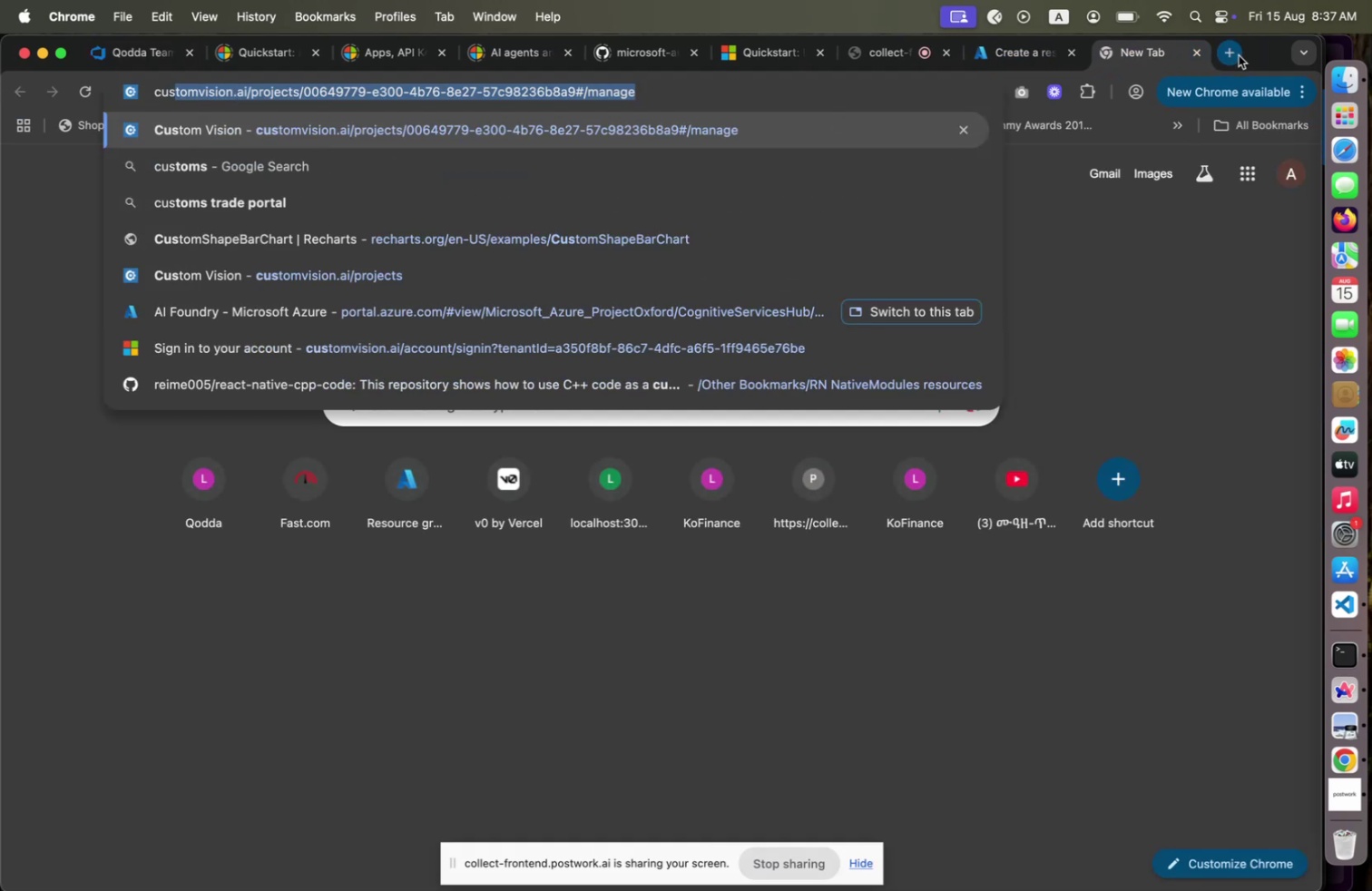 
key(Enter)
 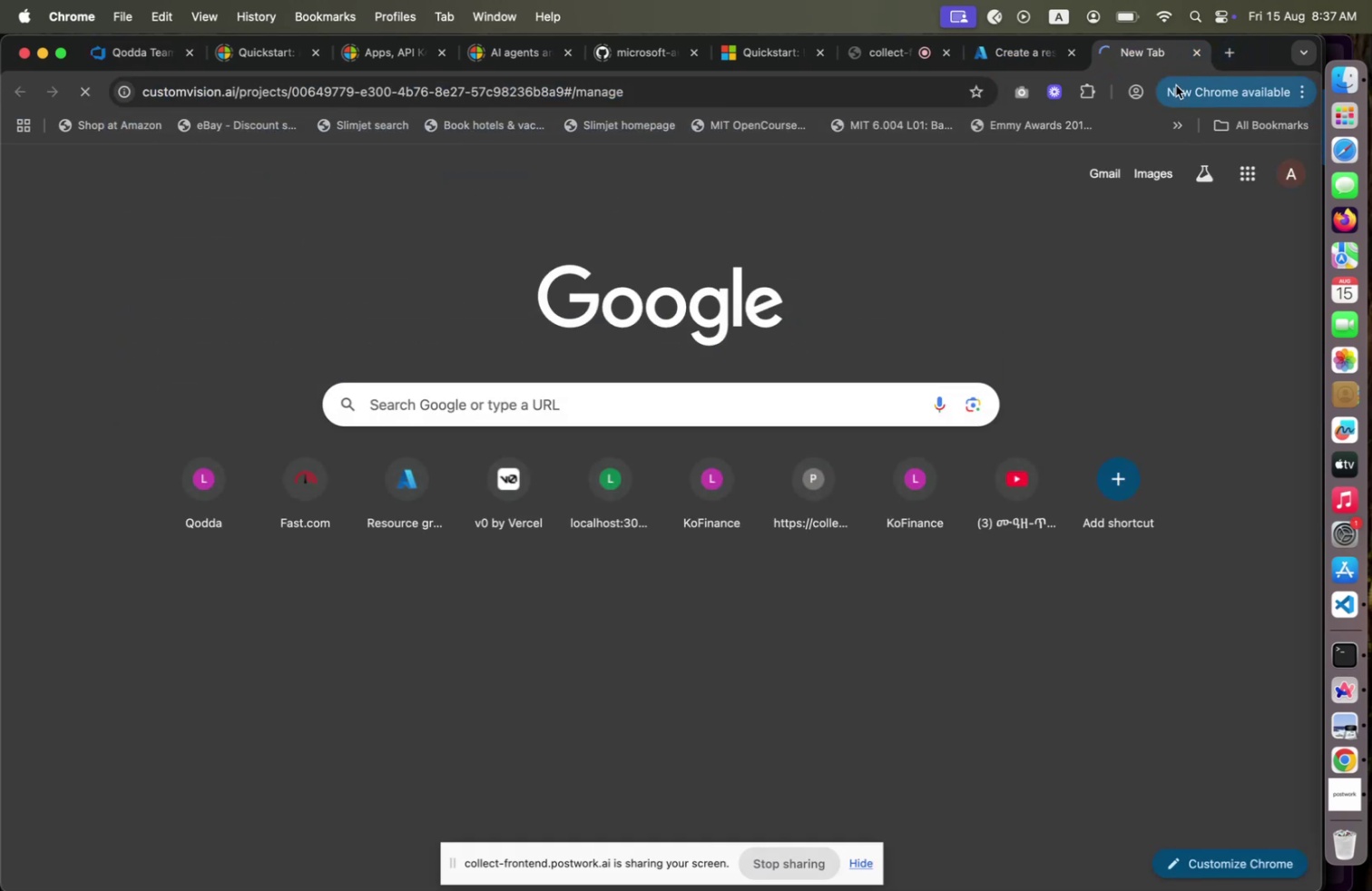 
left_click_drag(start_coordinate=[1160, 58], to_coordinate=[327, 64])
 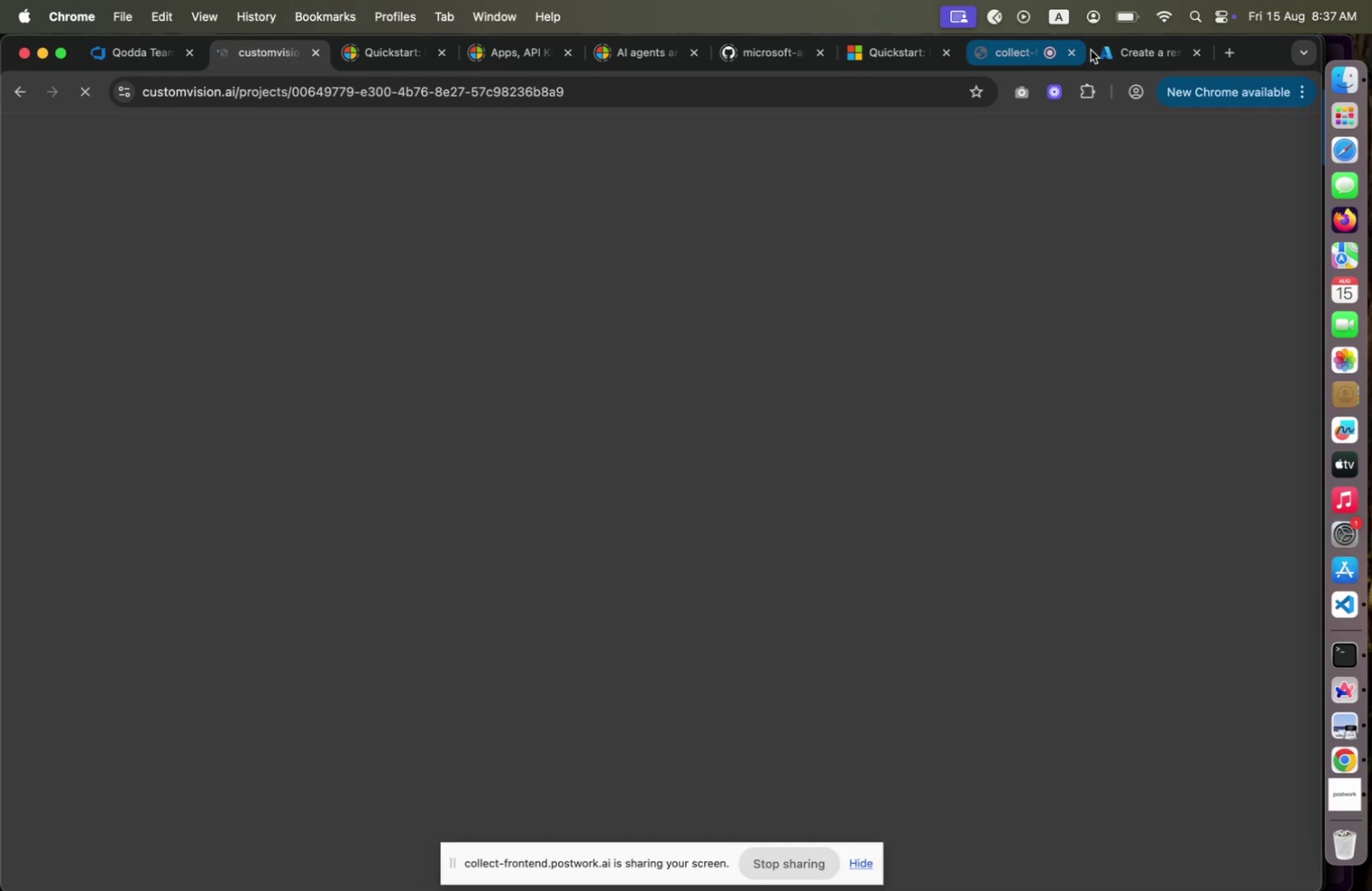 
left_click_drag(start_coordinate=[1142, 48], to_coordinate=[408, 53])
 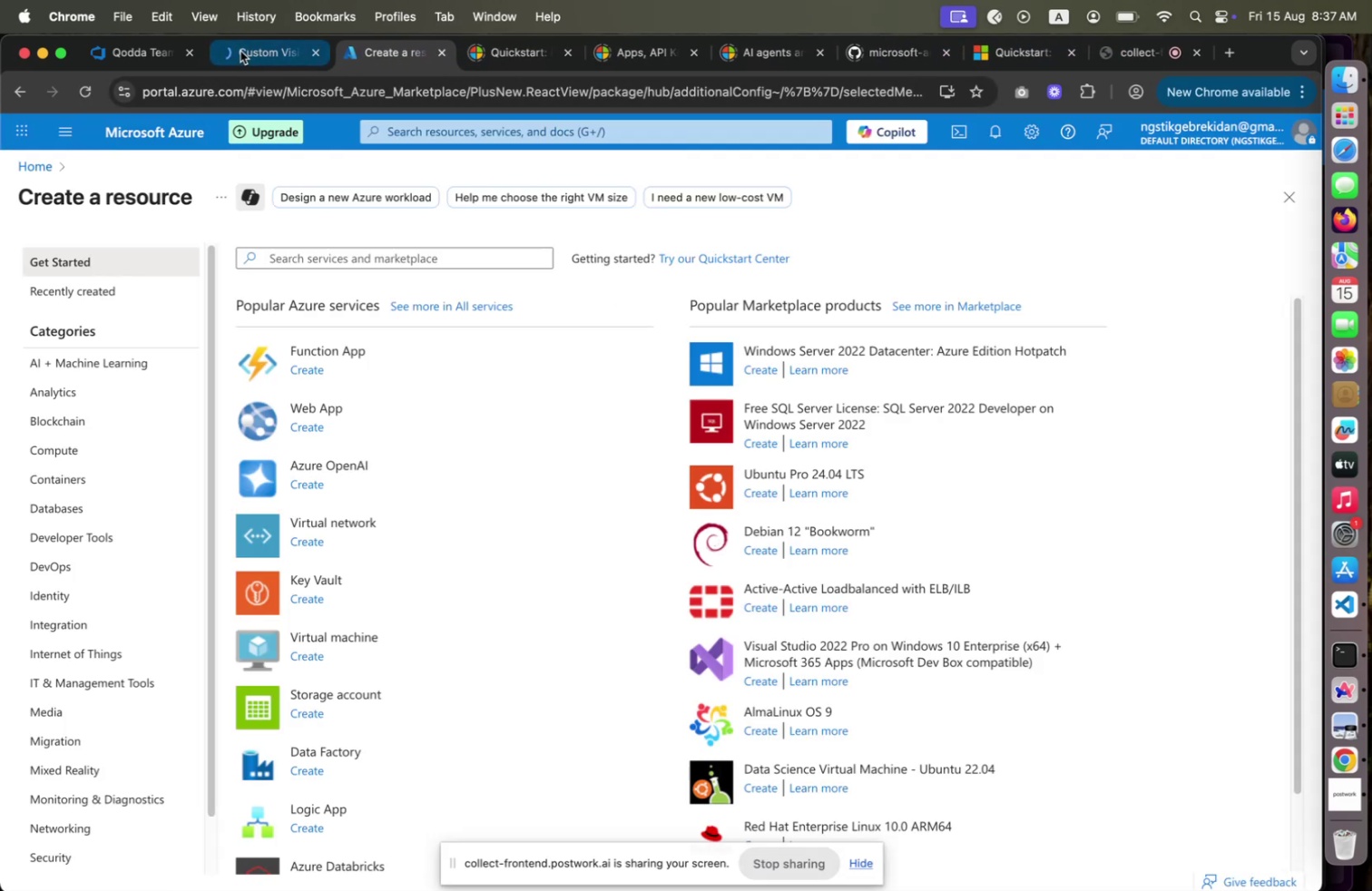 
left_click([253, 52])
 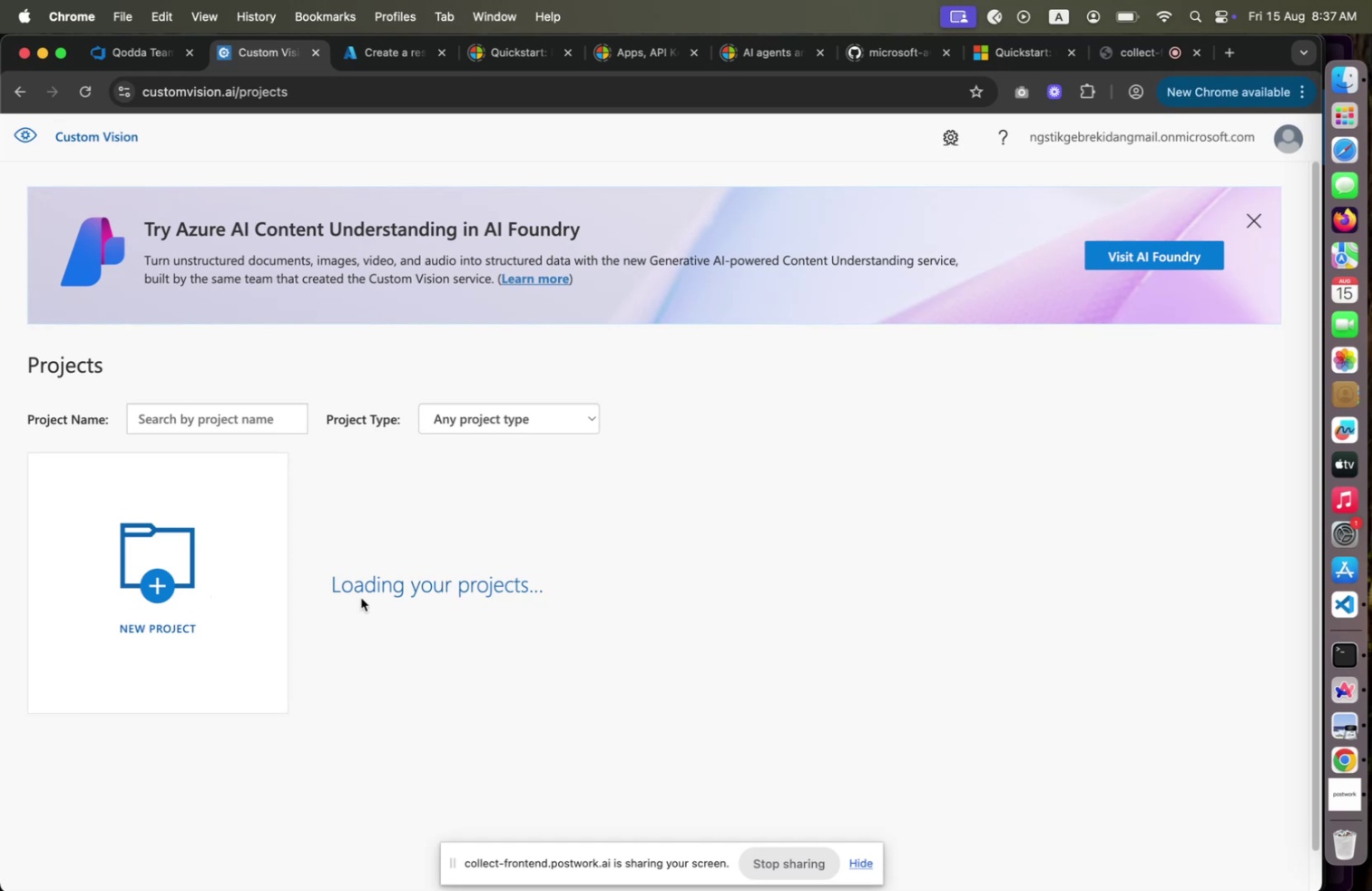 
wait(12.28)
 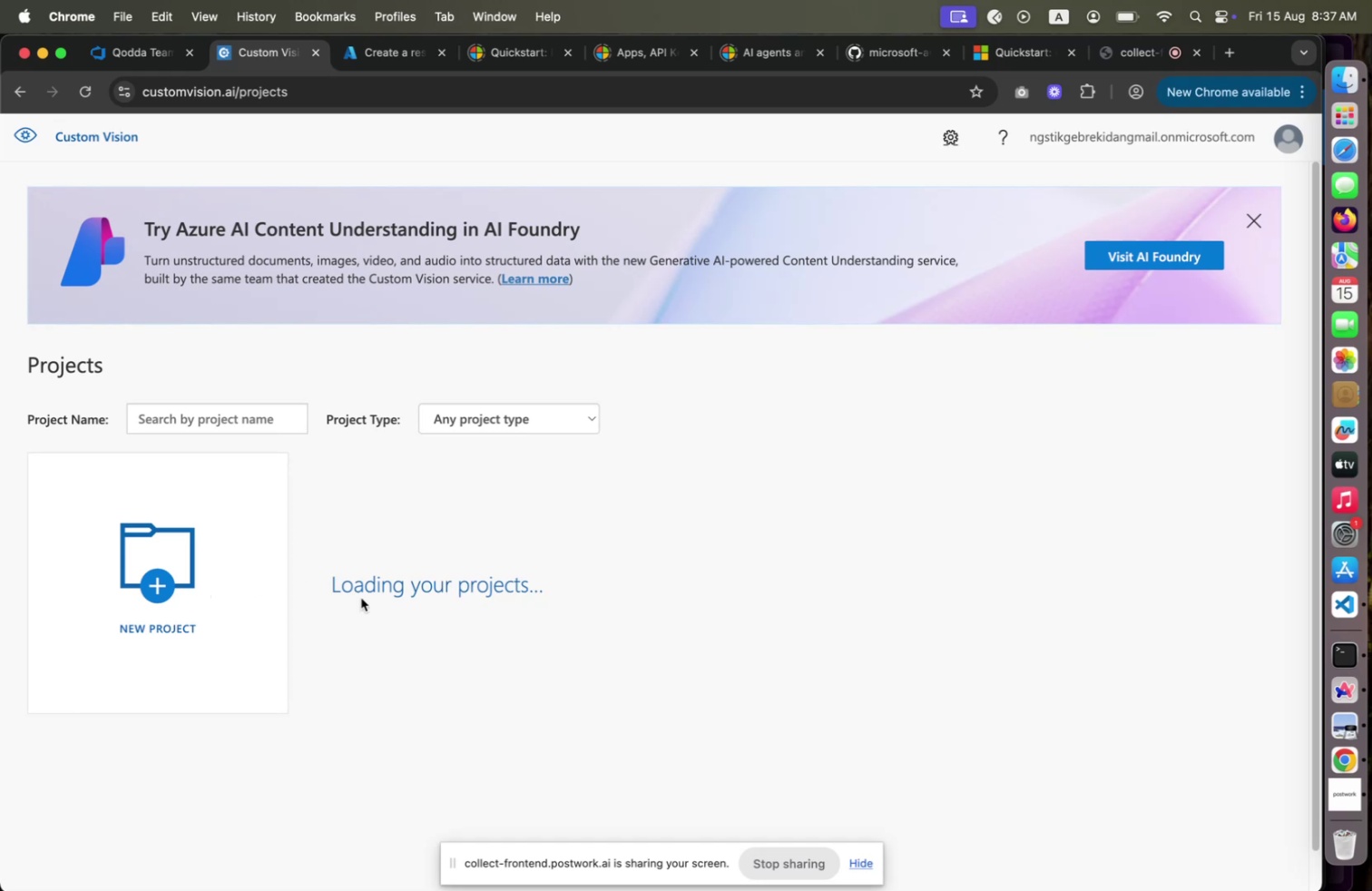 
left_click([429, 676])
 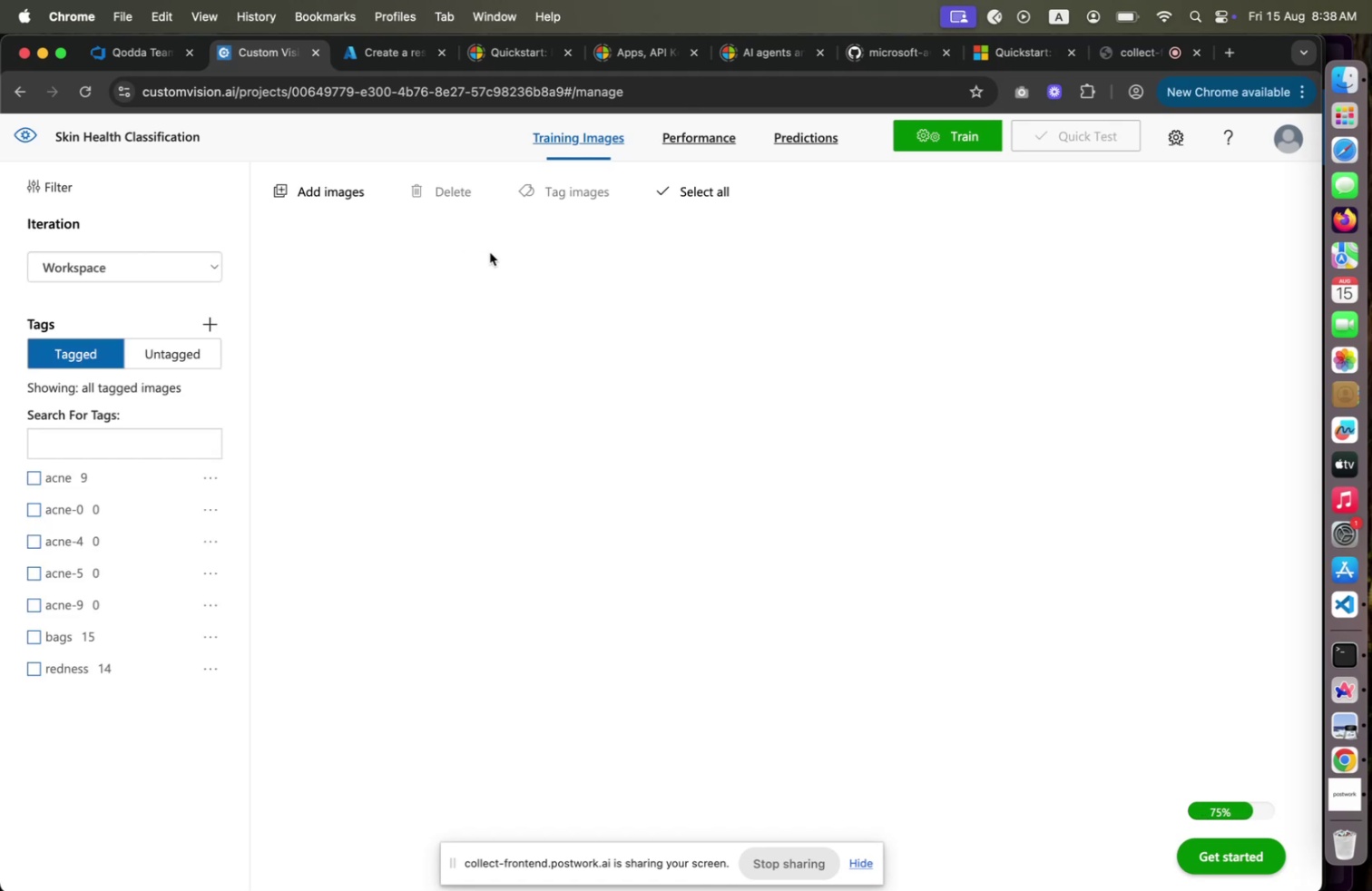 
wait(10.98)
 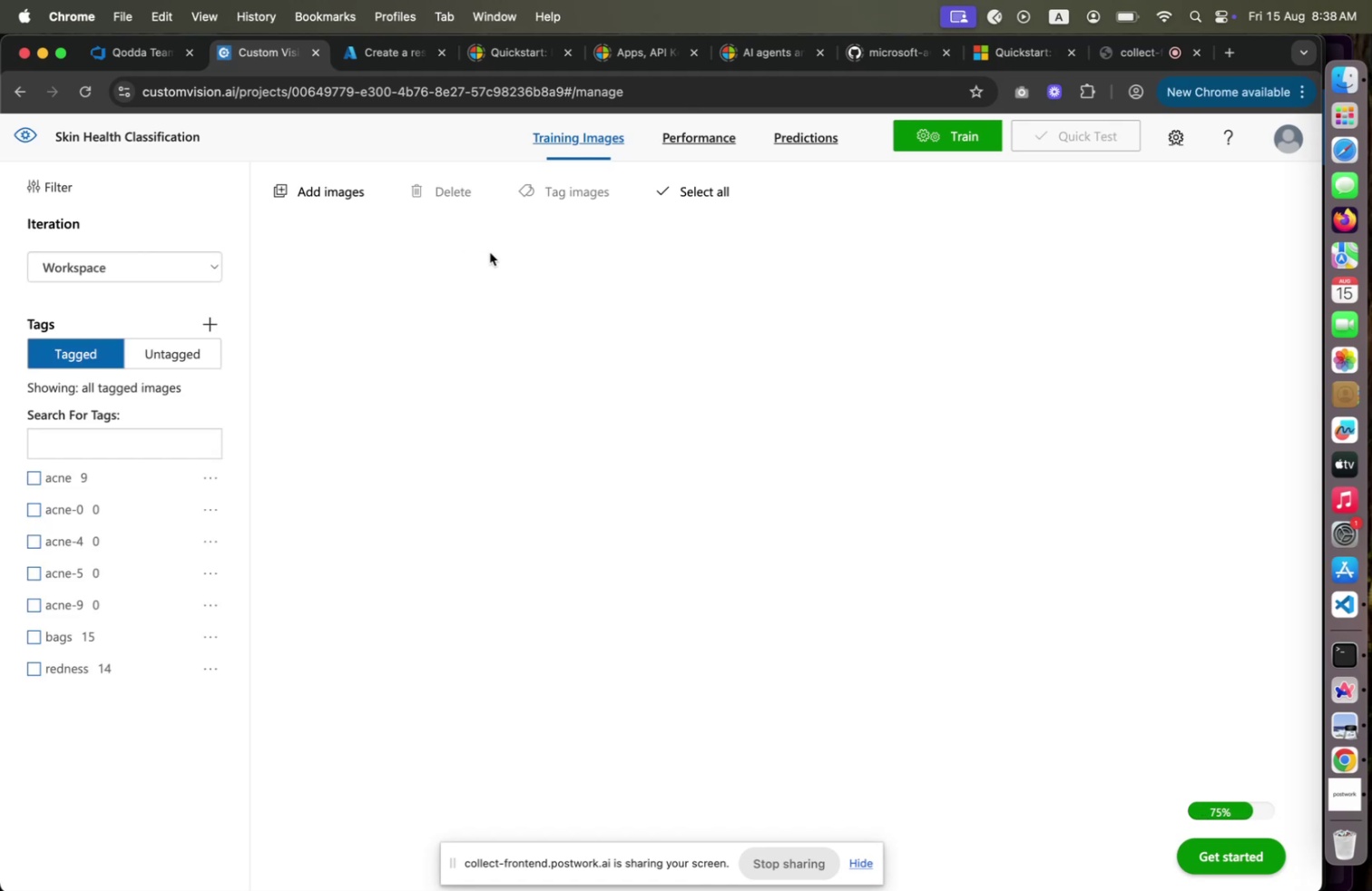 
left_click([207, 603])
 